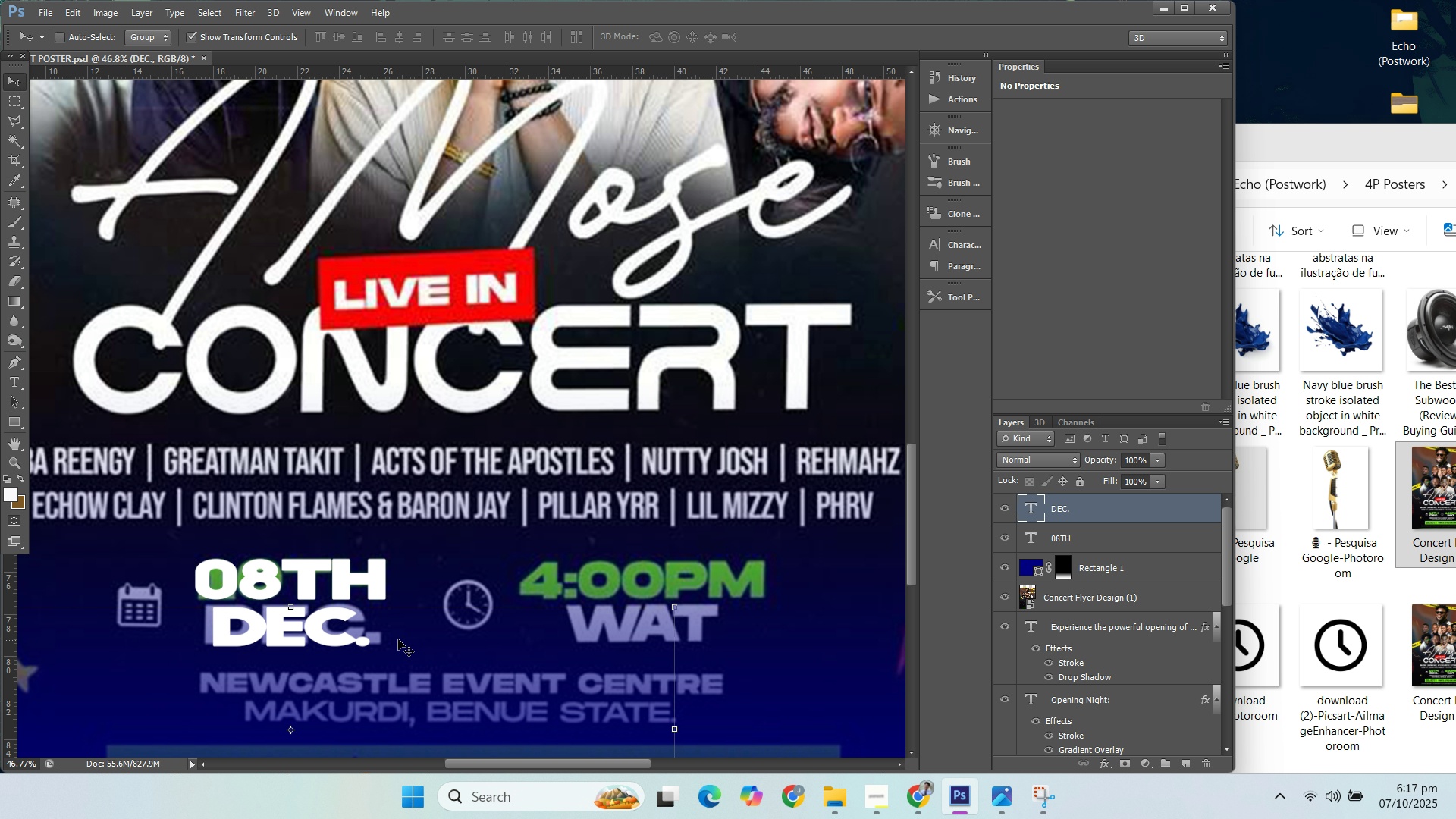 
hold_key(key=ArrowUp, duration=0.41)
 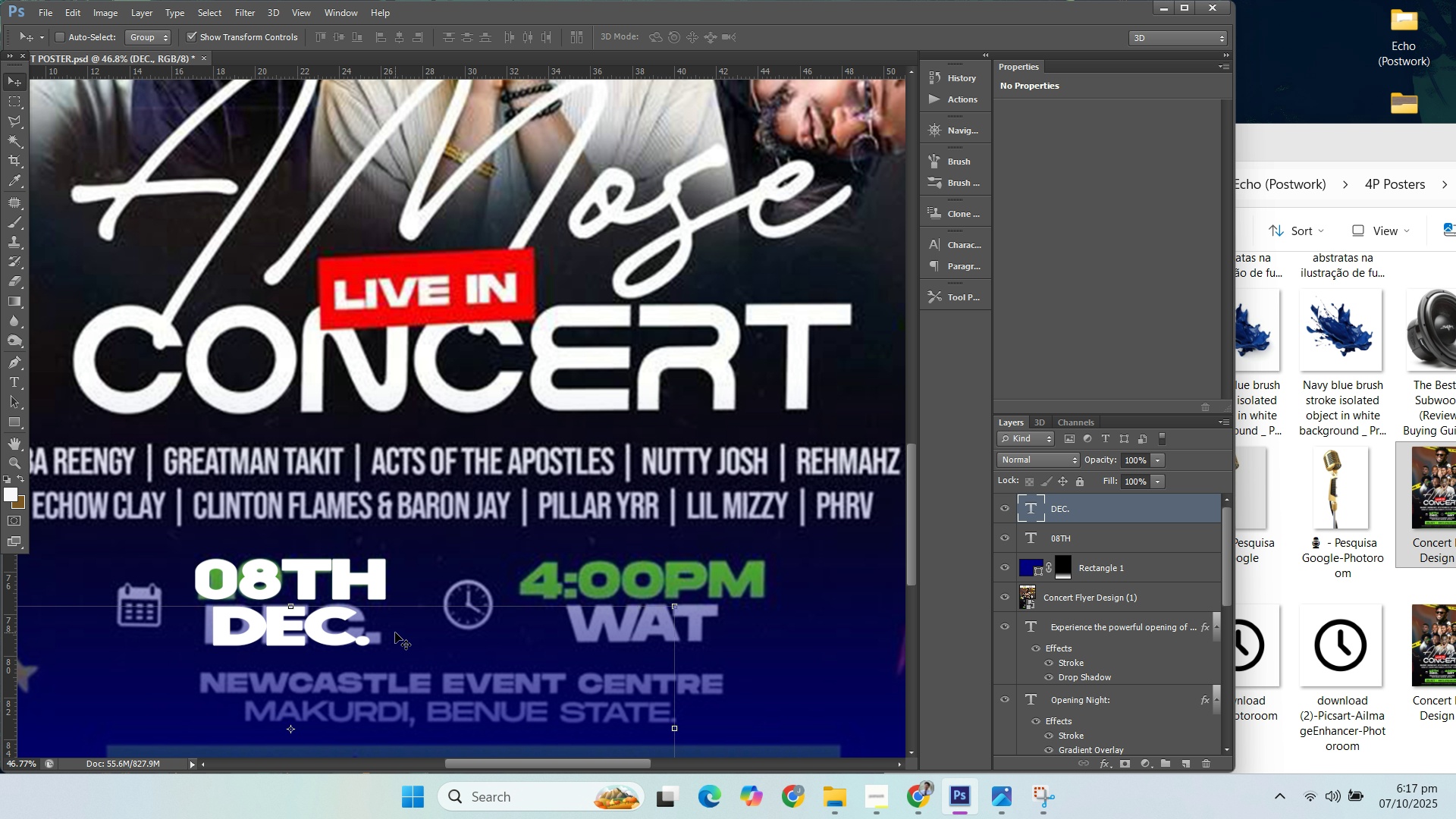 
key(ArrowUp)
 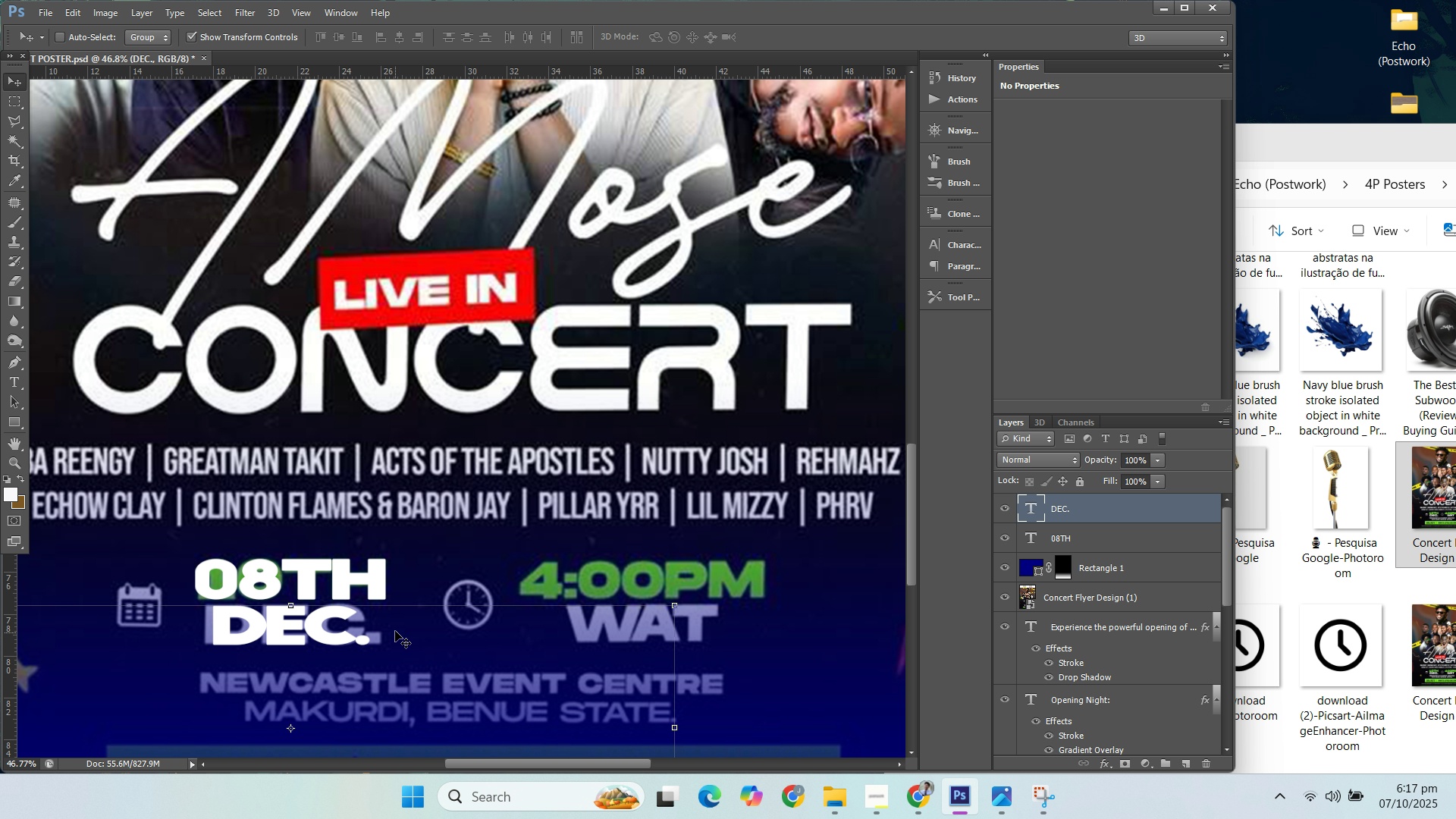 
key(ArrowUp)
 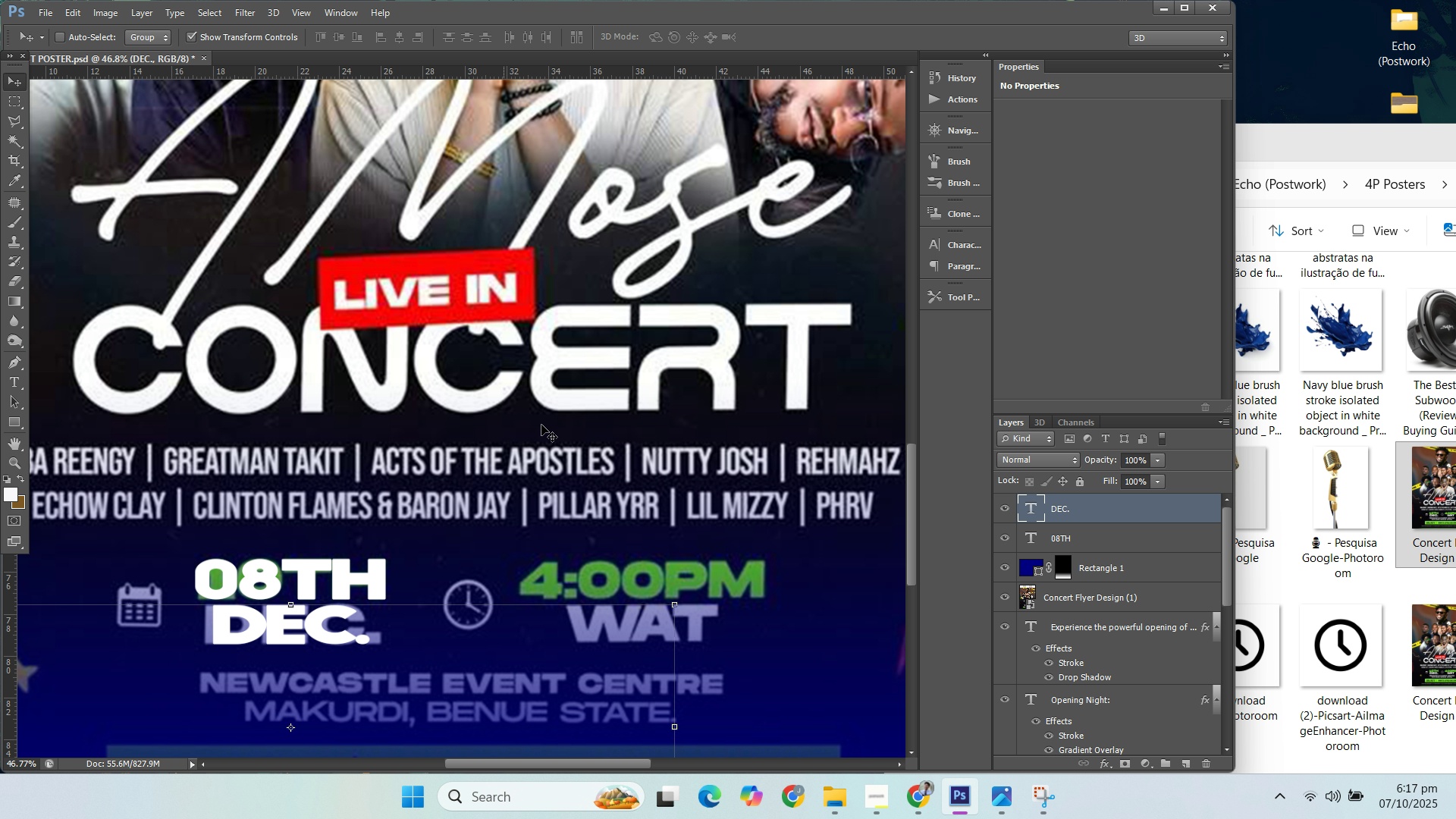 
key(ArrowUp)
 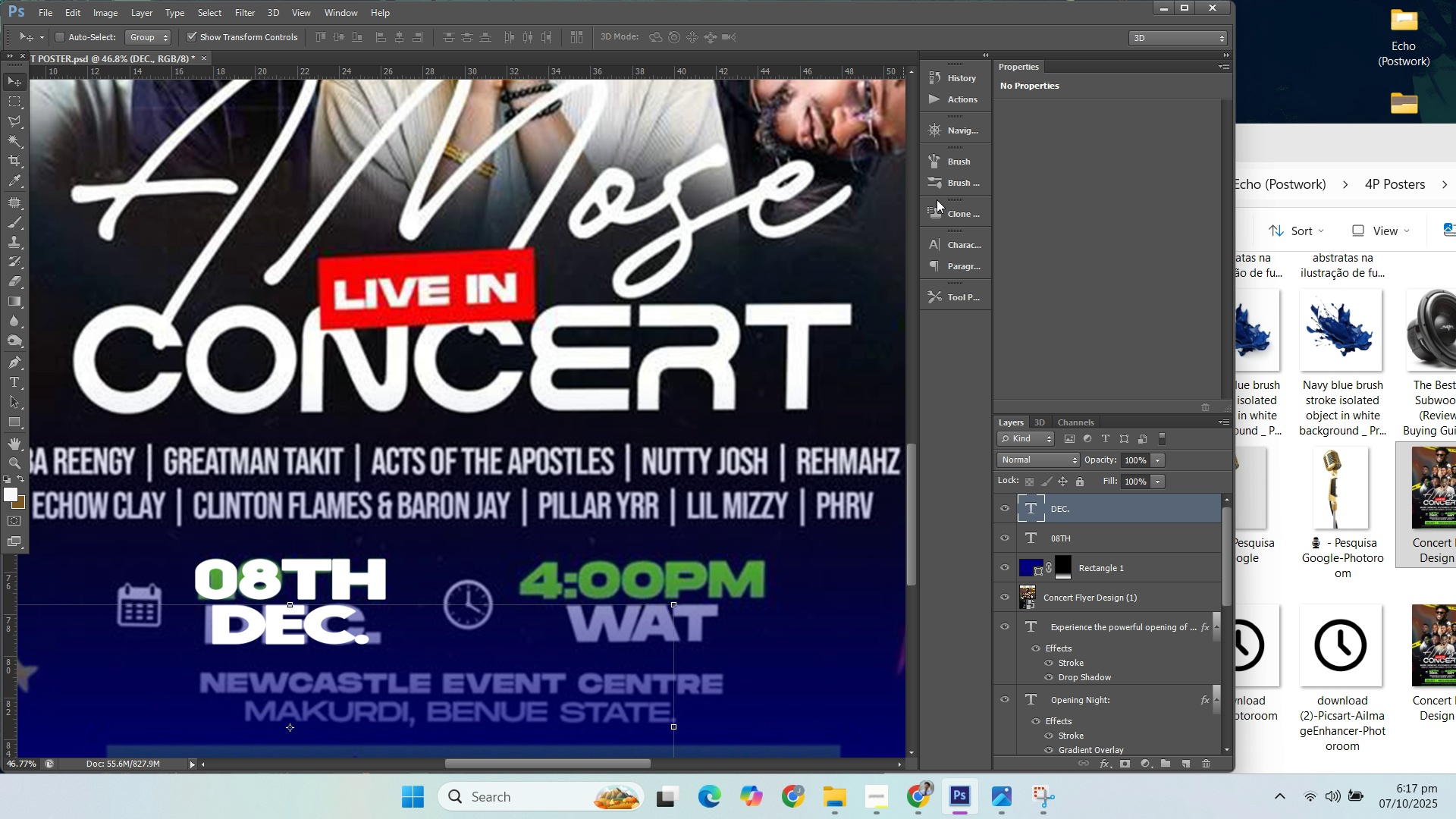 
key(ArrowLeft)
 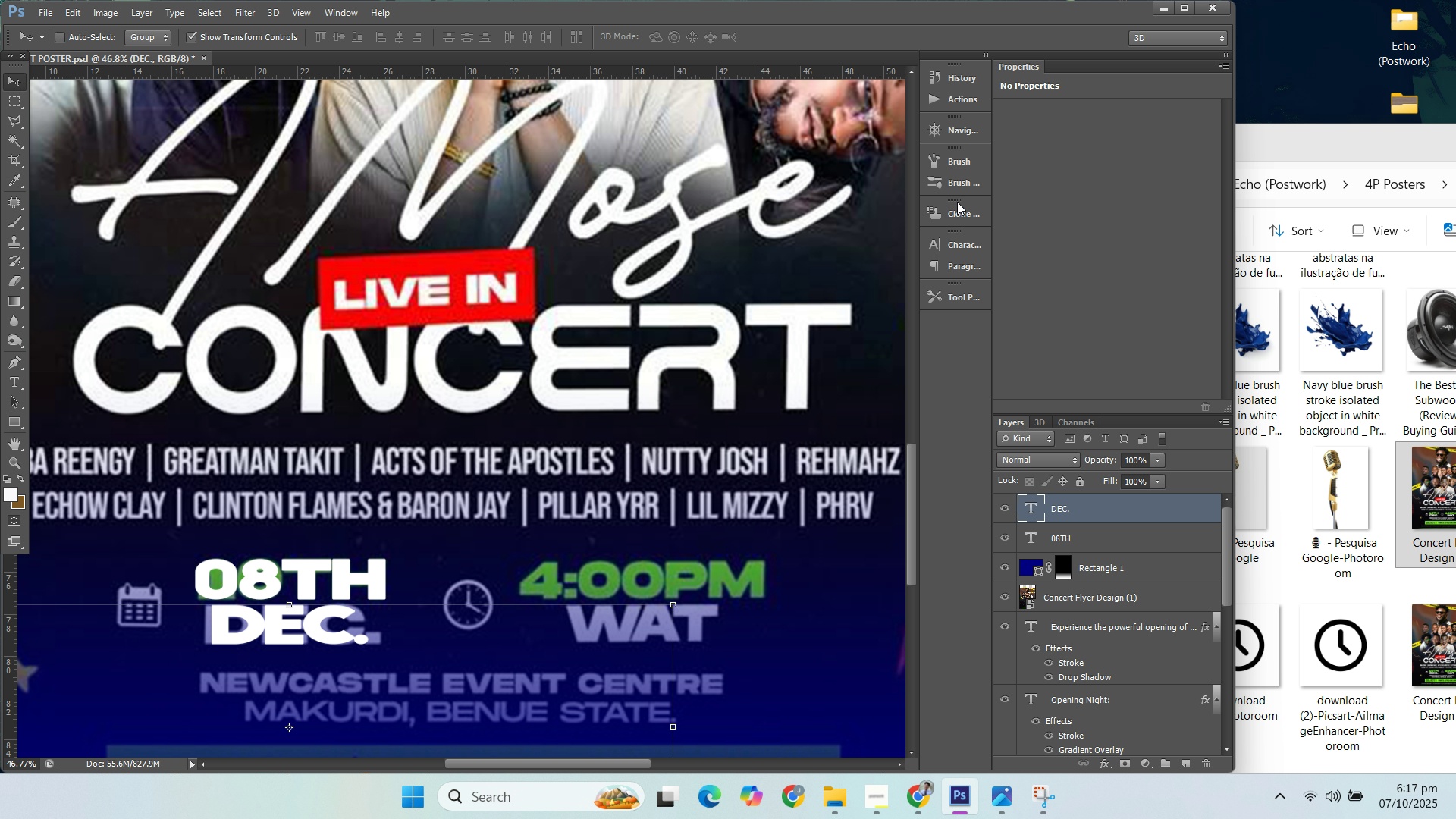 
key(ArrowLeft)
 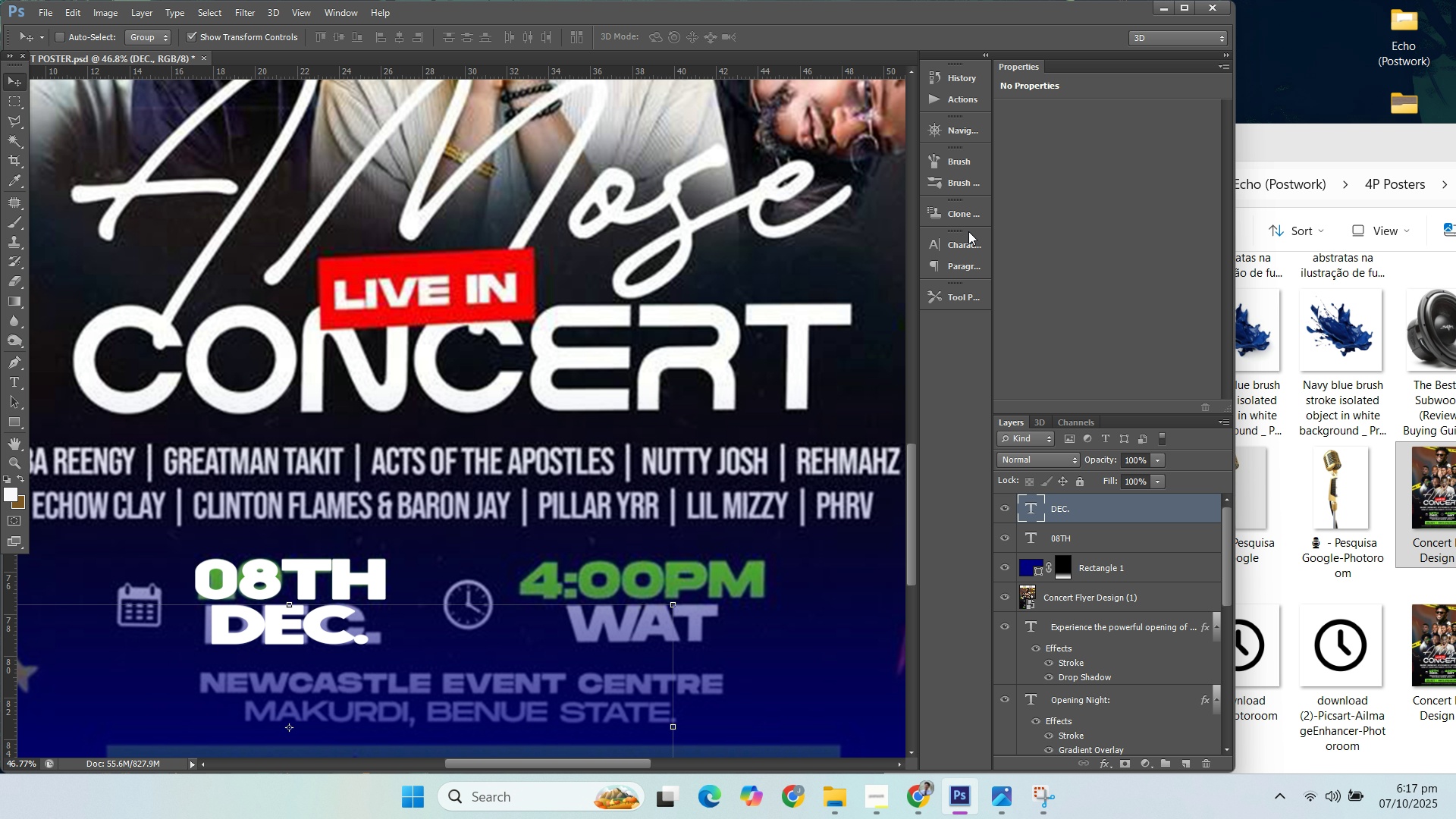 
left_click([961, 248])
 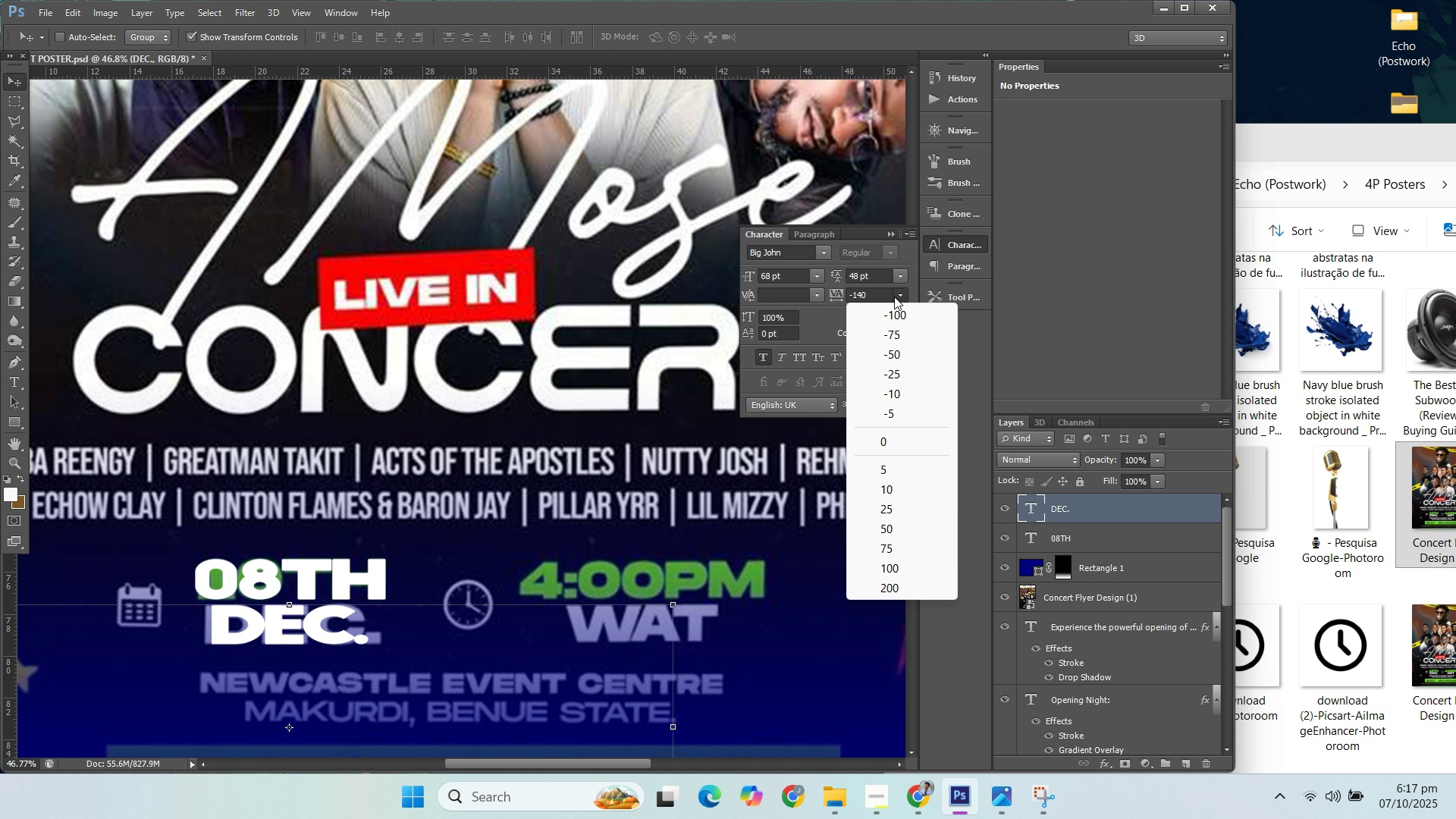 
left_click([874, 297])
 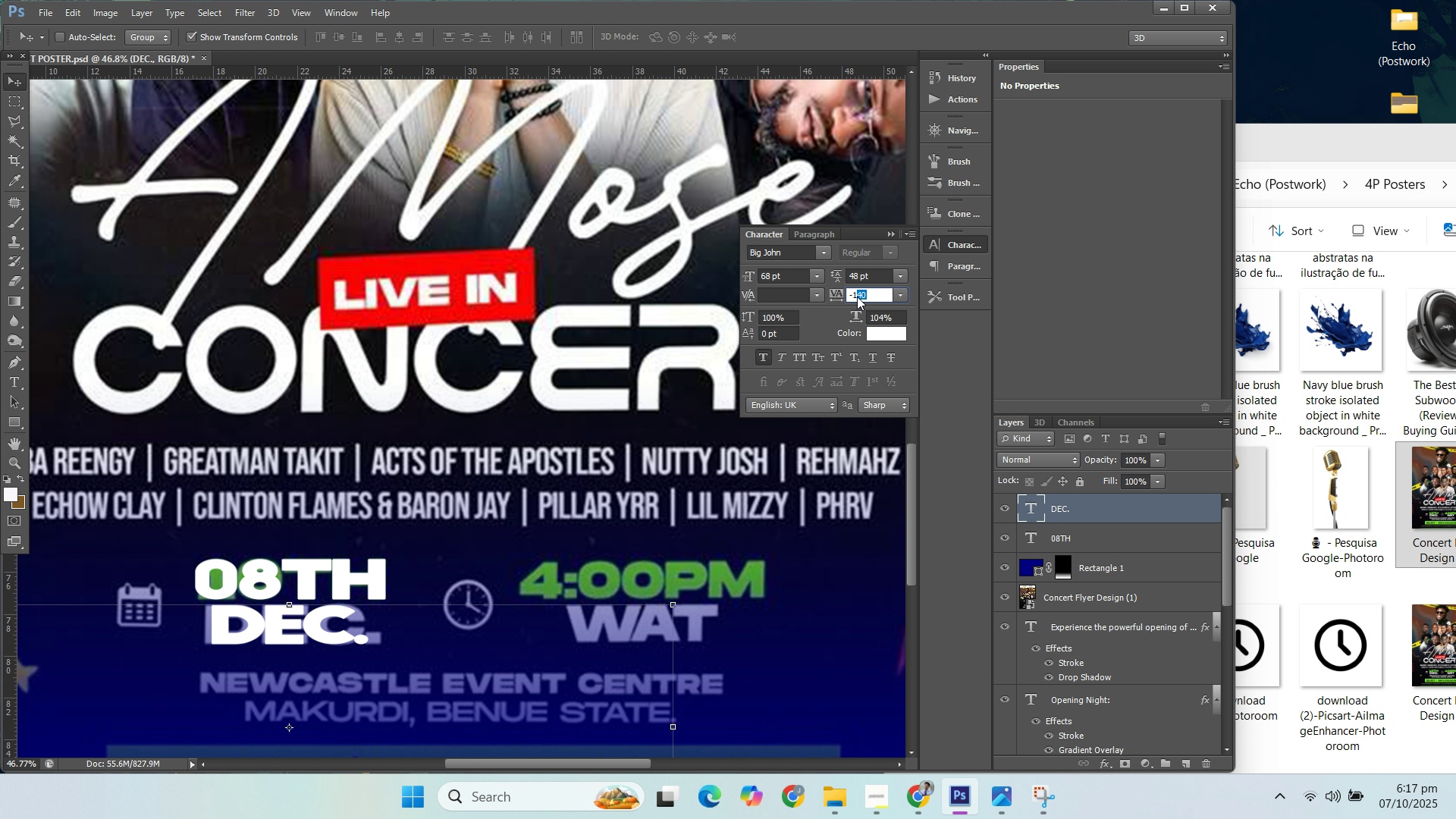 
type(00)
 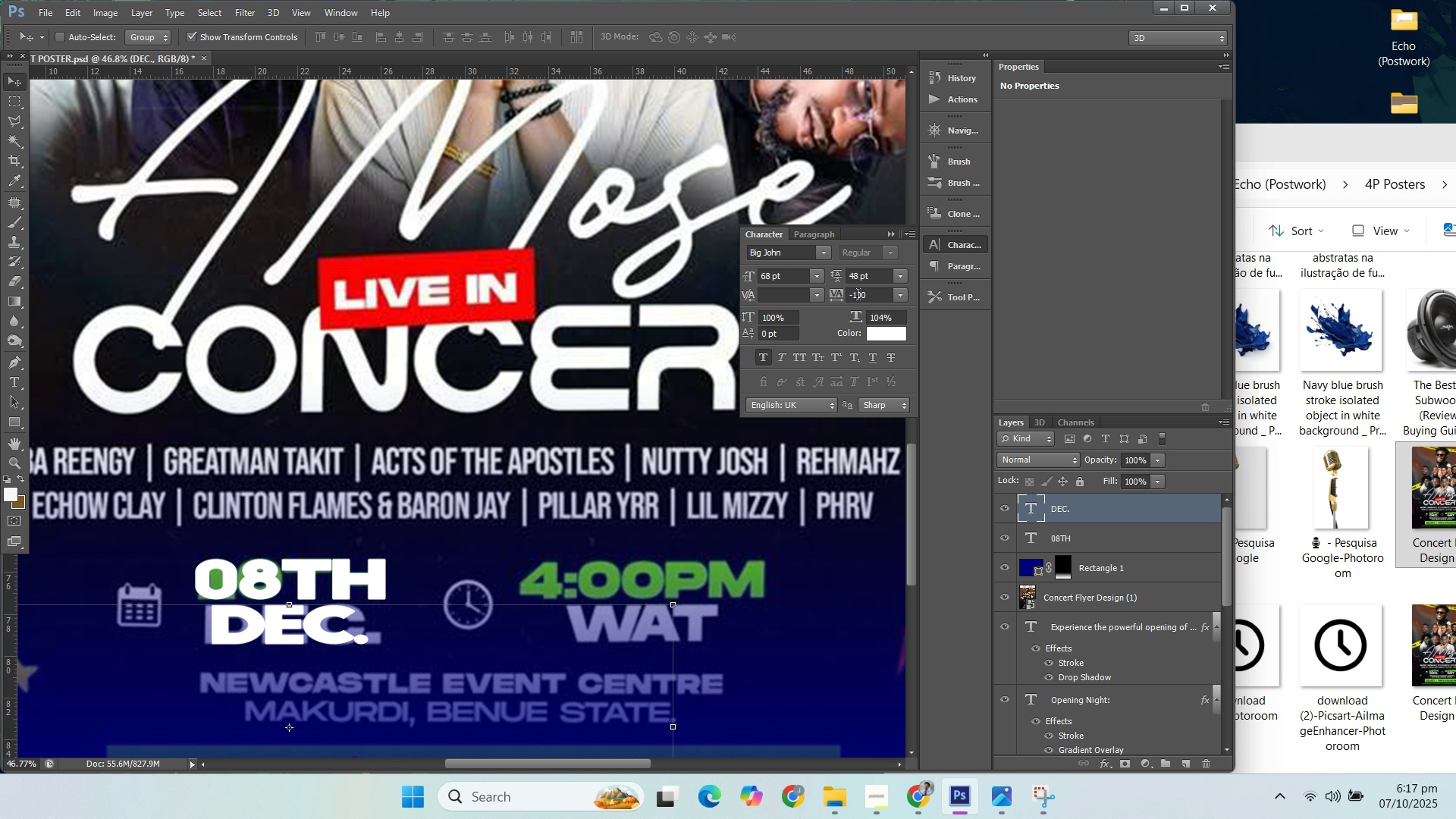 
key(Enter)
 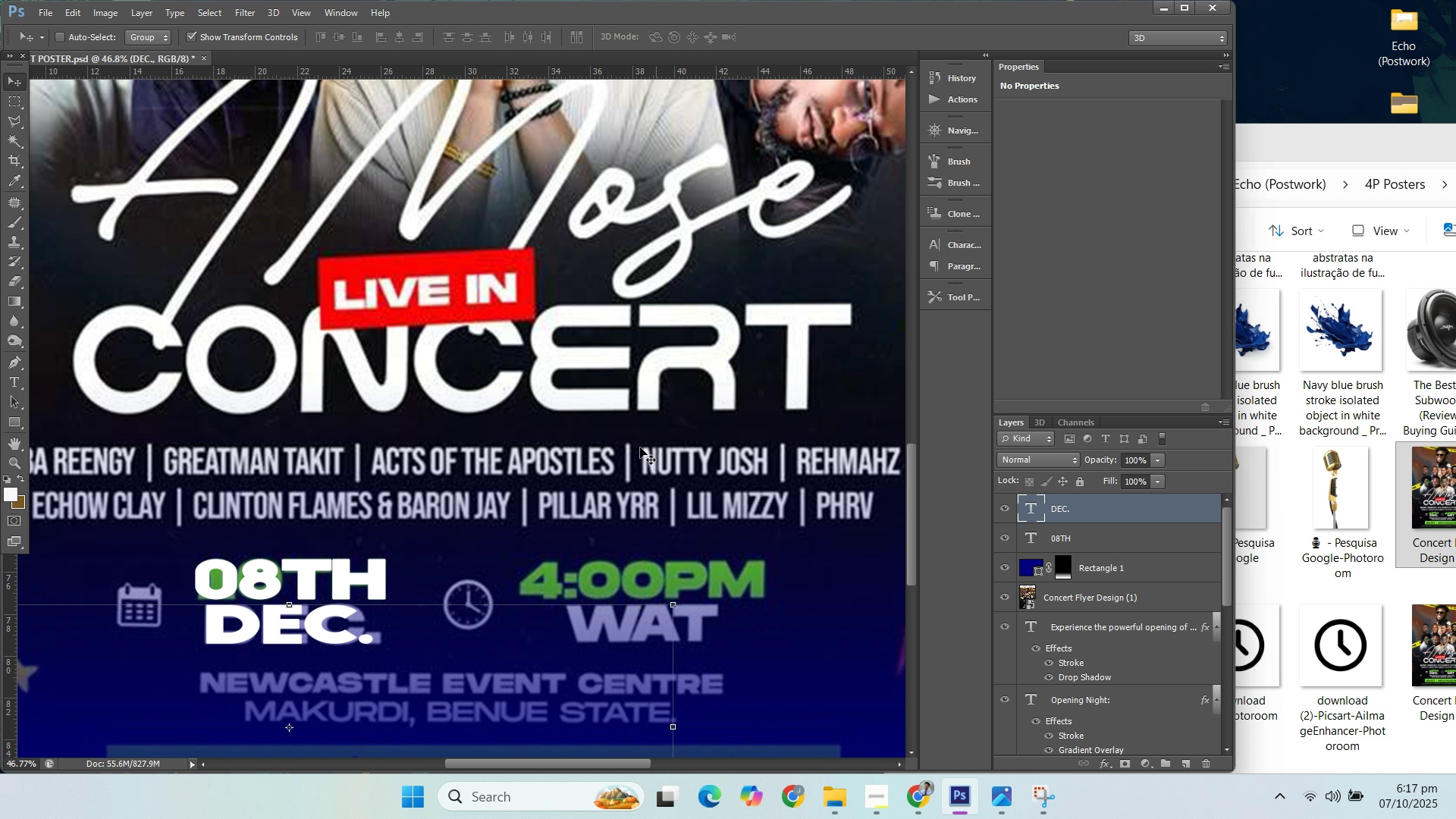 
left_click([453, 642])
 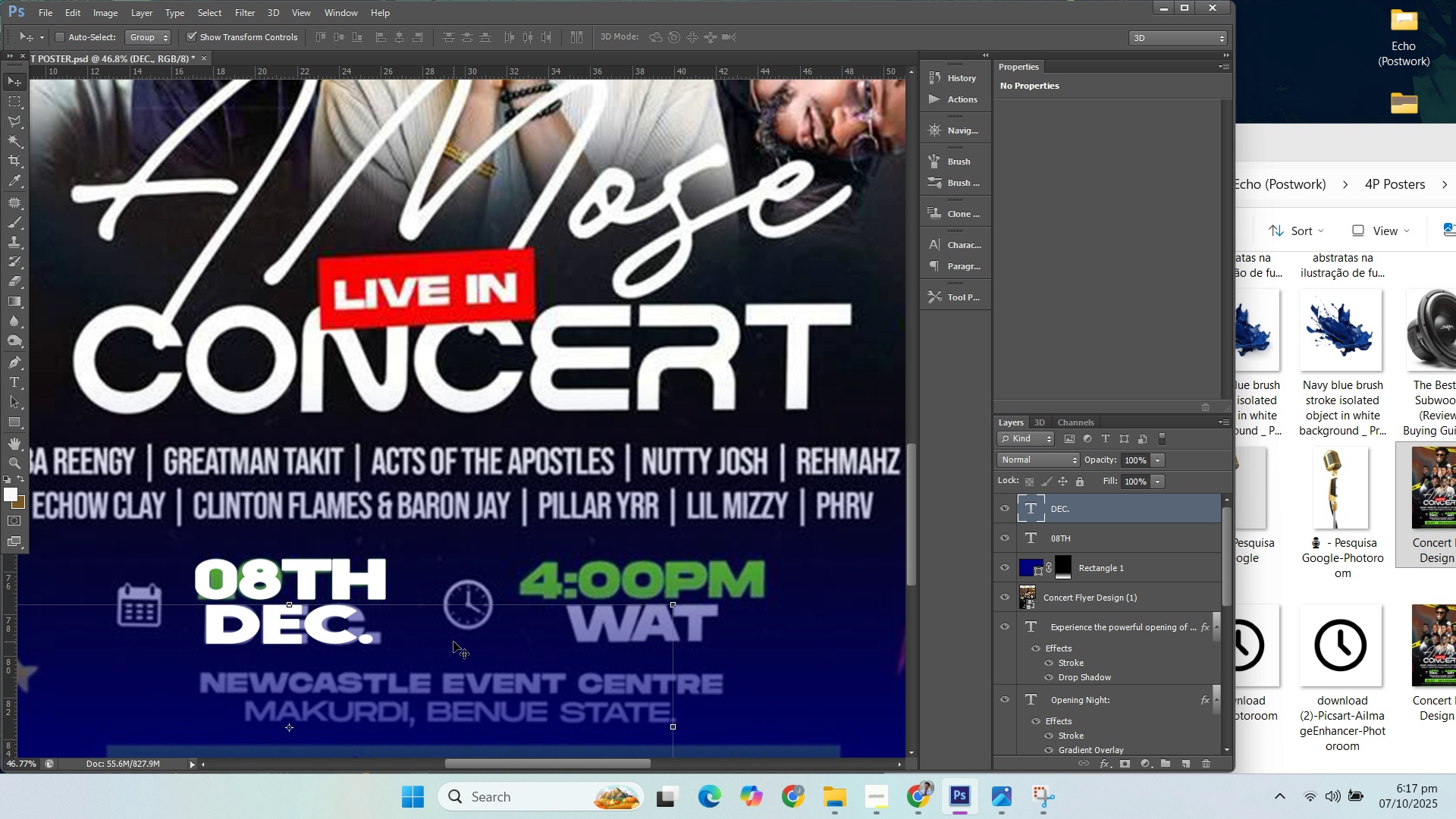 
key(ArrowRight)
 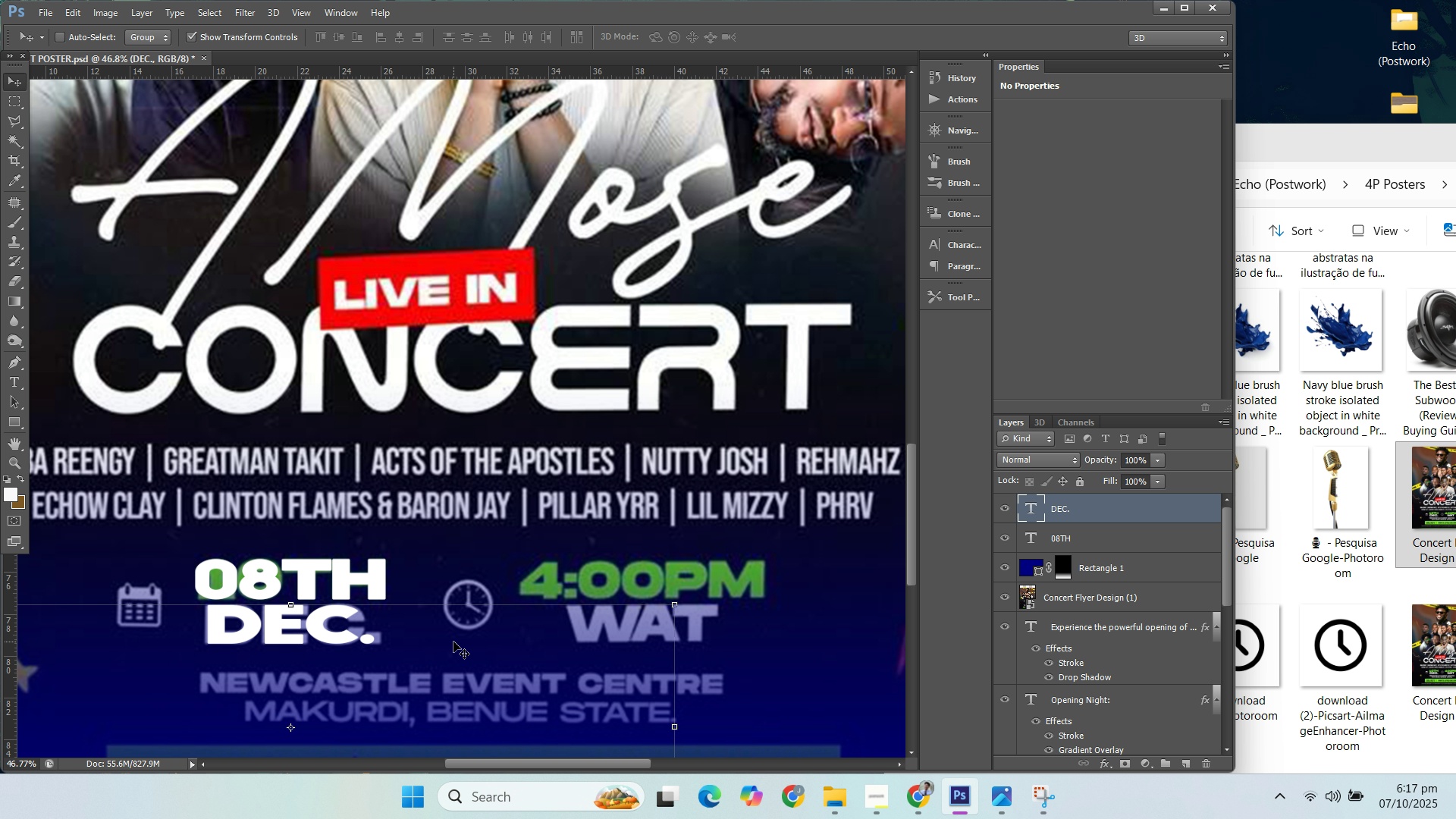 
key(ArrowRight)
 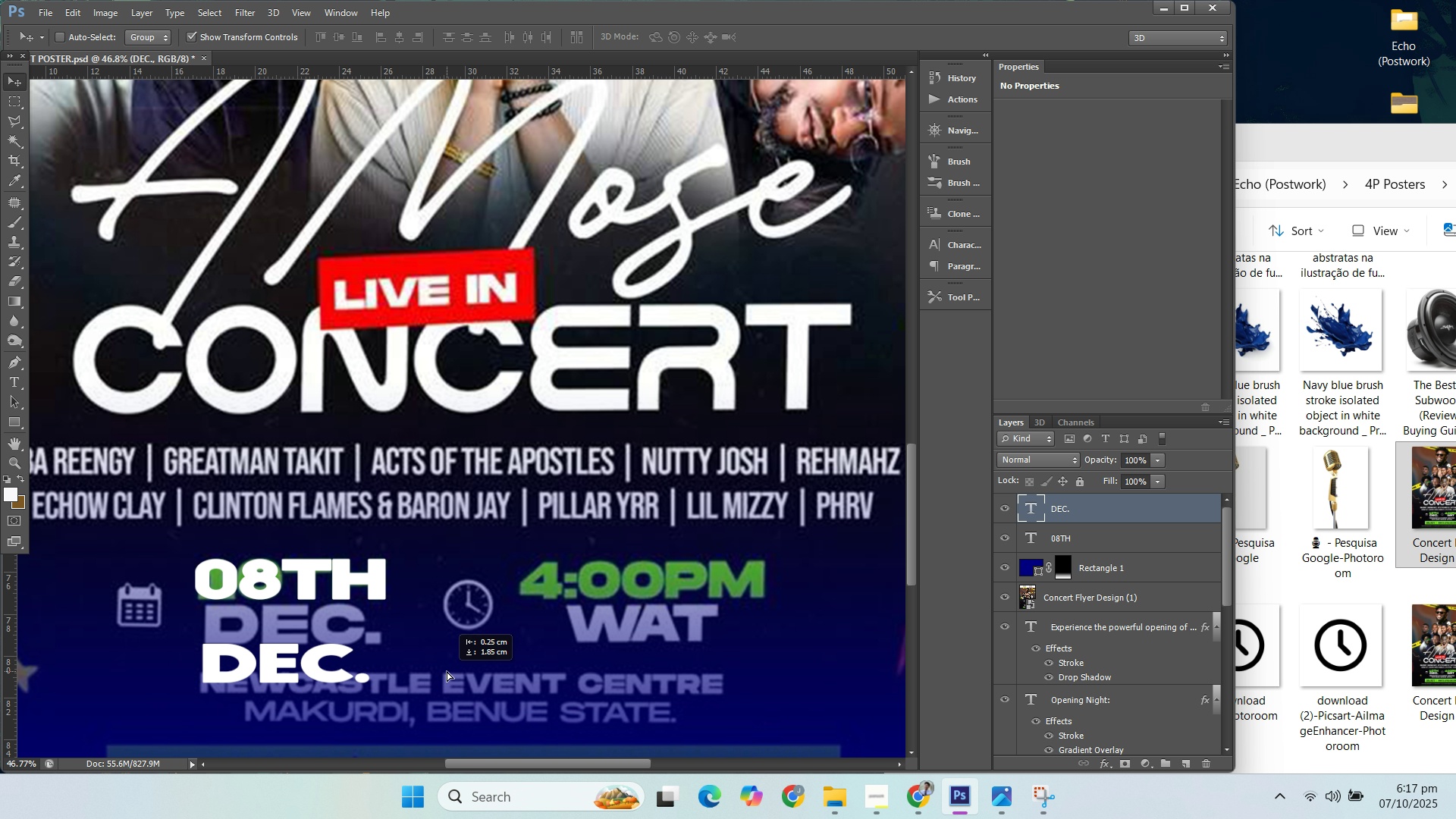 
key(ArrowRight)
 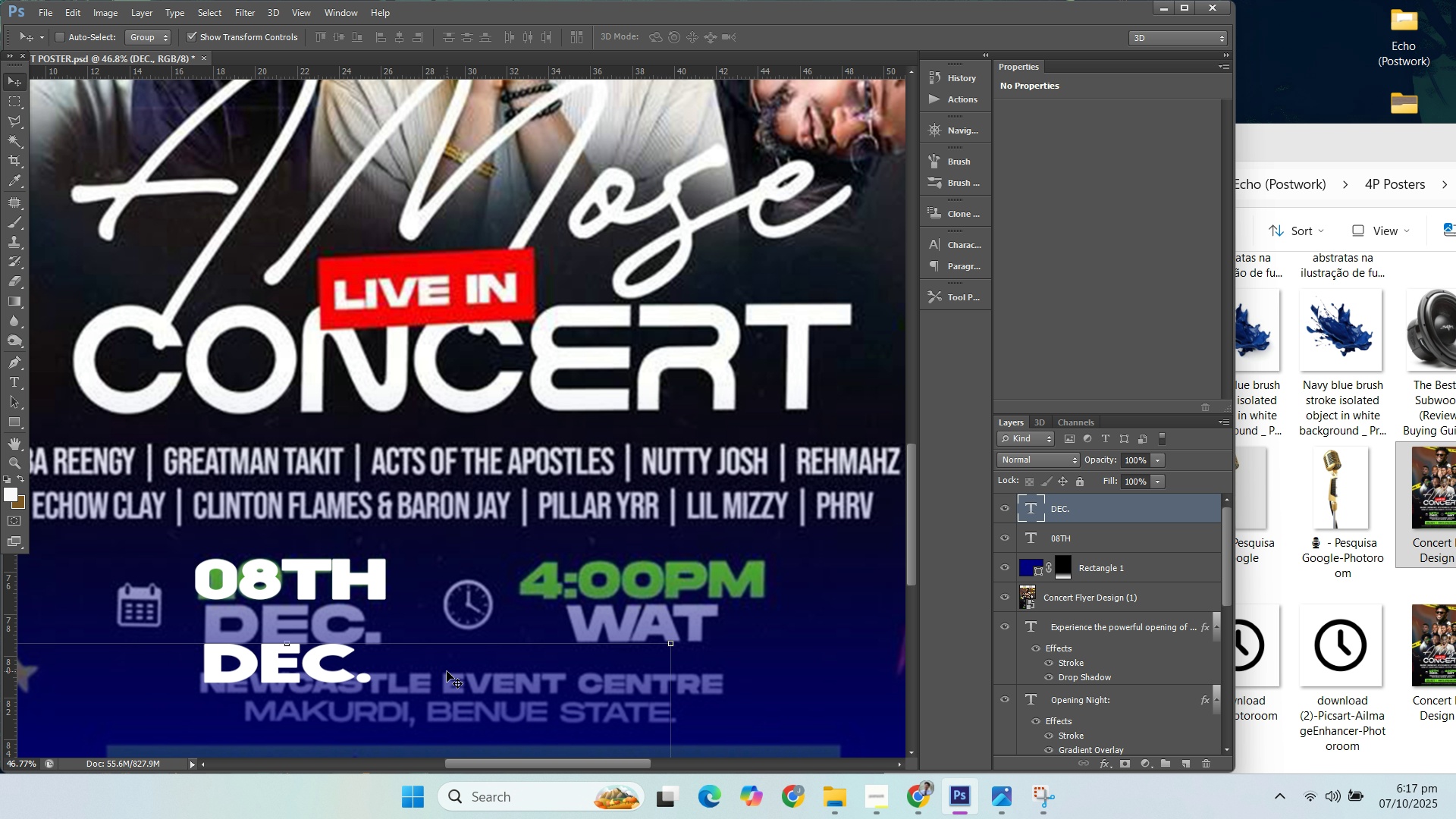 
key(ArrowRight)
 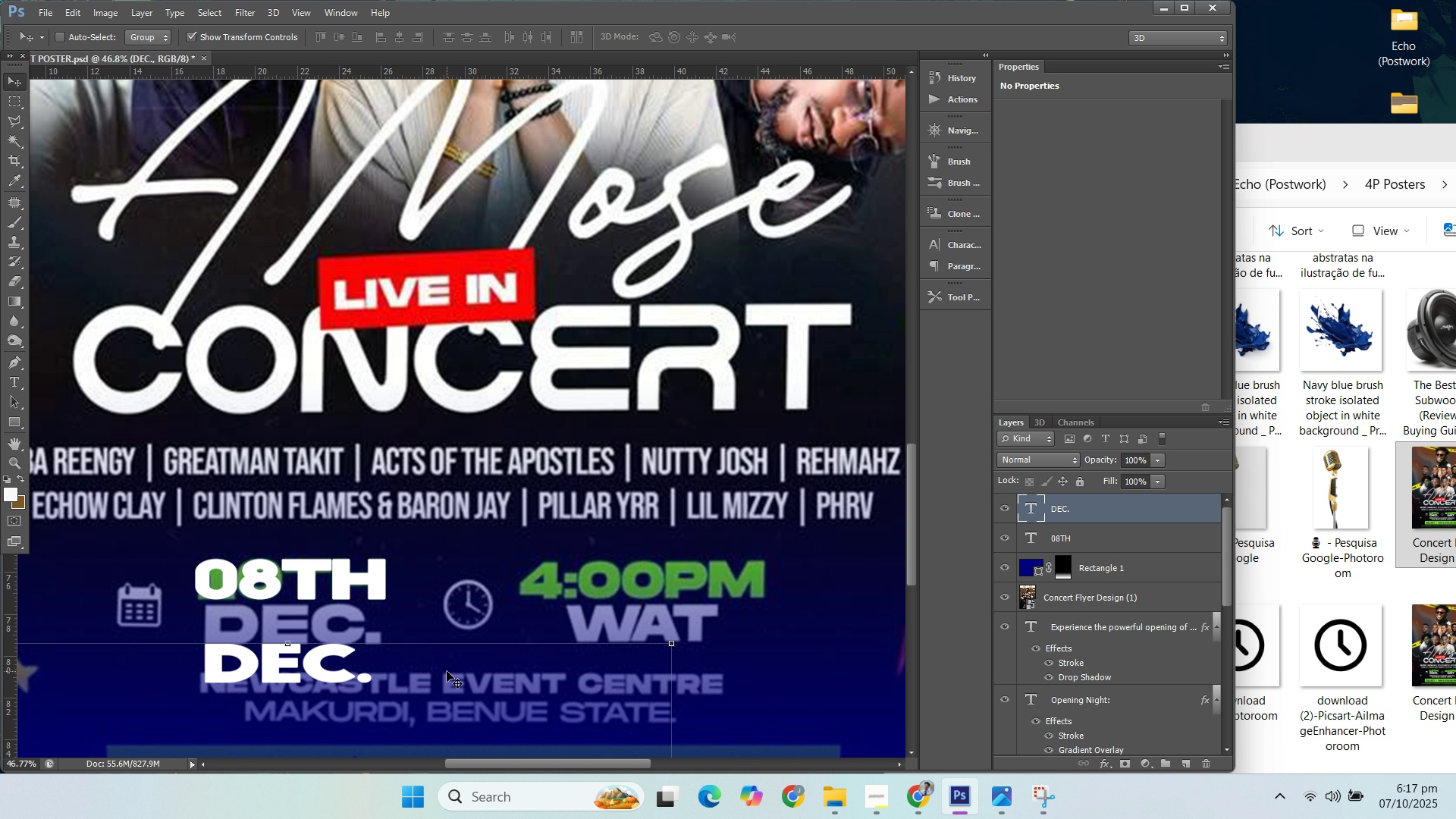 
key(ArrowRight)
 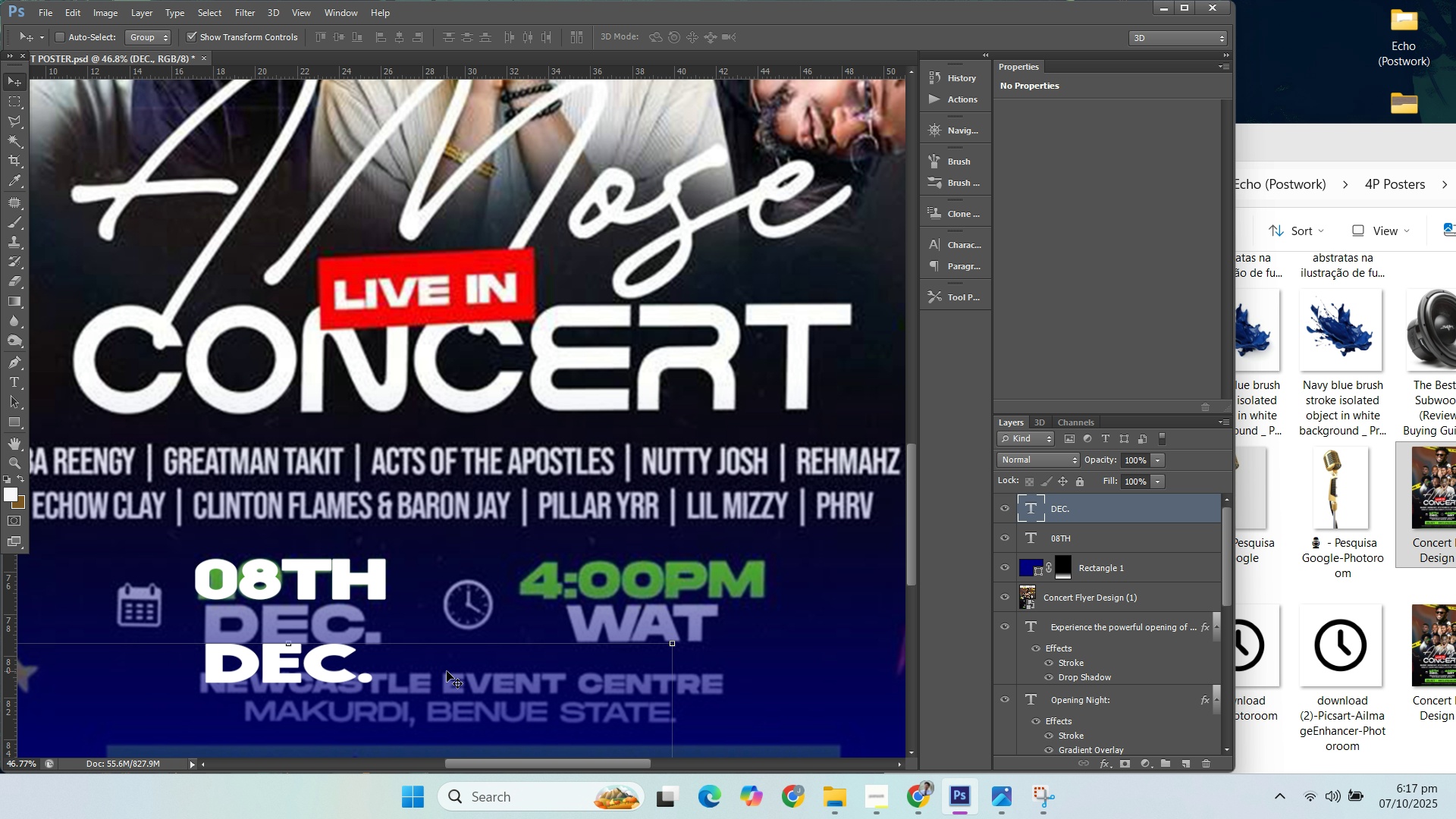 
key(ArrowRight)
 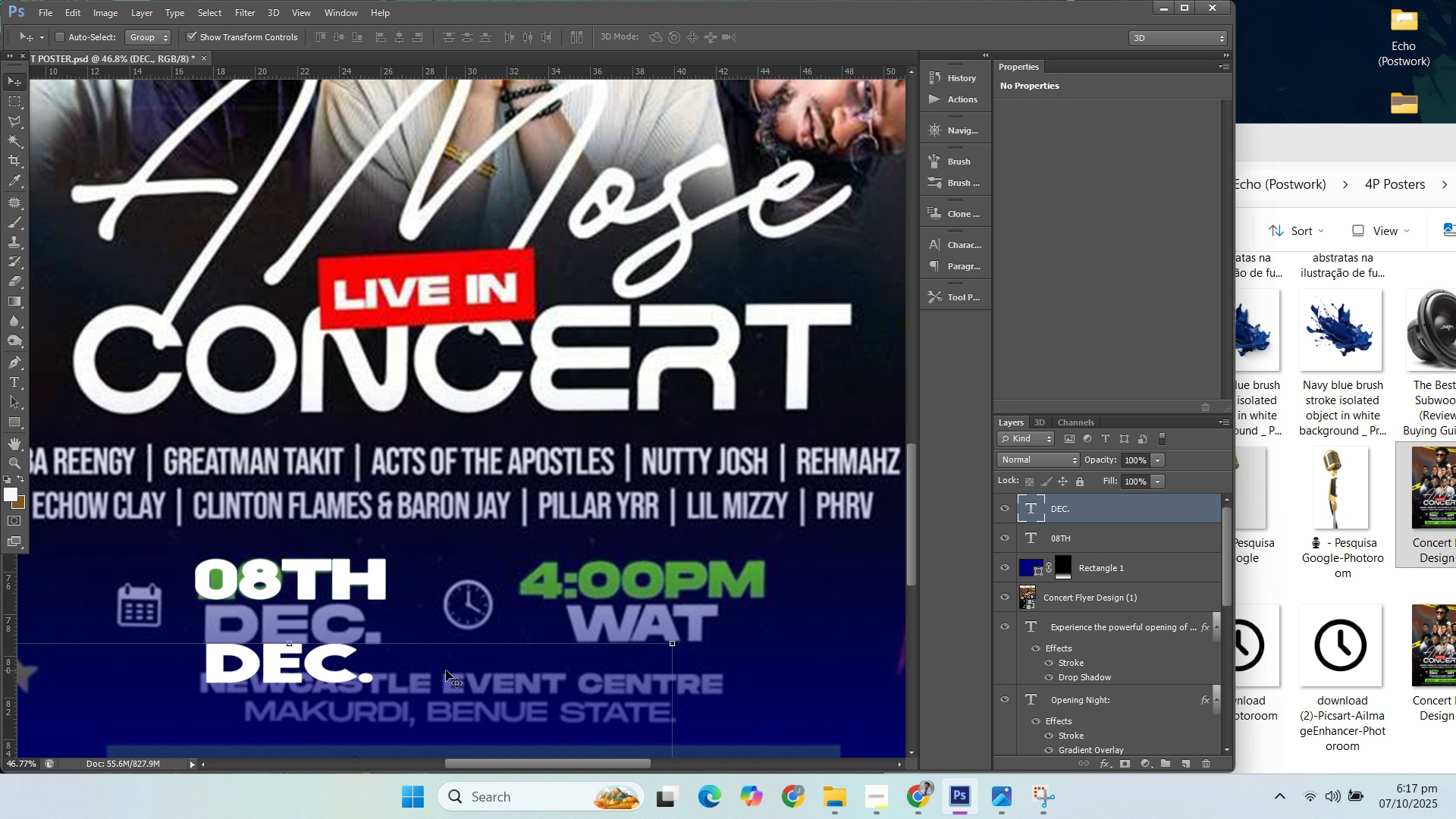 
key(ArrowRight)
 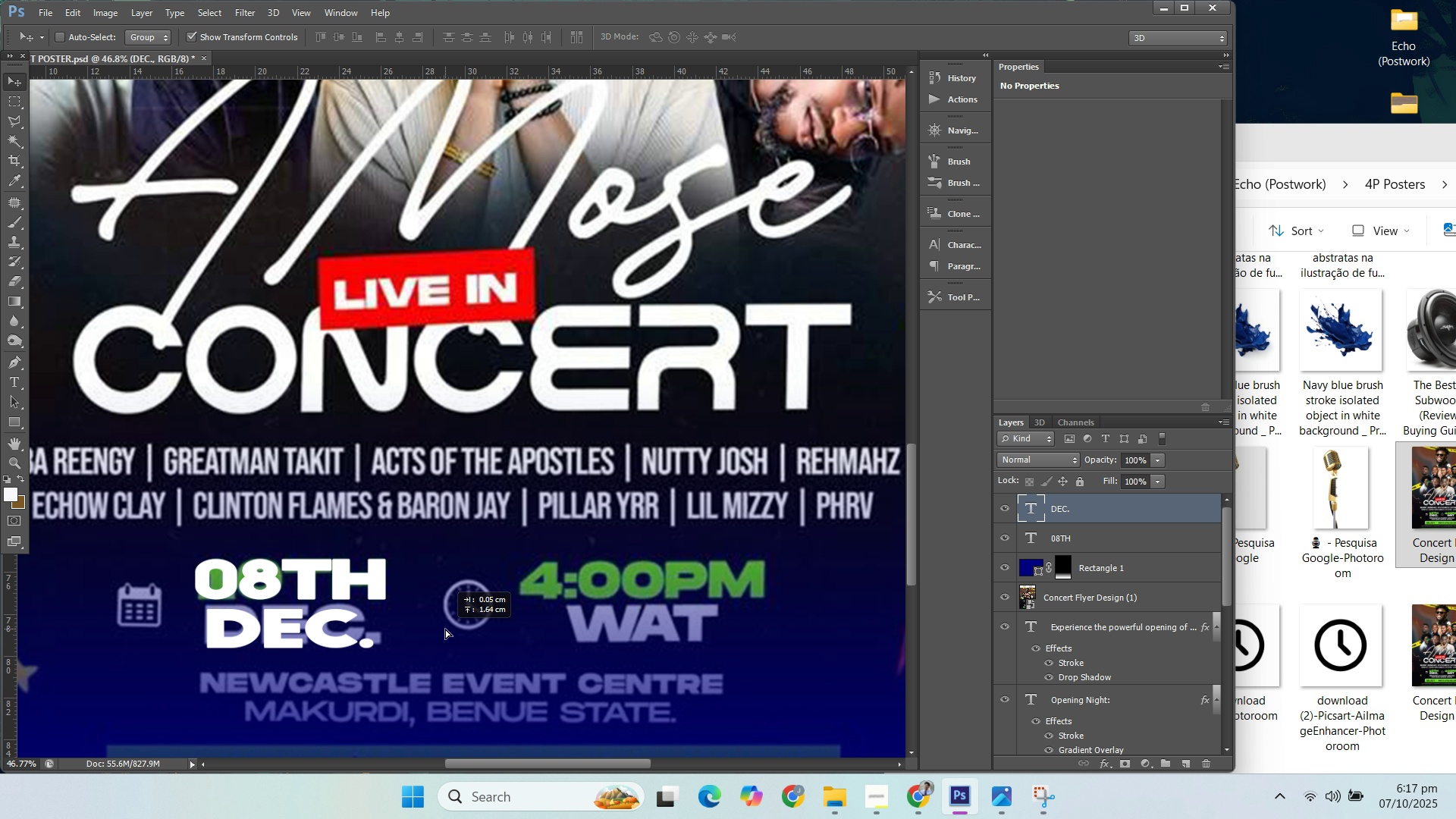 
key(ArrowUp)
 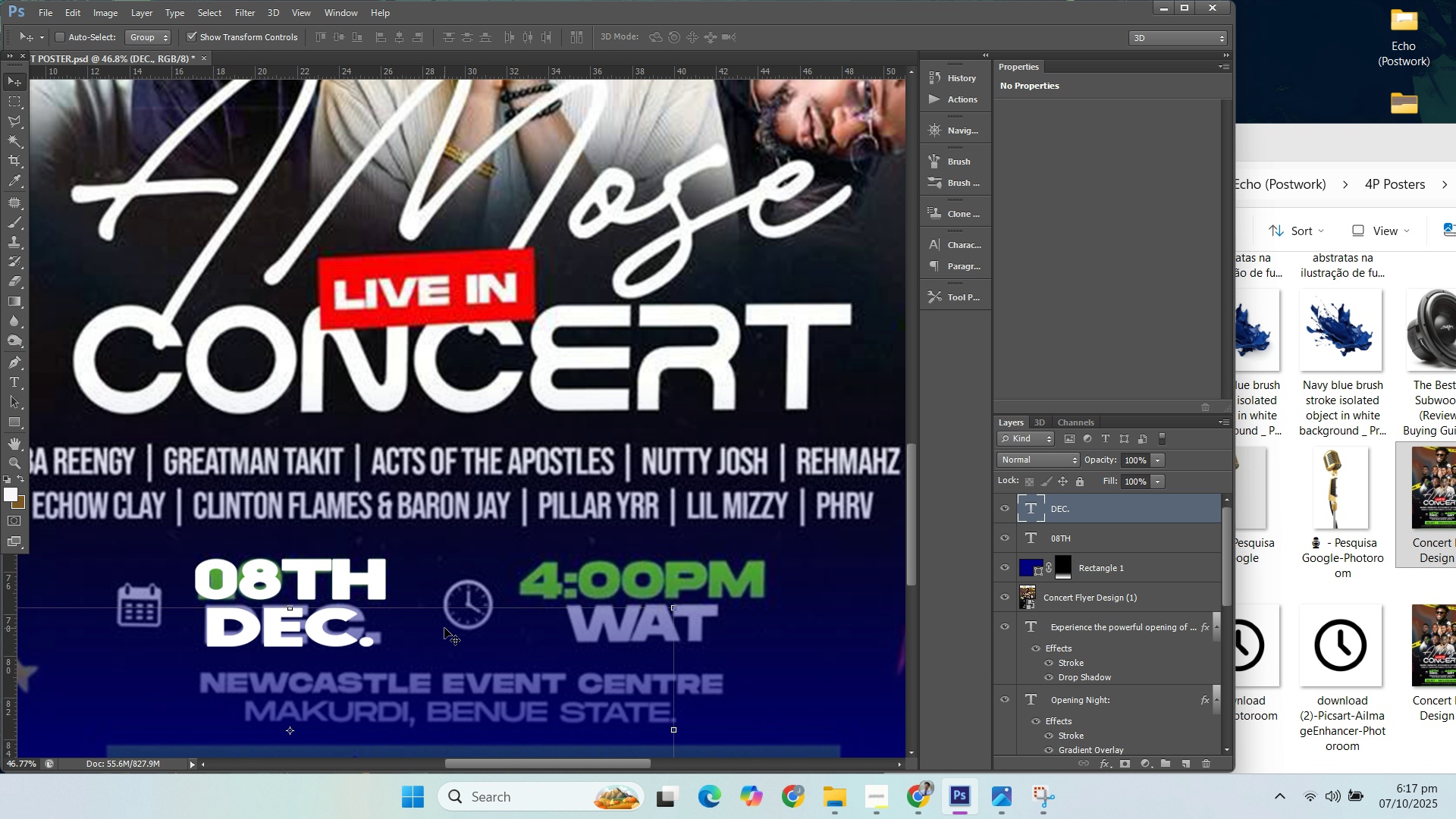 
key(ArrowUp)
 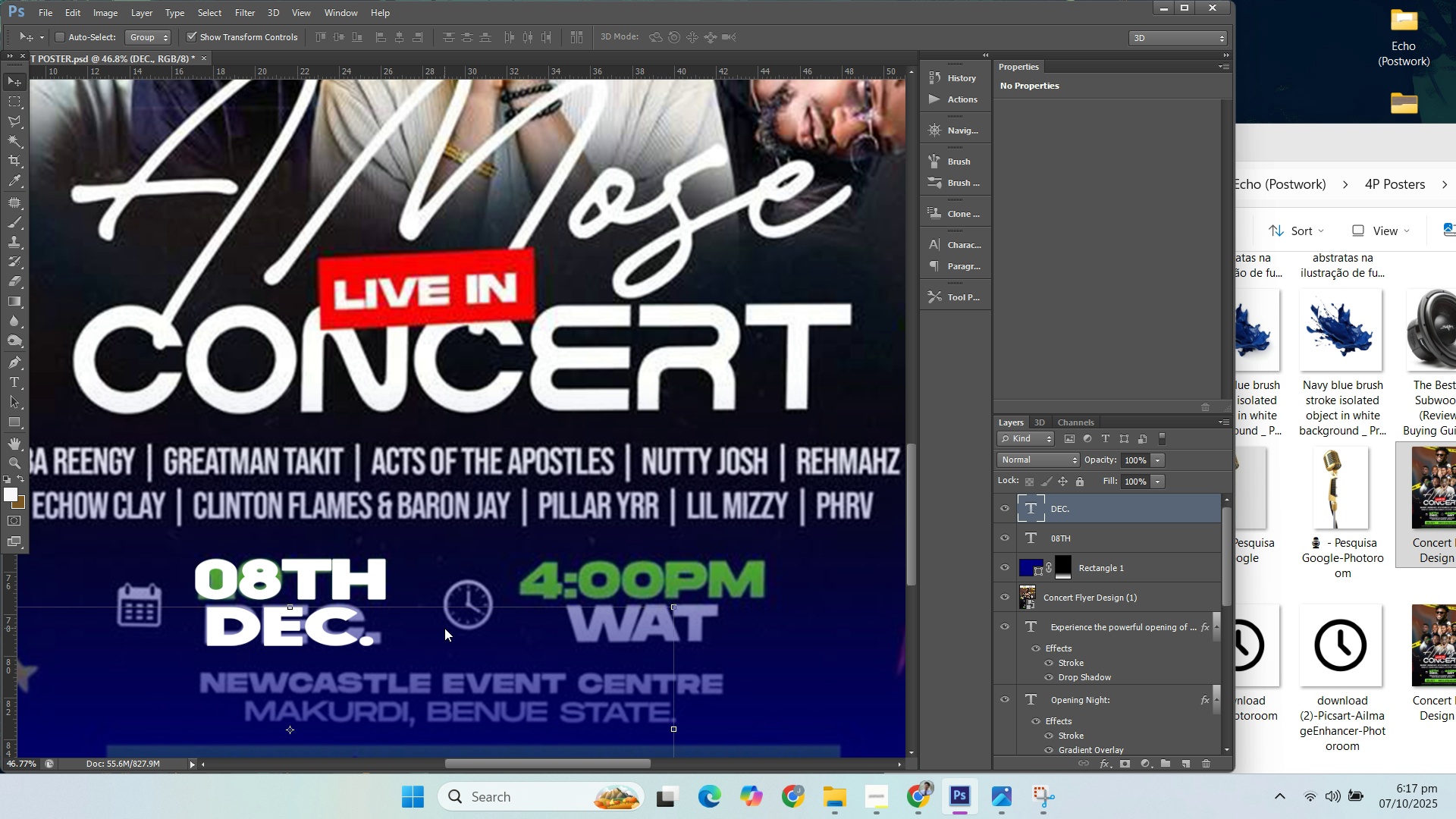 
key(ArrowUp)
 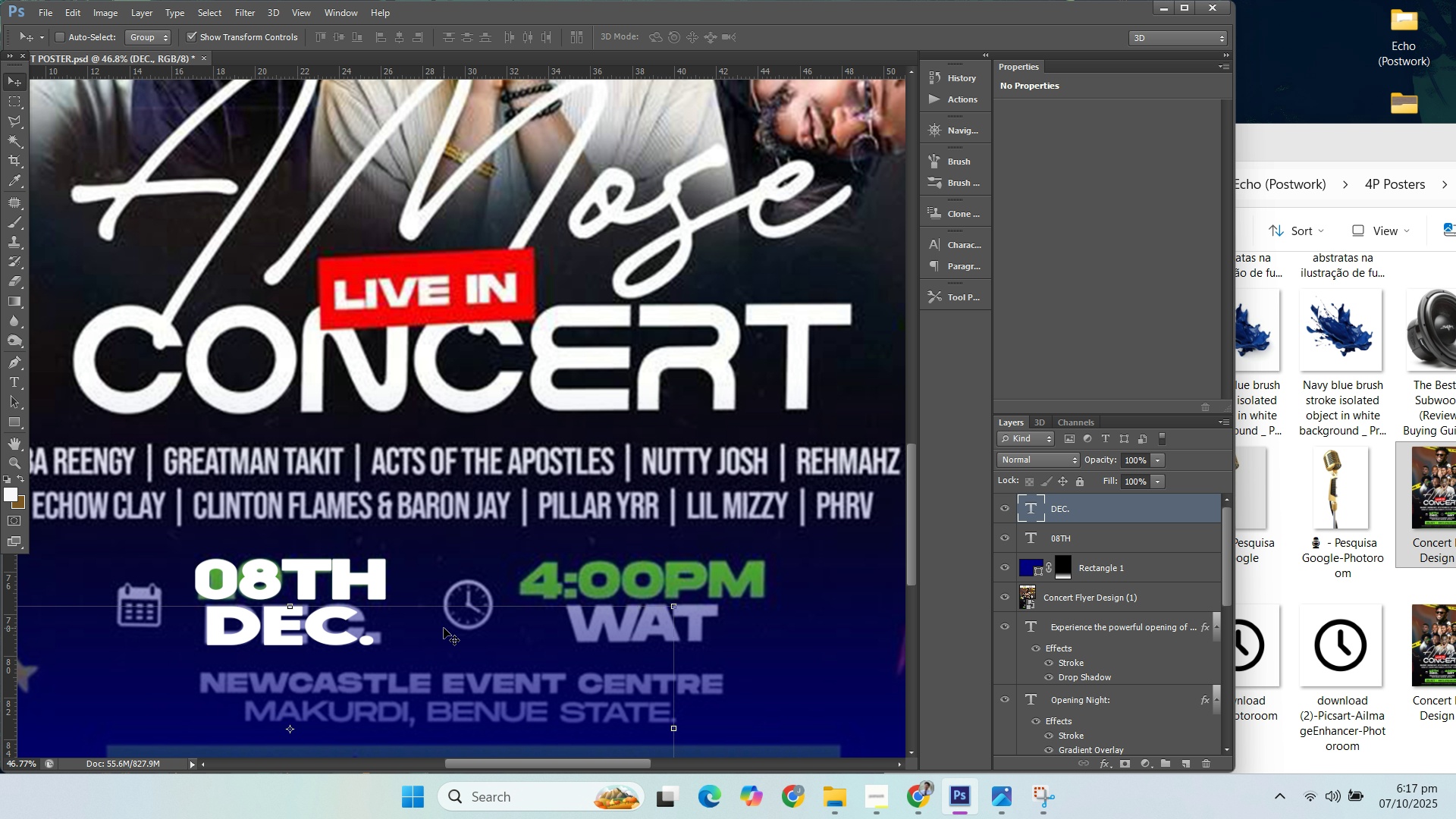 
key(ArrowUp)
 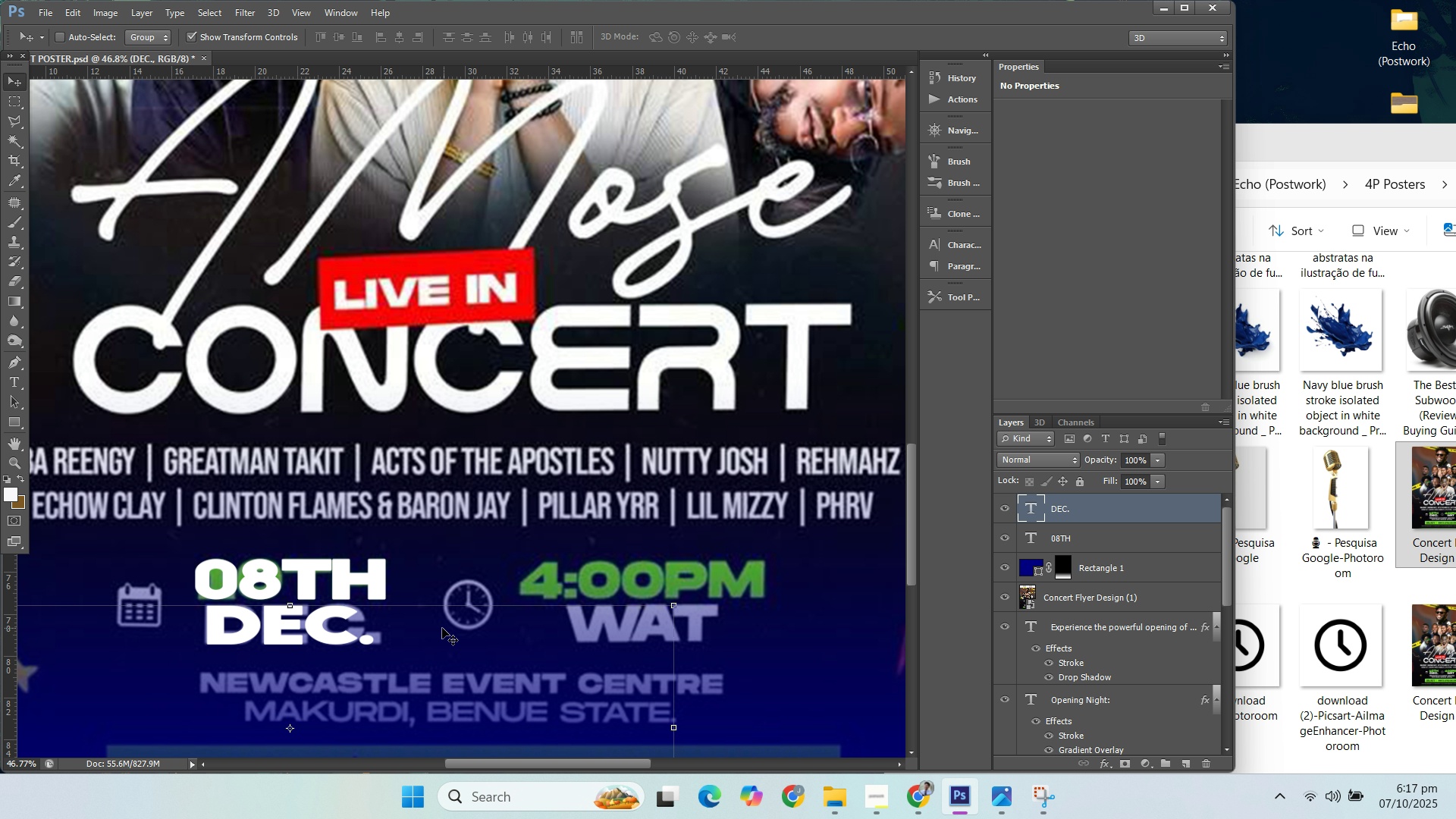 
key(ArrowUp)
 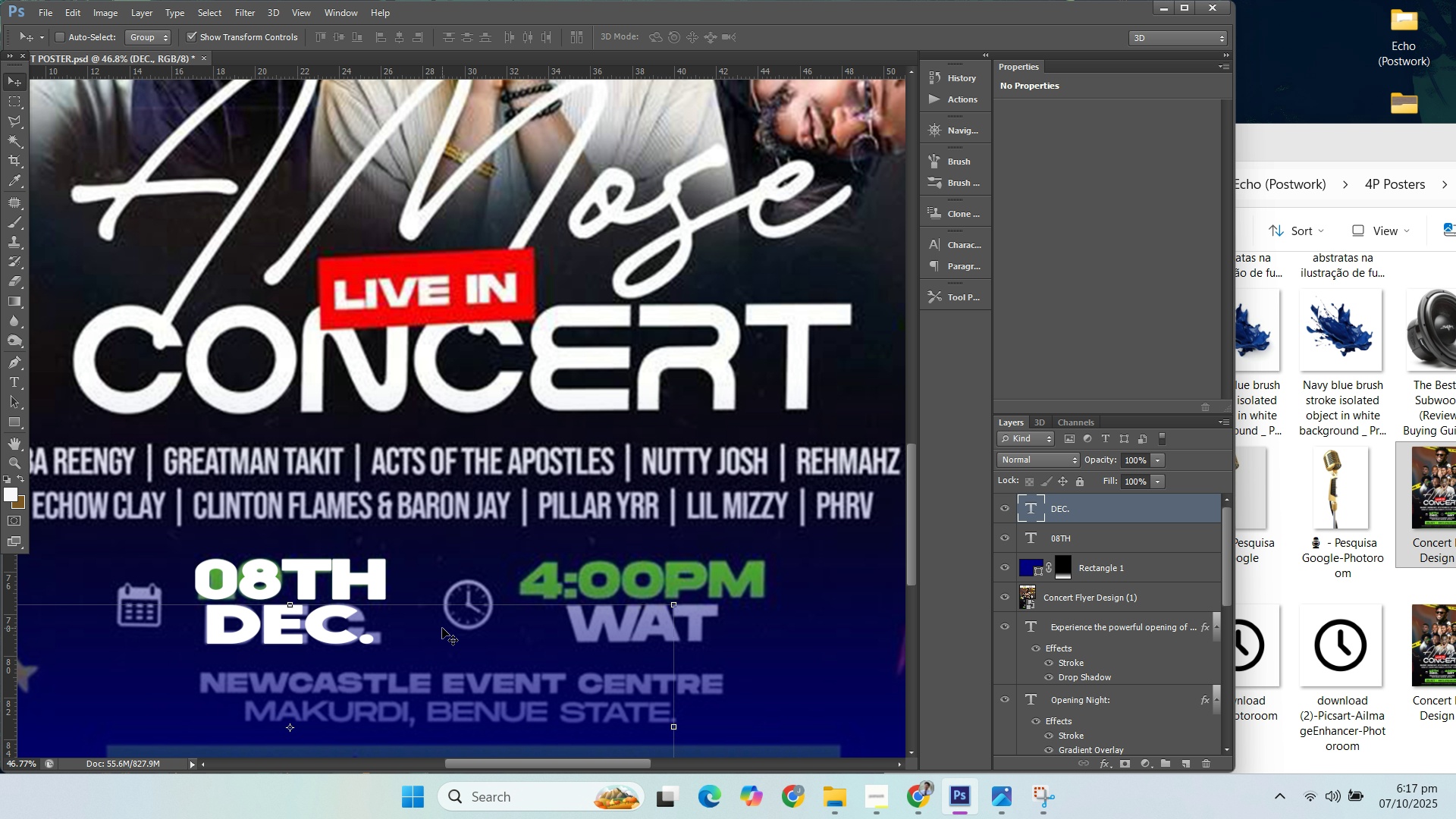 
key(ArrowUp)
 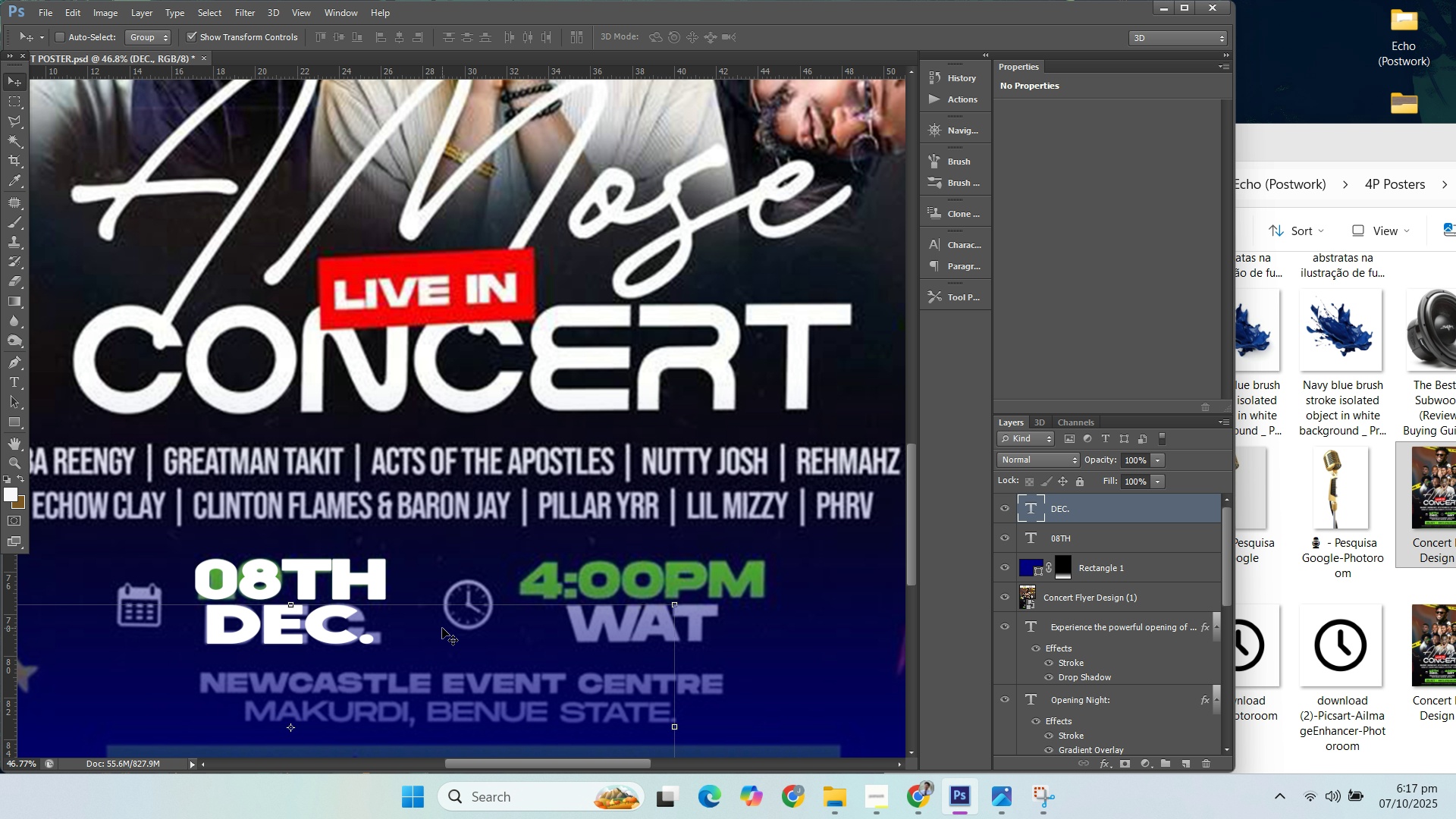 
key(ArrowRight)
 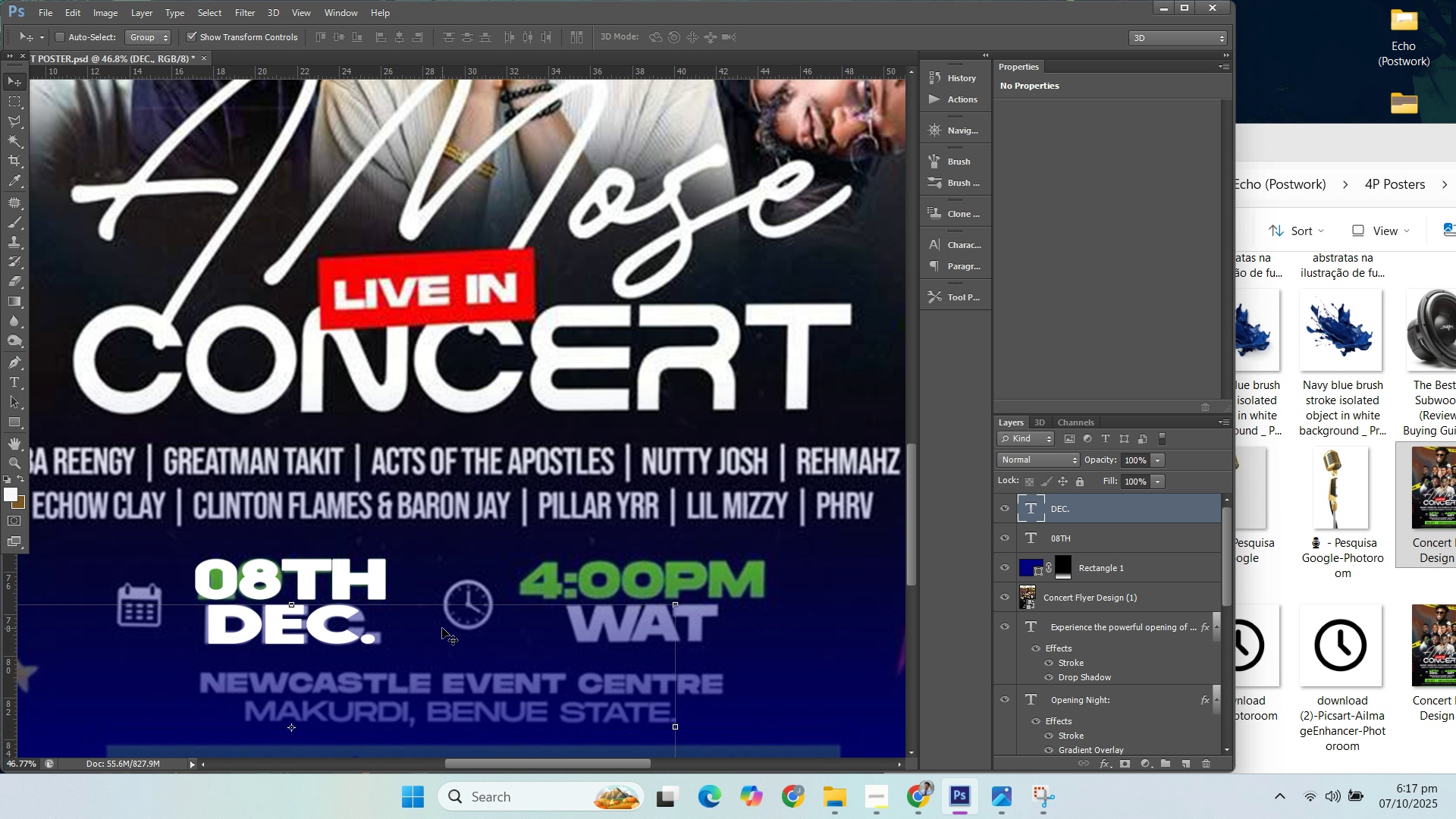 
key(ArrowRight)
 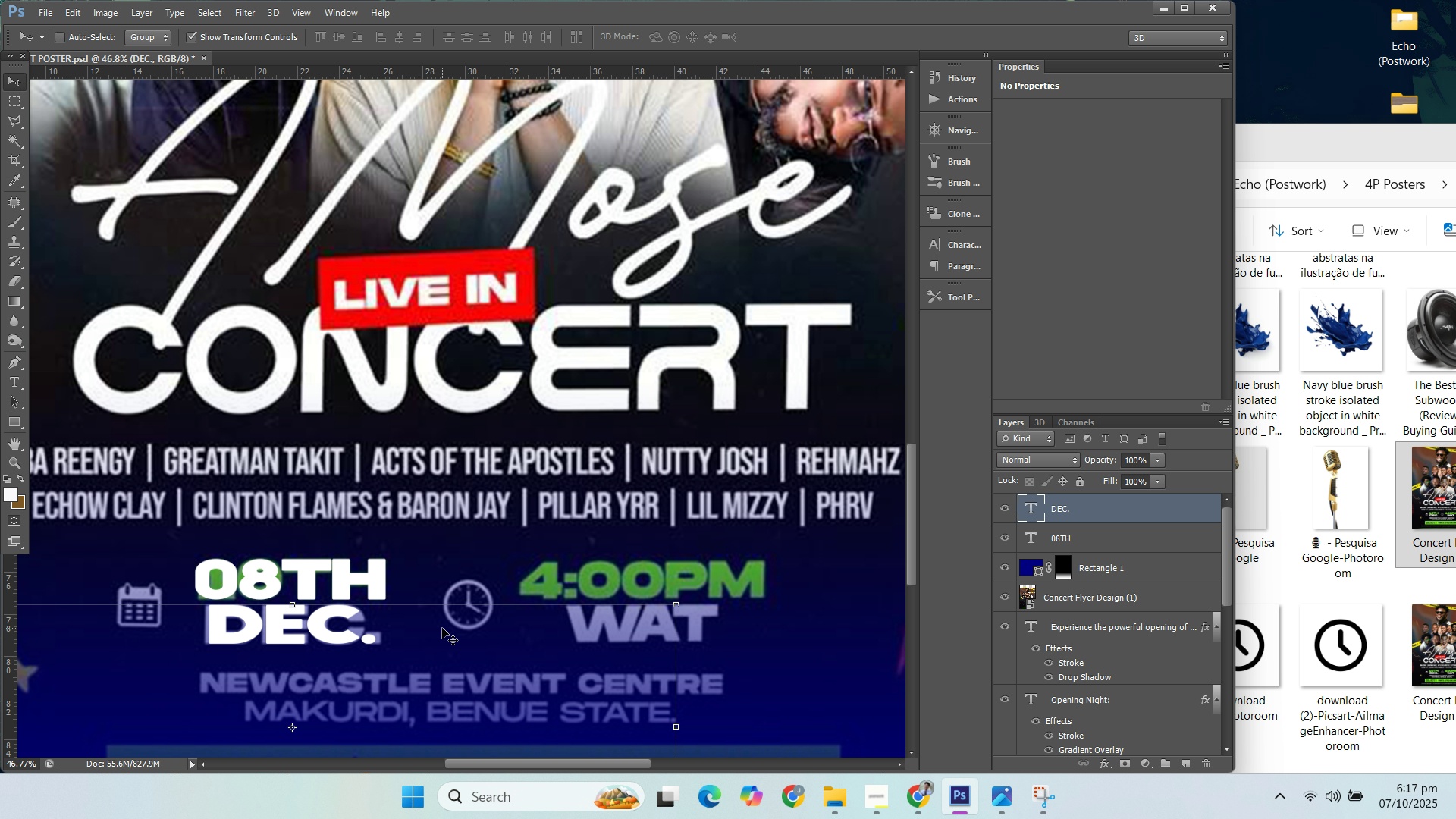 
key(ArrowRight)
 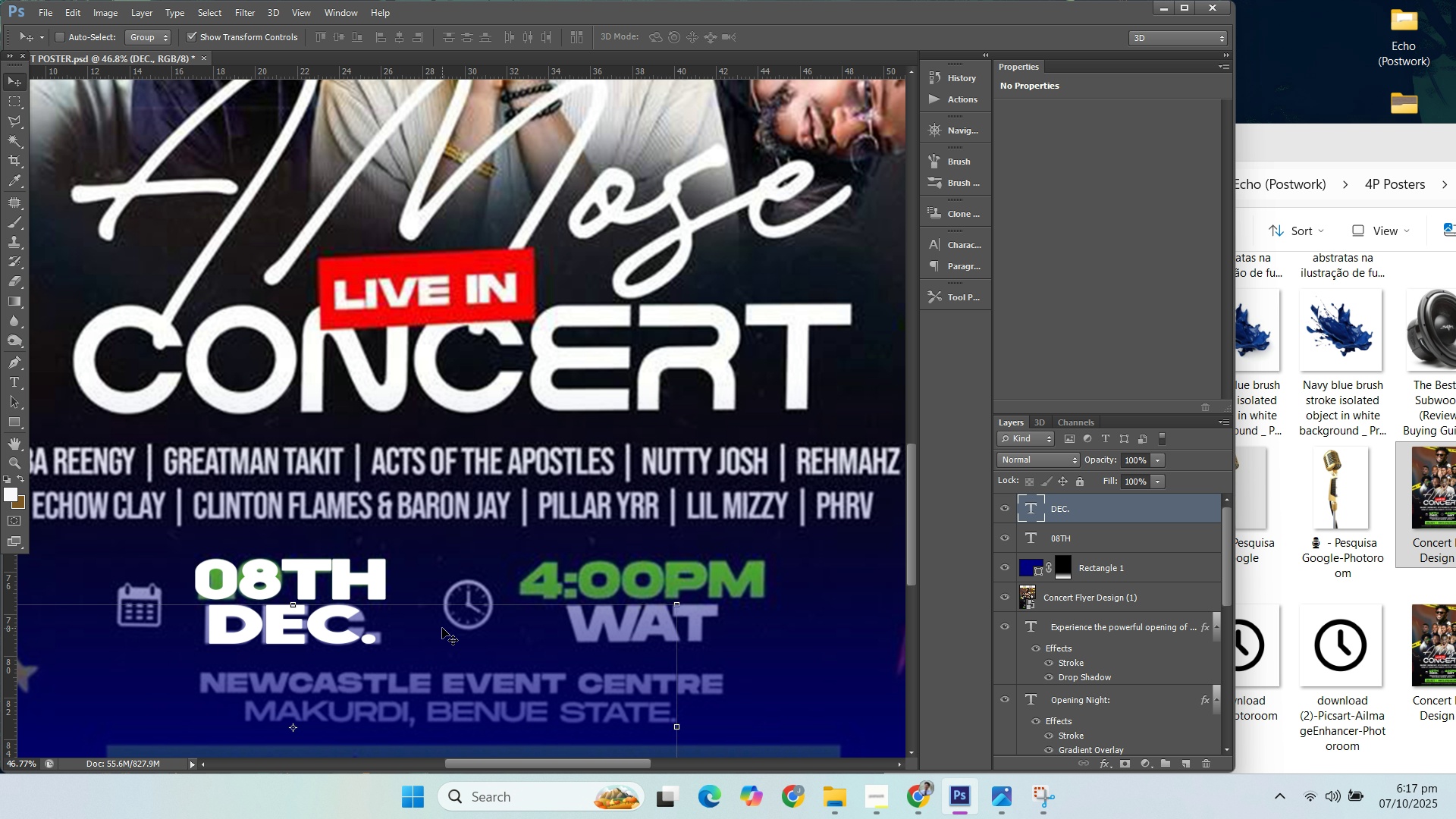 
key(ArrowRight)
 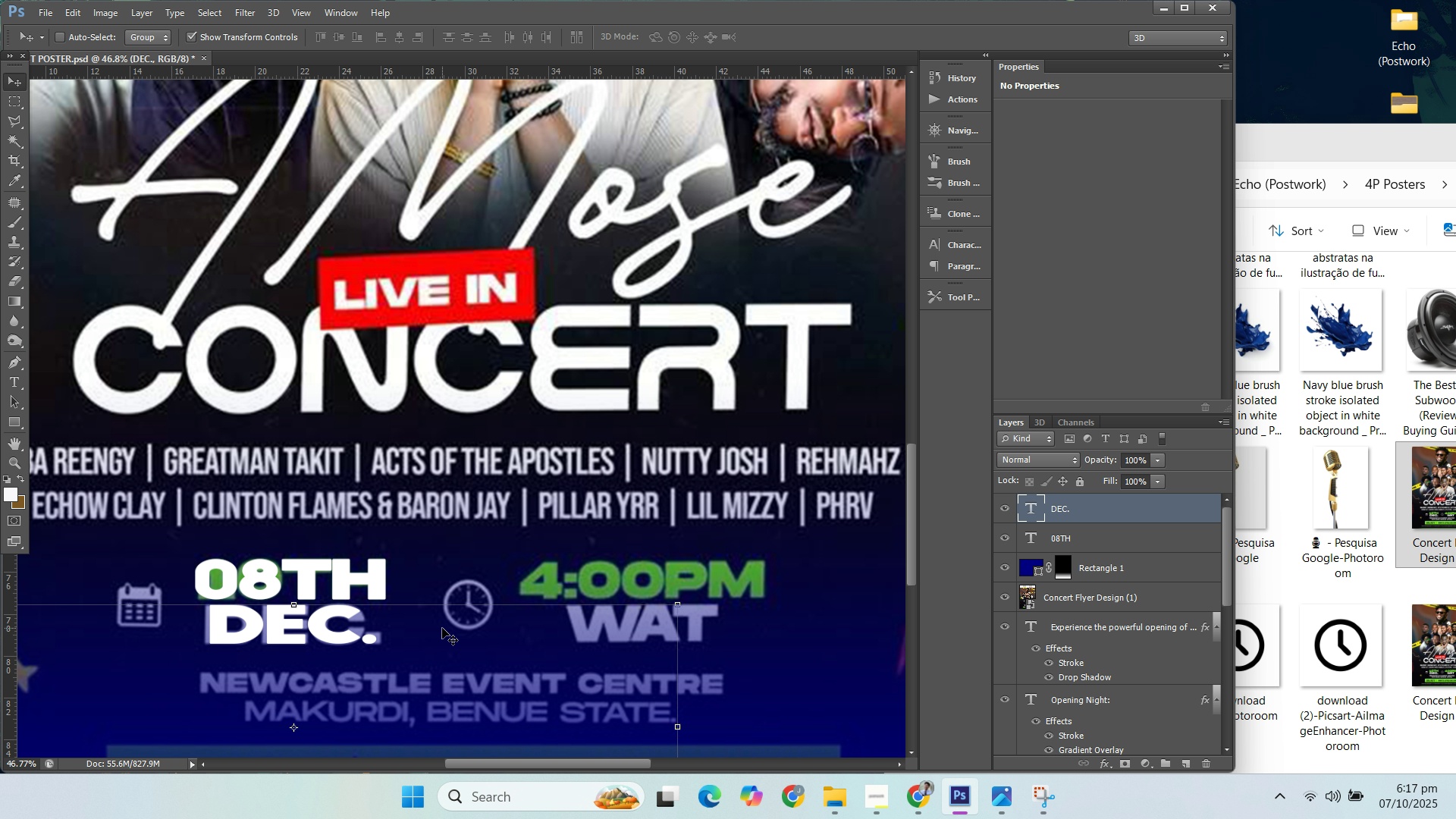 
key(ArrowRight)
 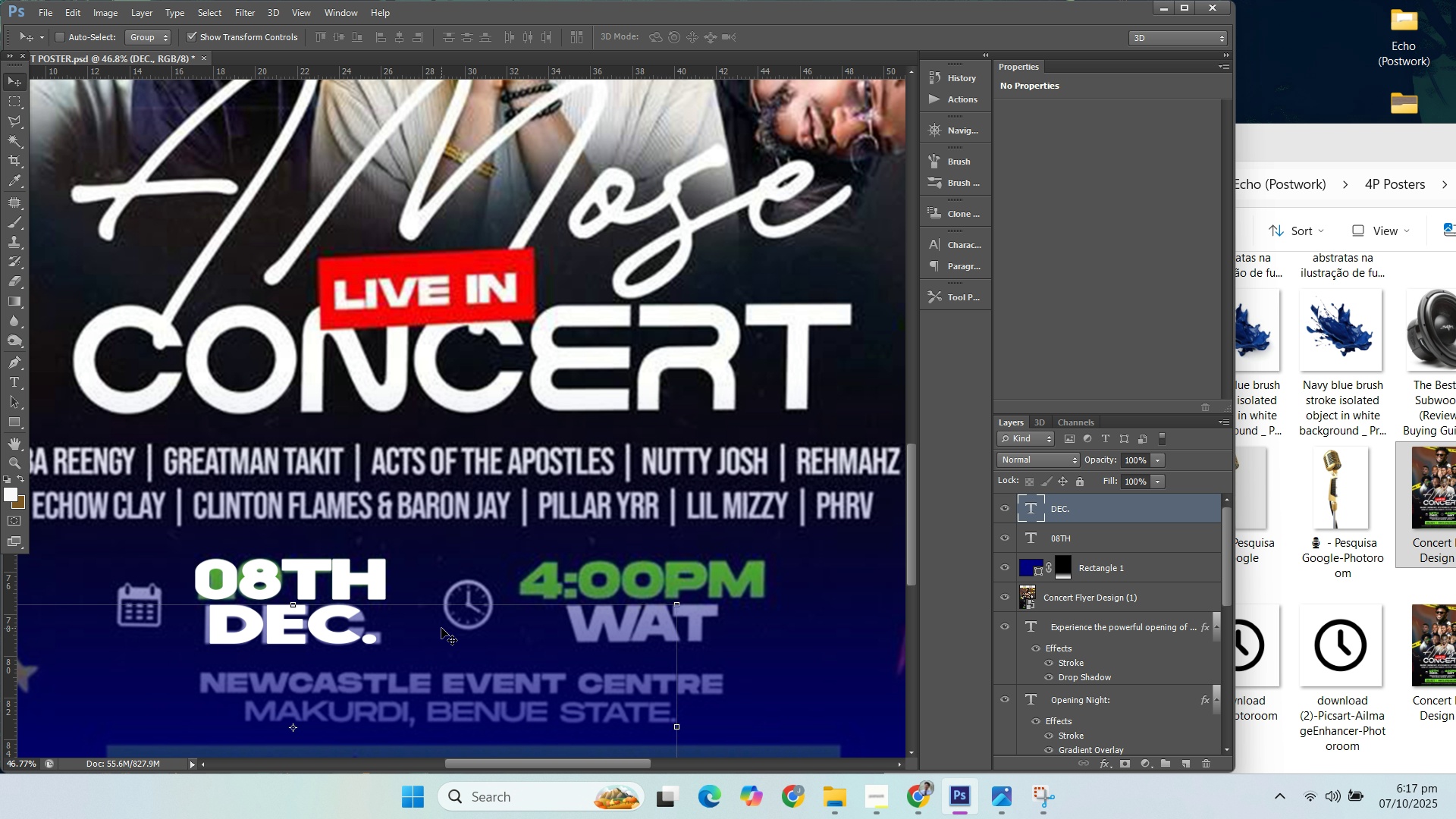 
key(ArrowLeft)
 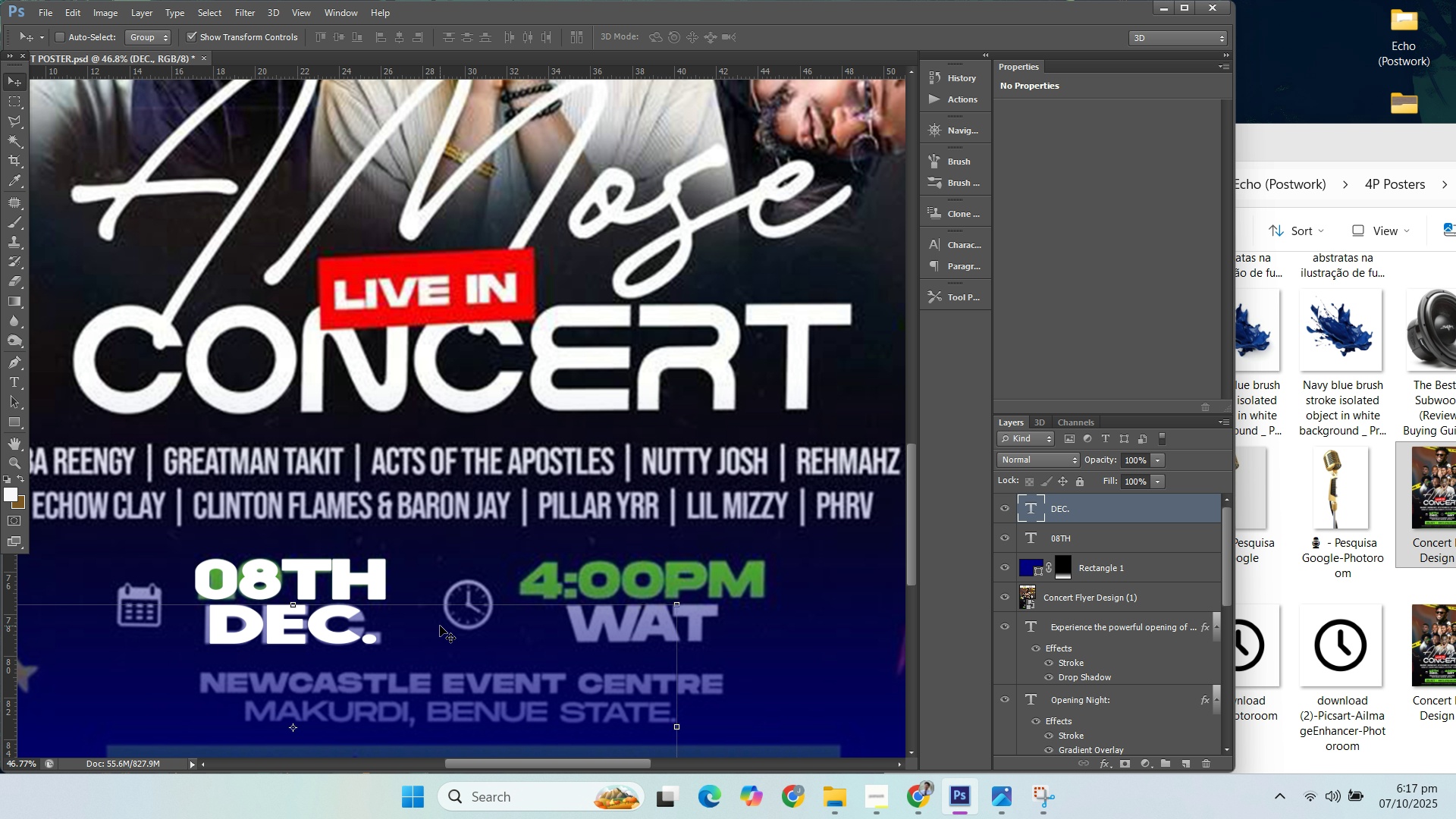 
key(ArrowRight)
 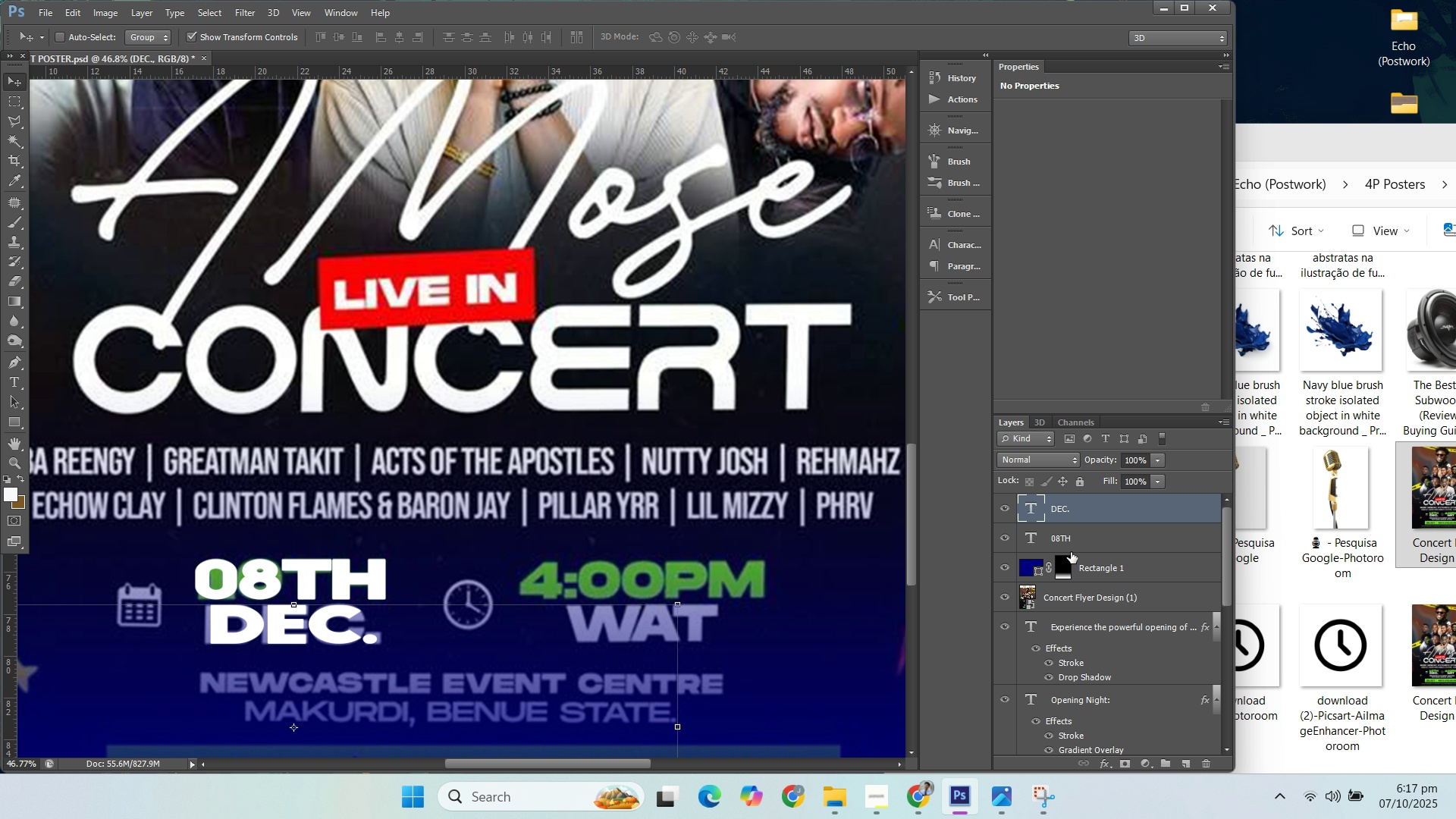 
left_click([1071, 539])
 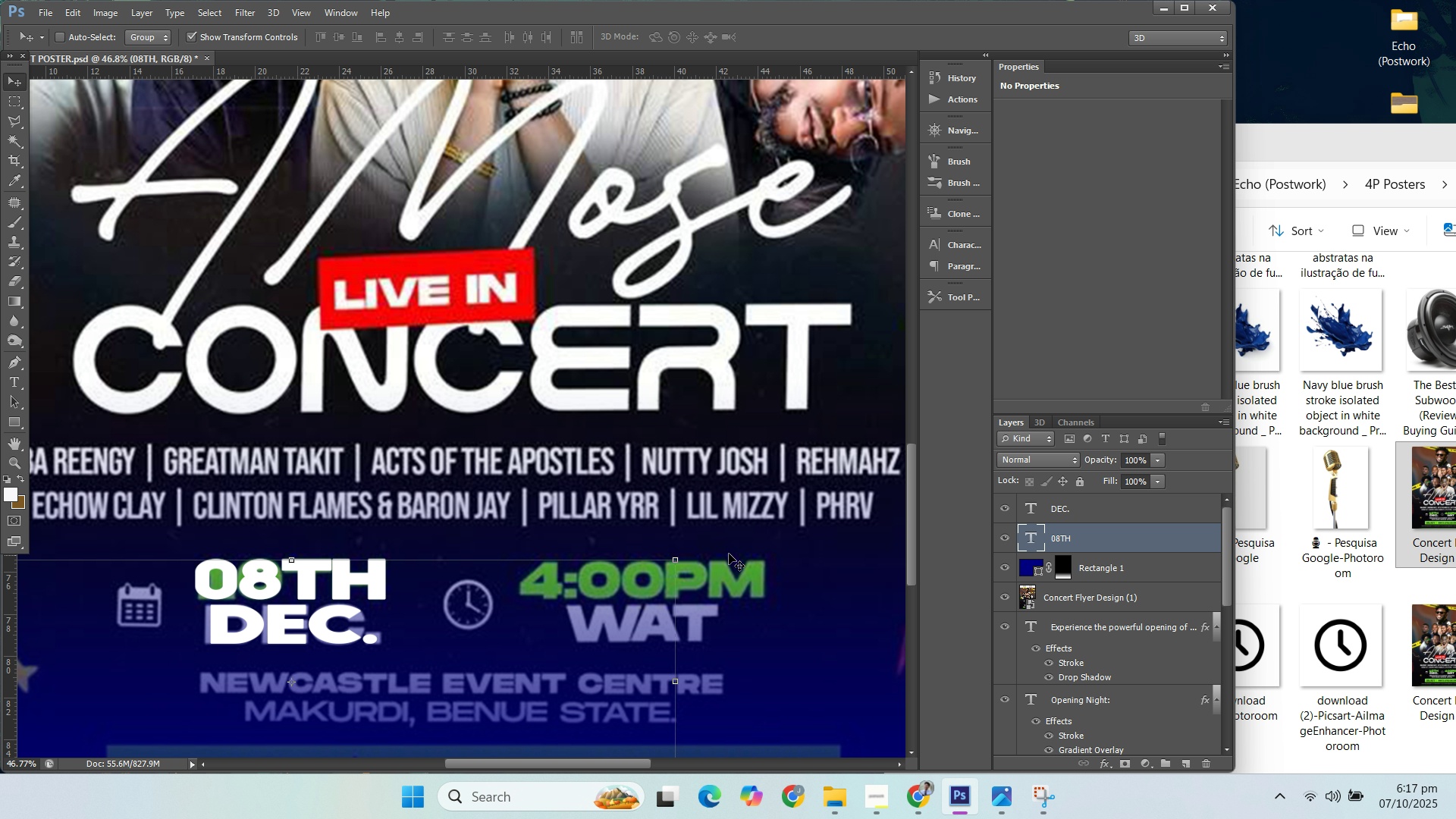 
hold_key(key=AltLeft, duration=1.52)
scroll: coordinate [658, 535], scroll_direction: down, amount: 8.0
 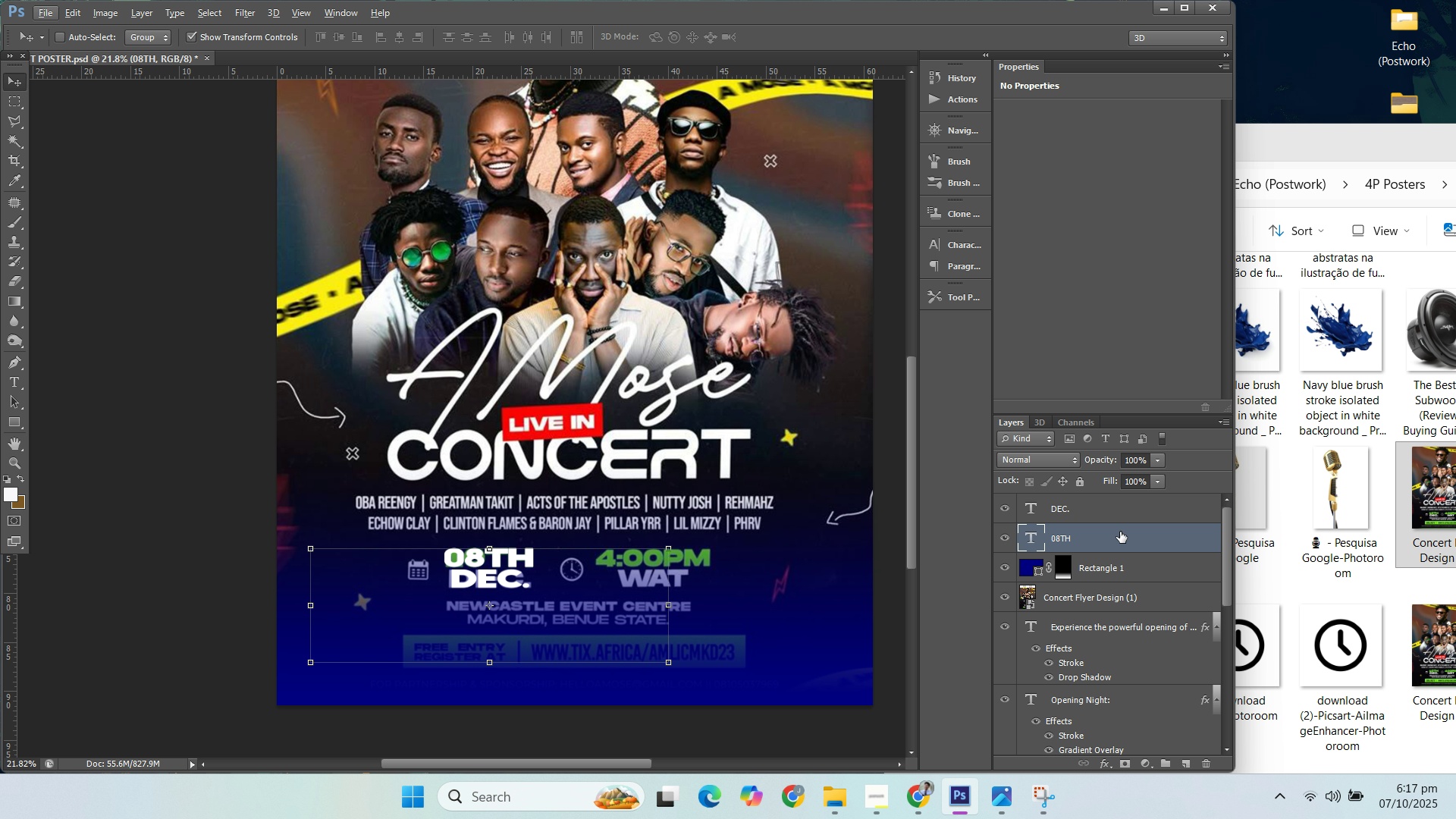 
hold_key(key=AltLeft, duration=0.56)
 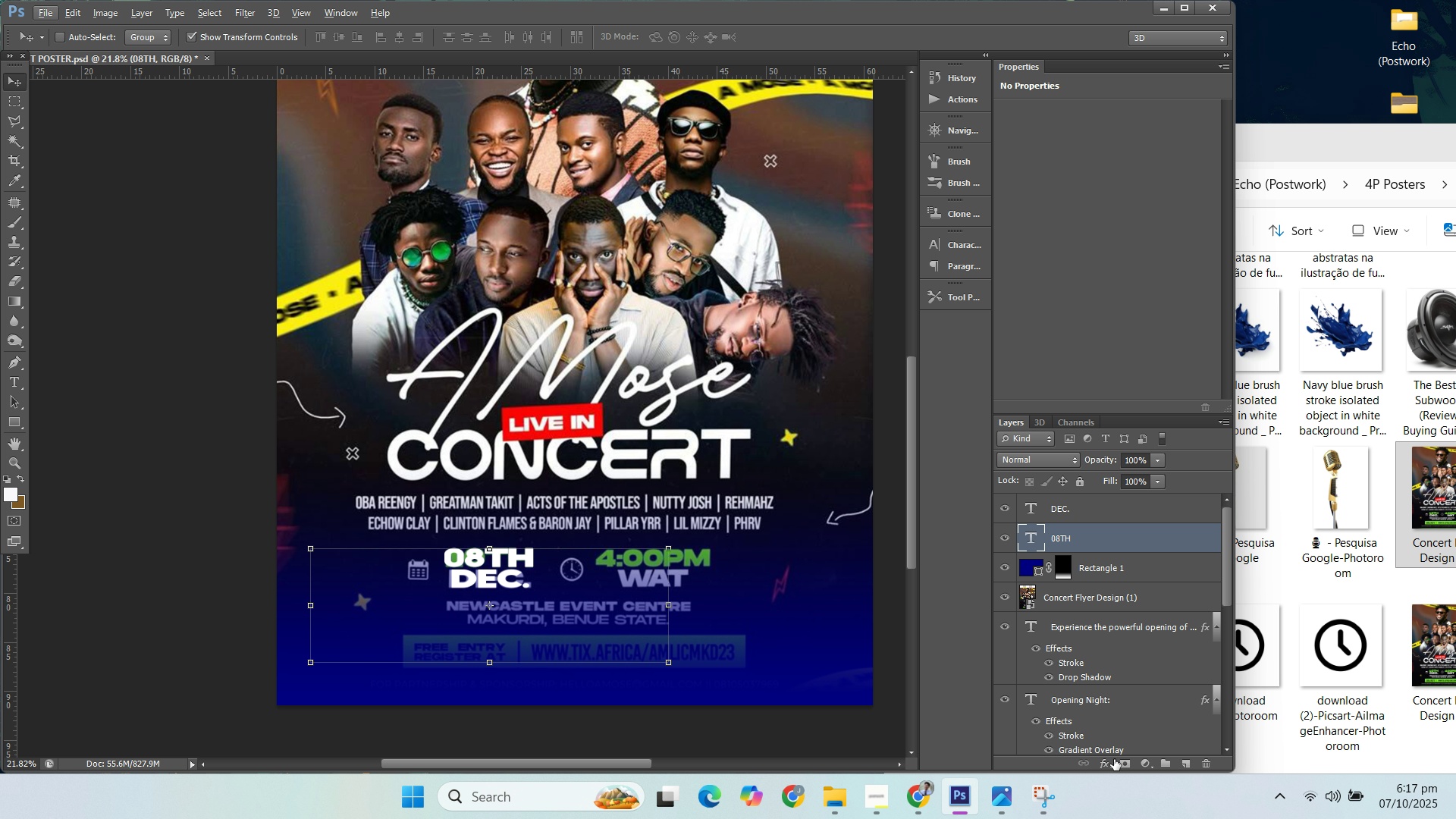 
left_click([1112, 761])
 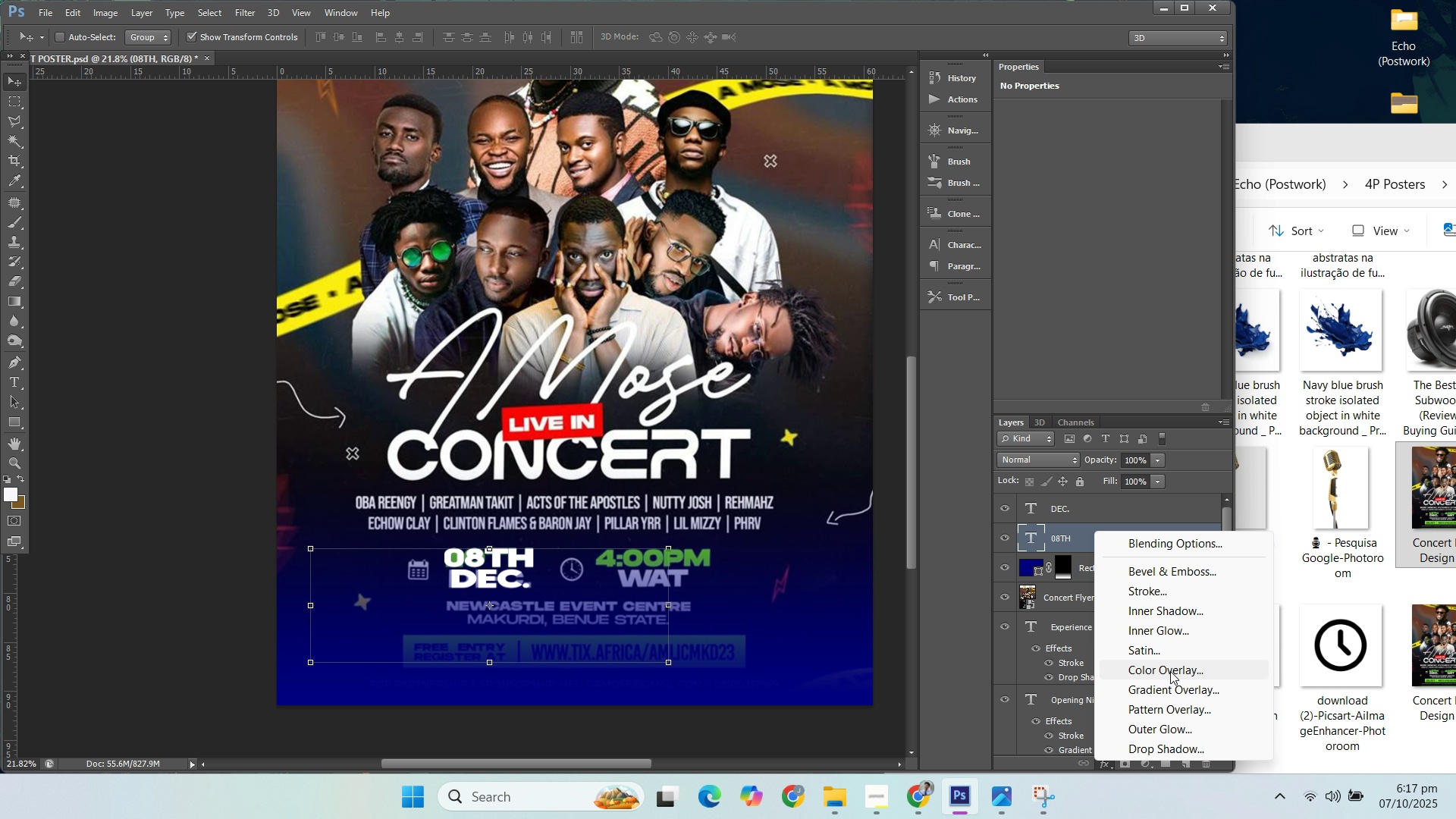 
left_click([1172, 666])
 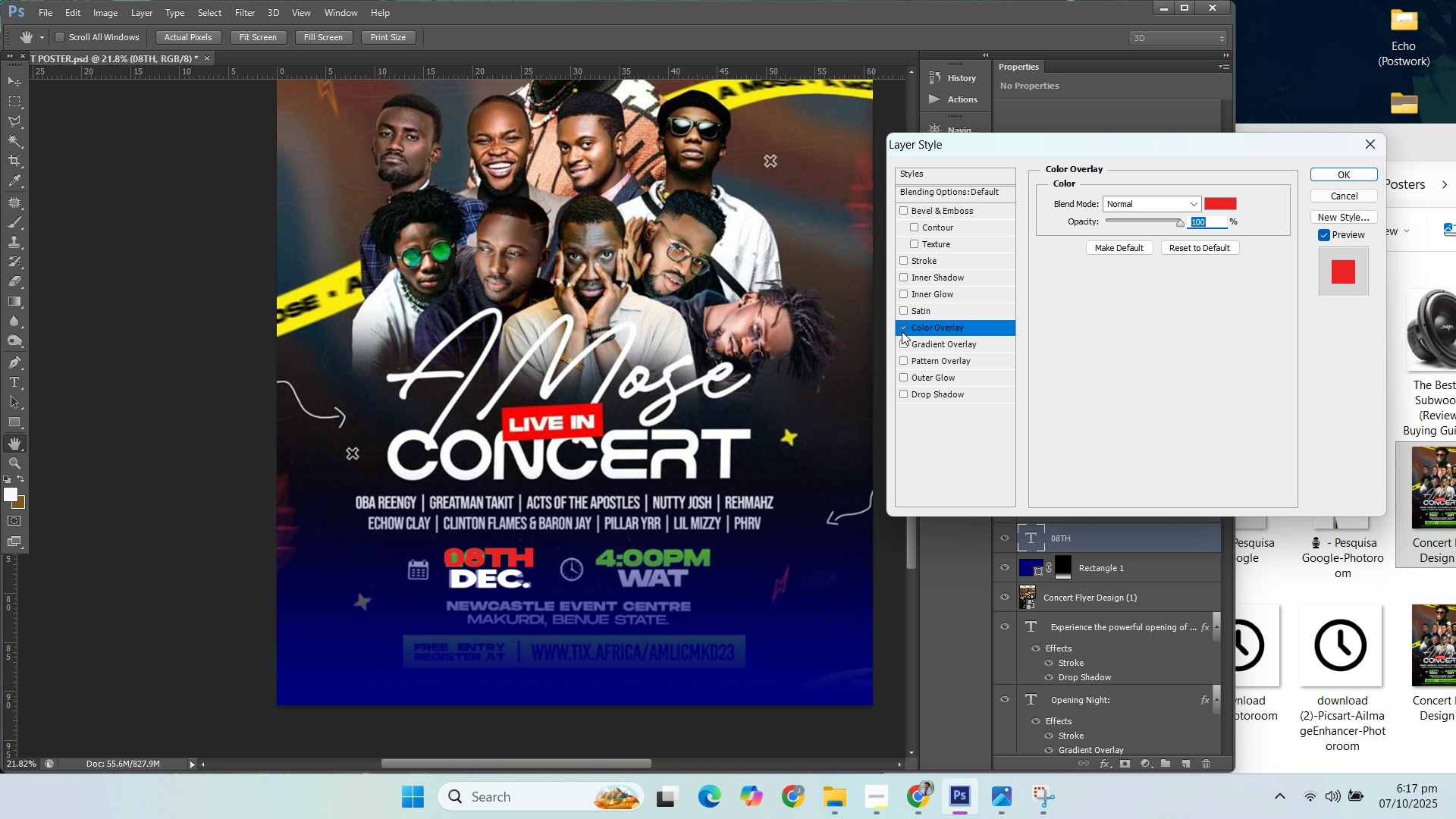 
left_click([1334, 177])
 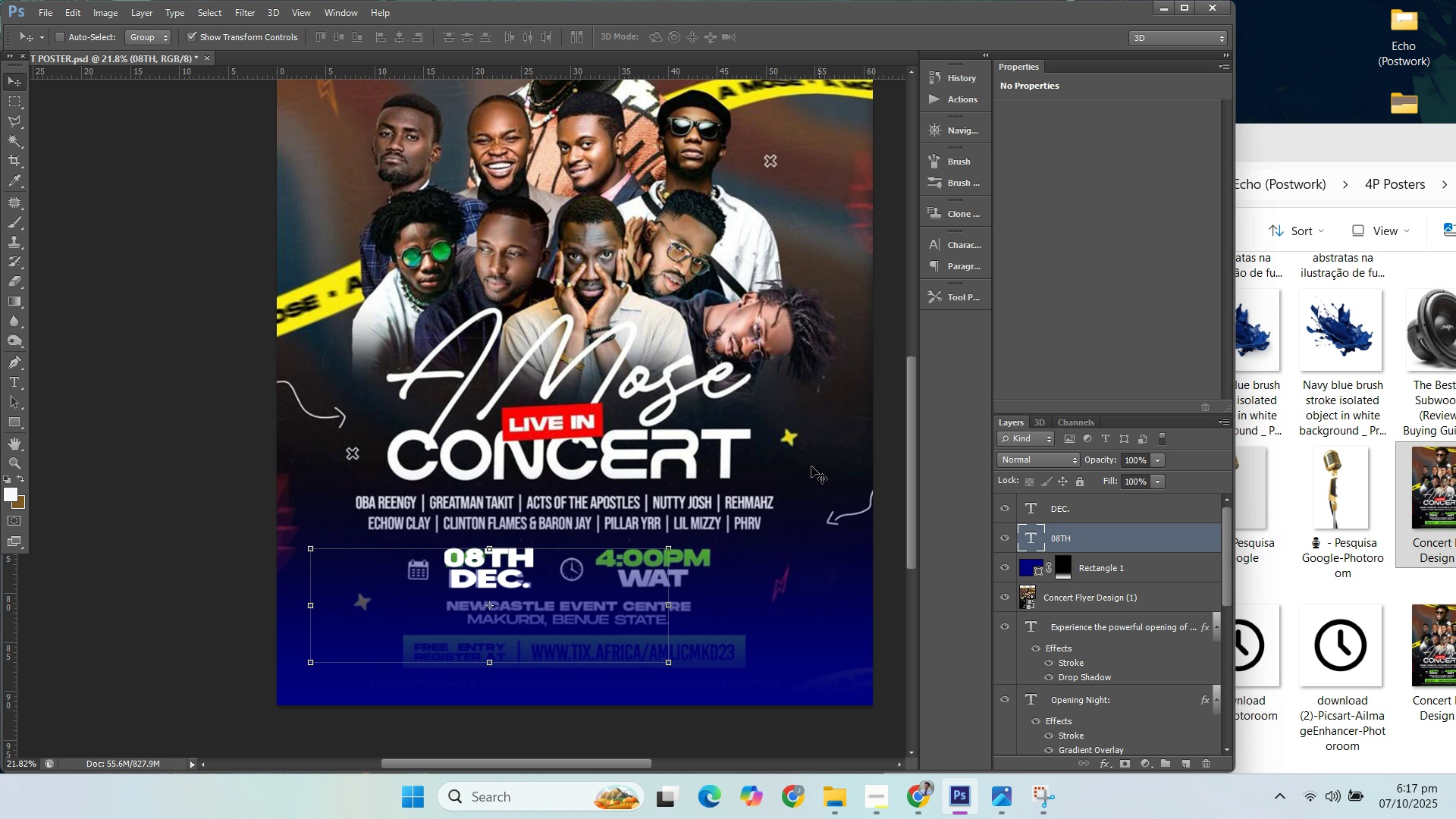 
hold_key(key=AltLeft, duration=0.56)
scroll: coordinate [825, 496], scroll_direction: down, amount: 4.0
 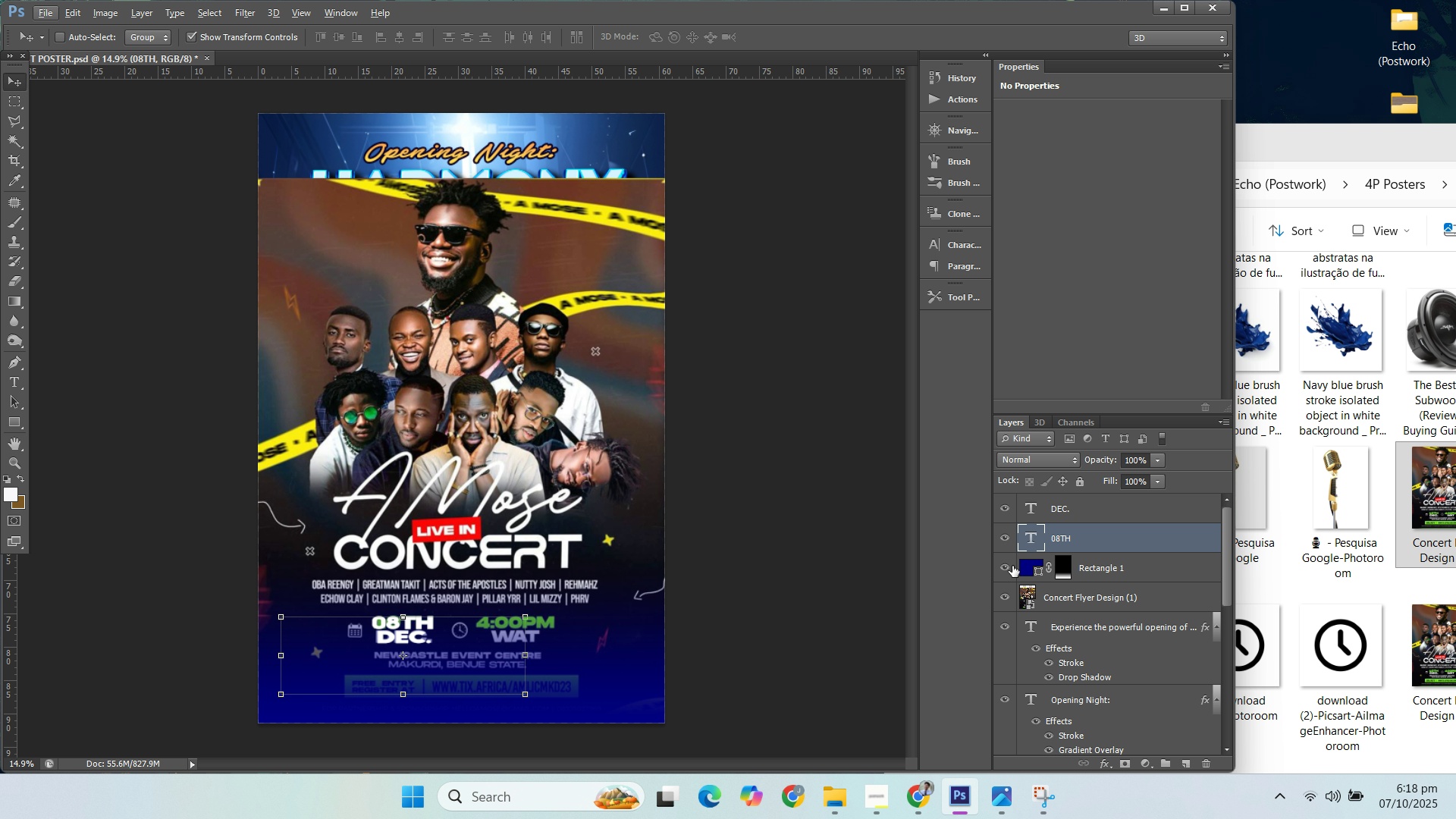 
left_click([1002, 593])
 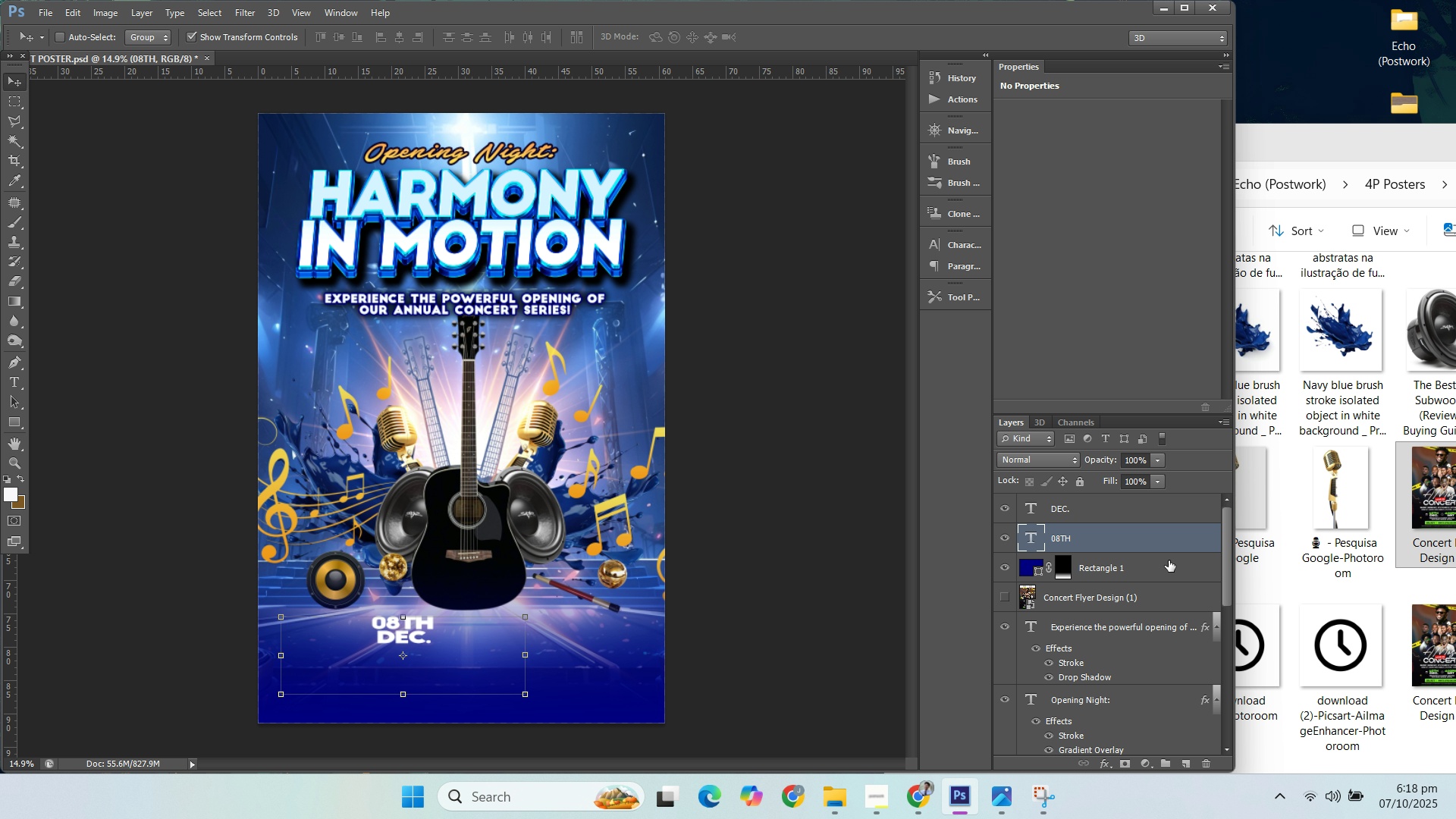 
left_click([1098, 769])
 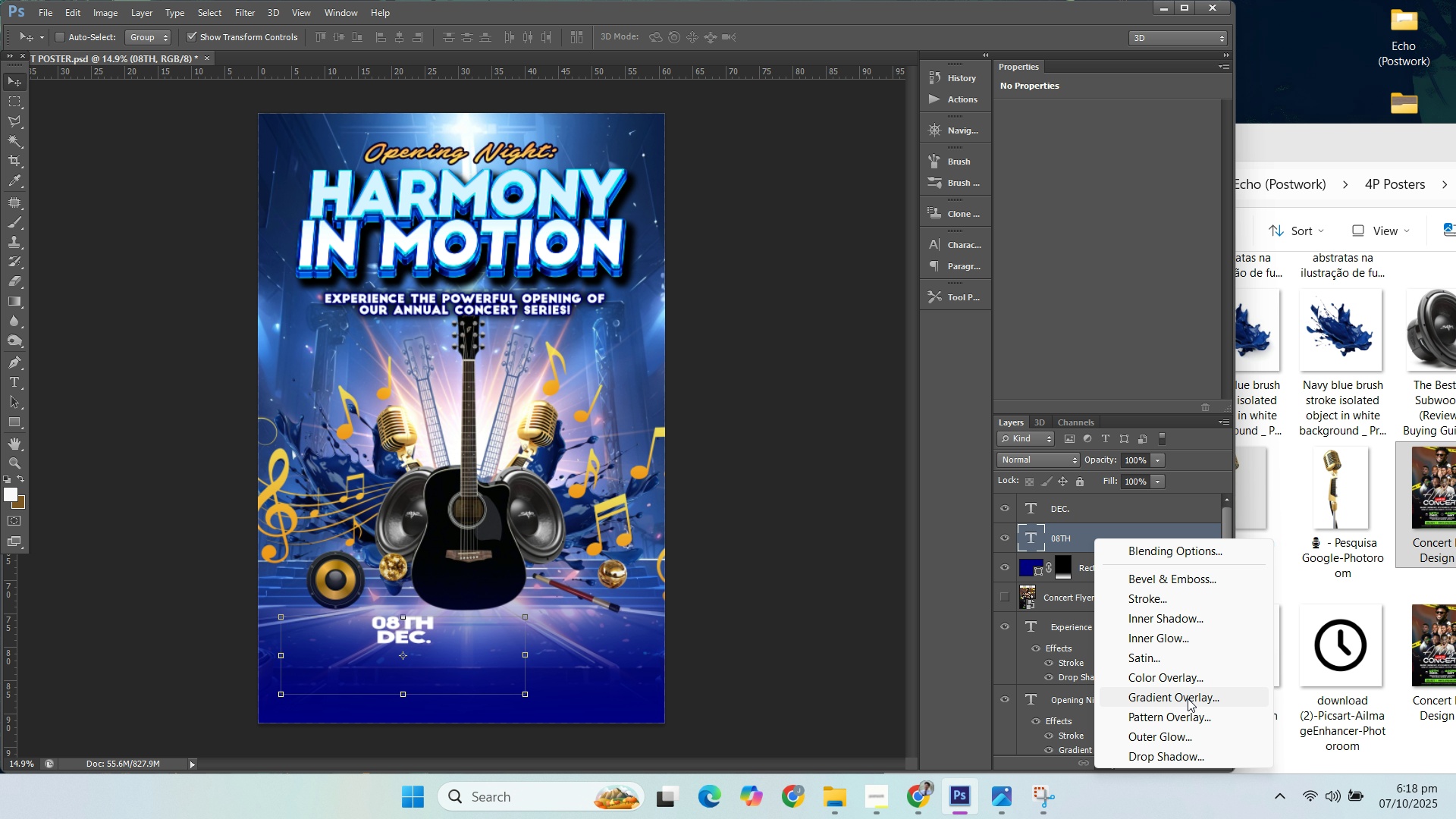 
left_click([1188, 699])
 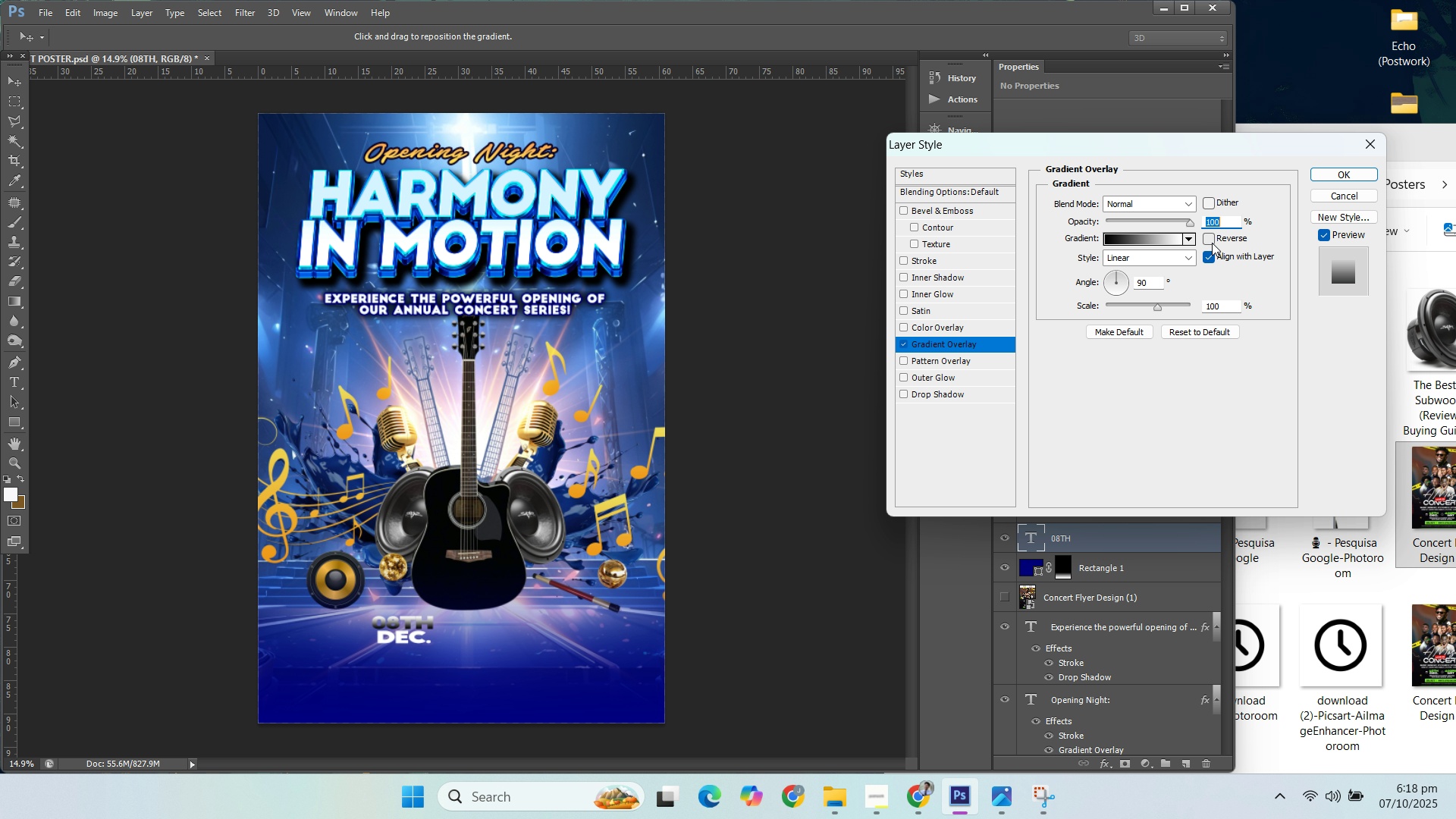 
left_click([1164, 243])
 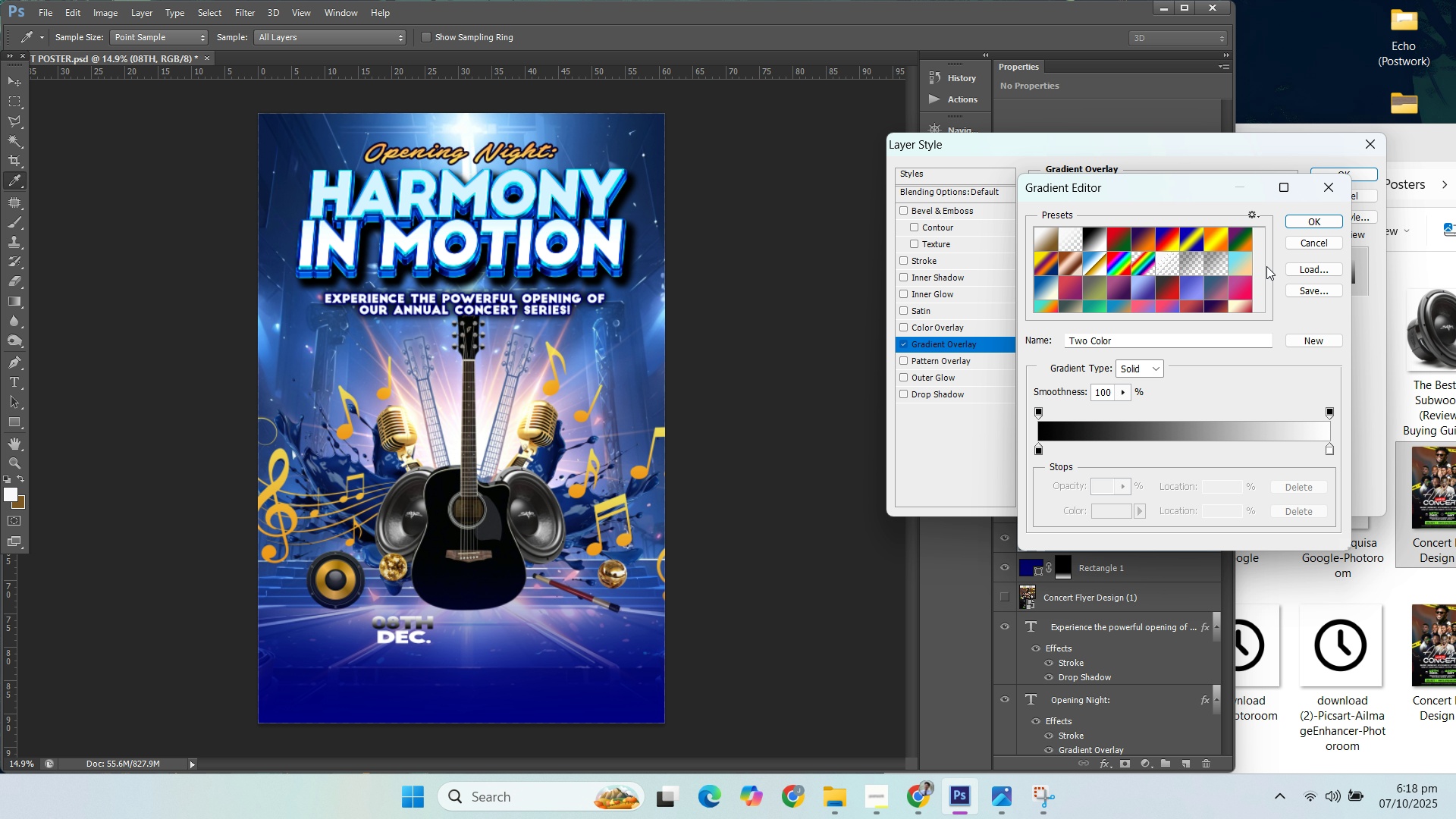 
left_click([1263, 265])
 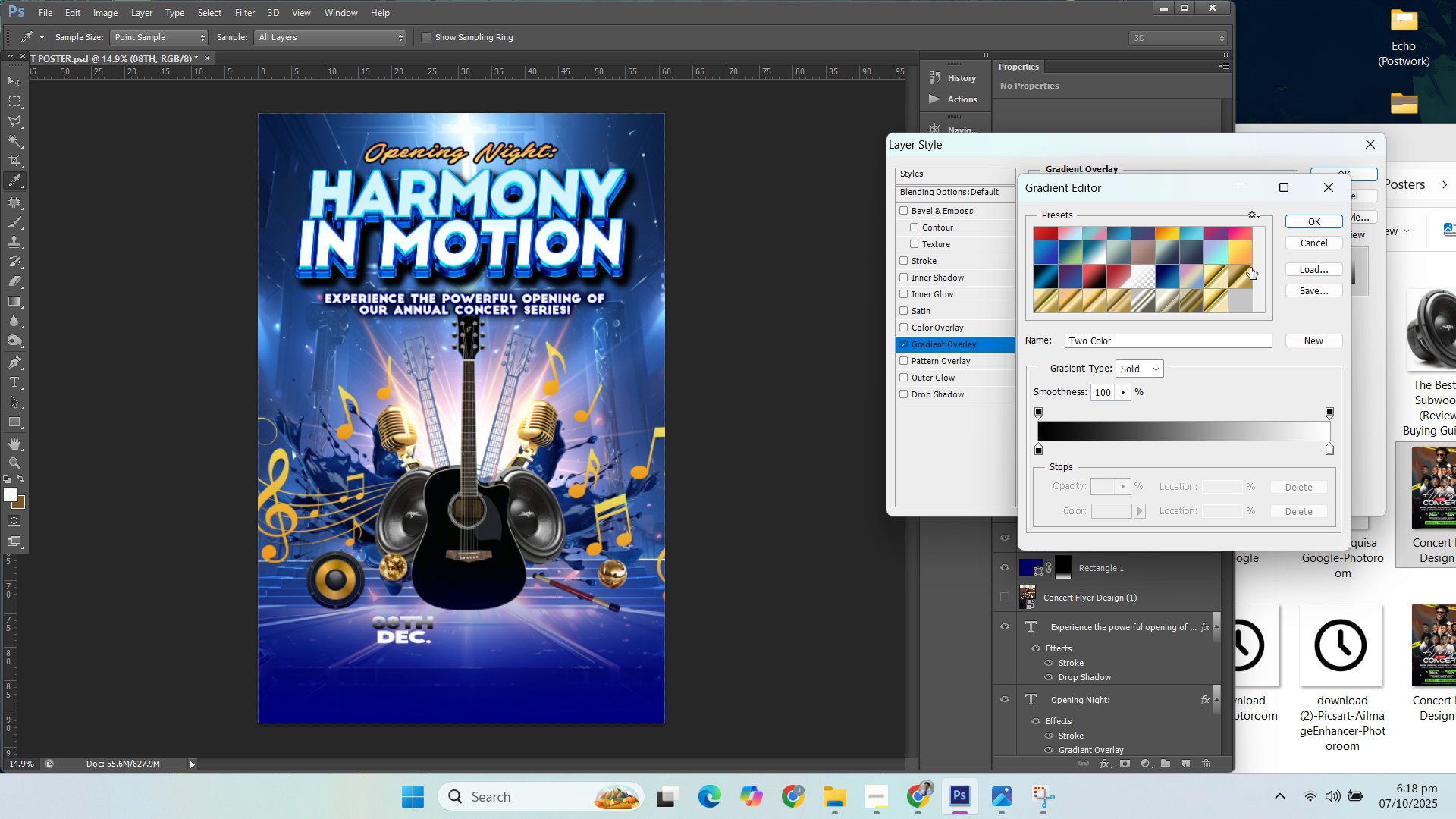 
left_click([1248, 259])
 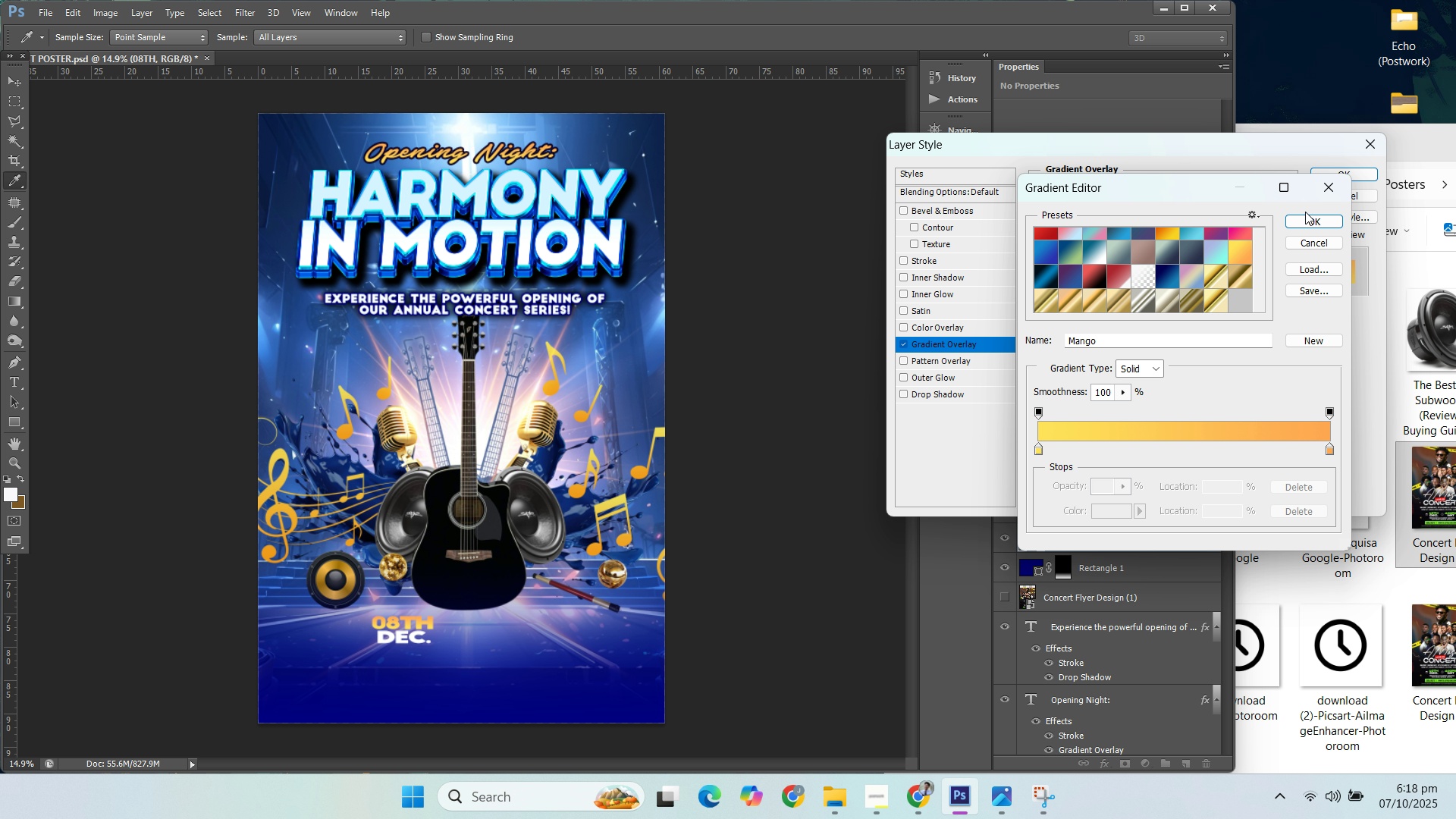 
left_click([1301, 228])
 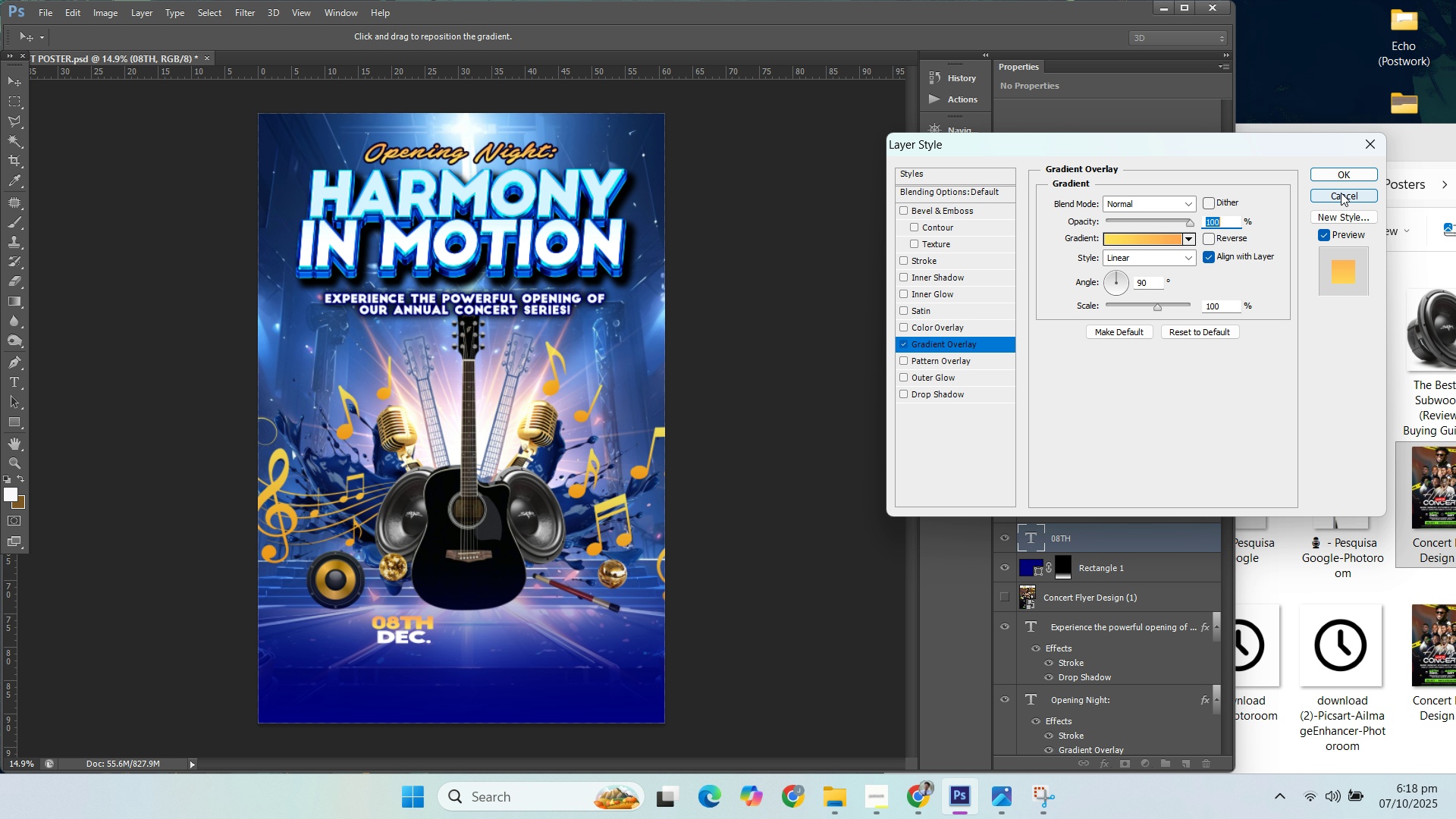 
wait(5.33)
 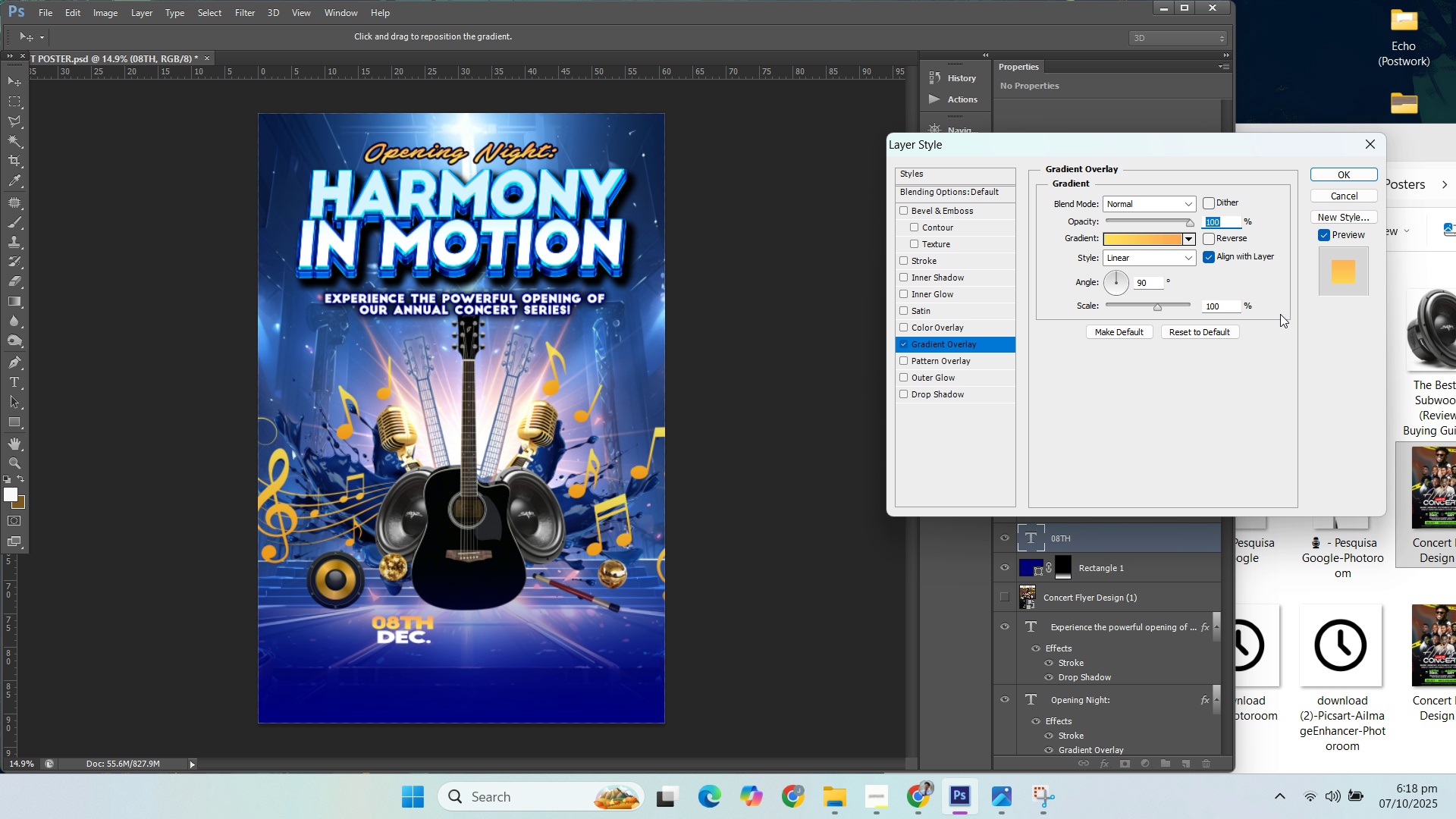 
left_click([1167, 242])
 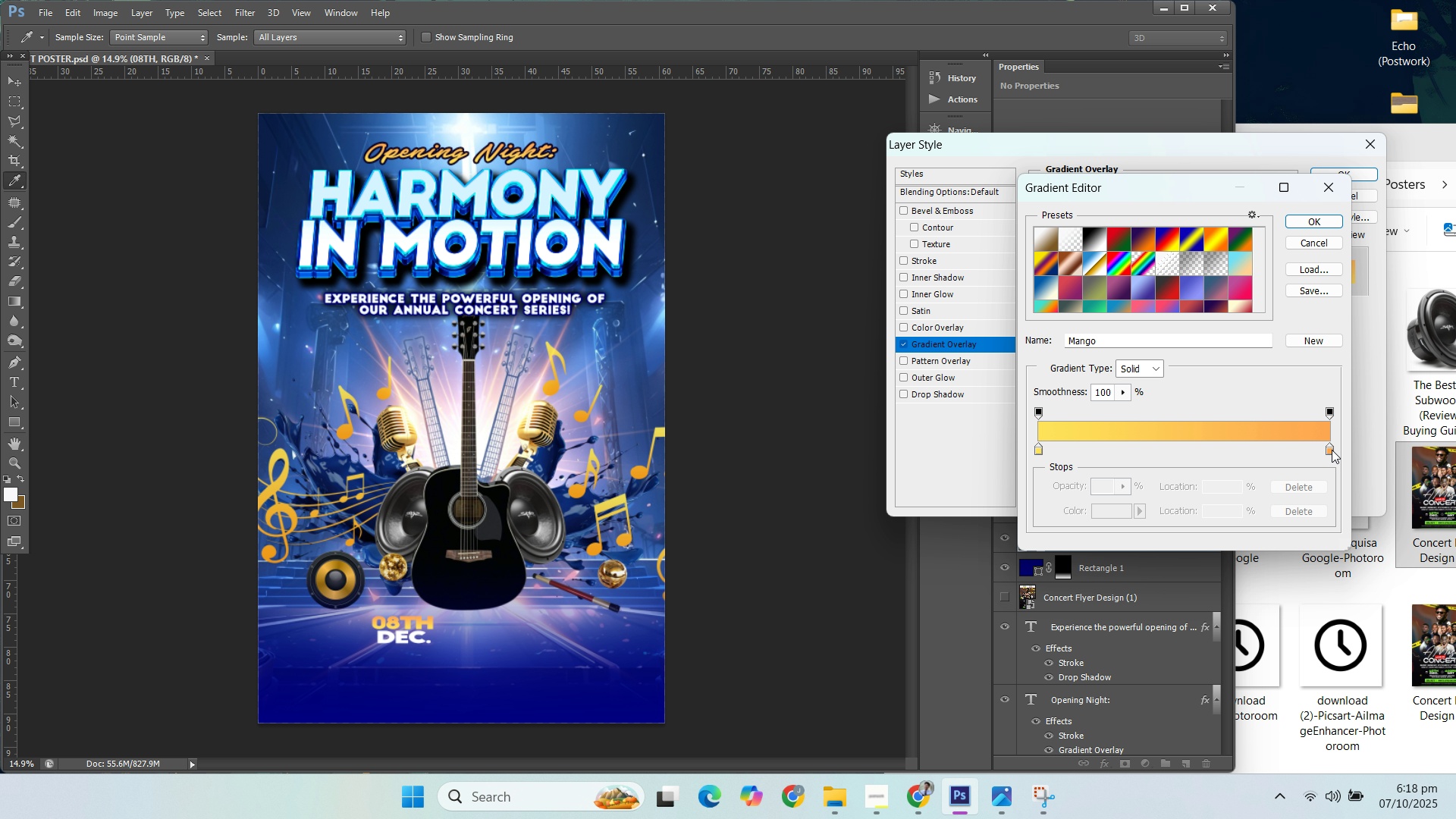 
left_click([1332, 452])
 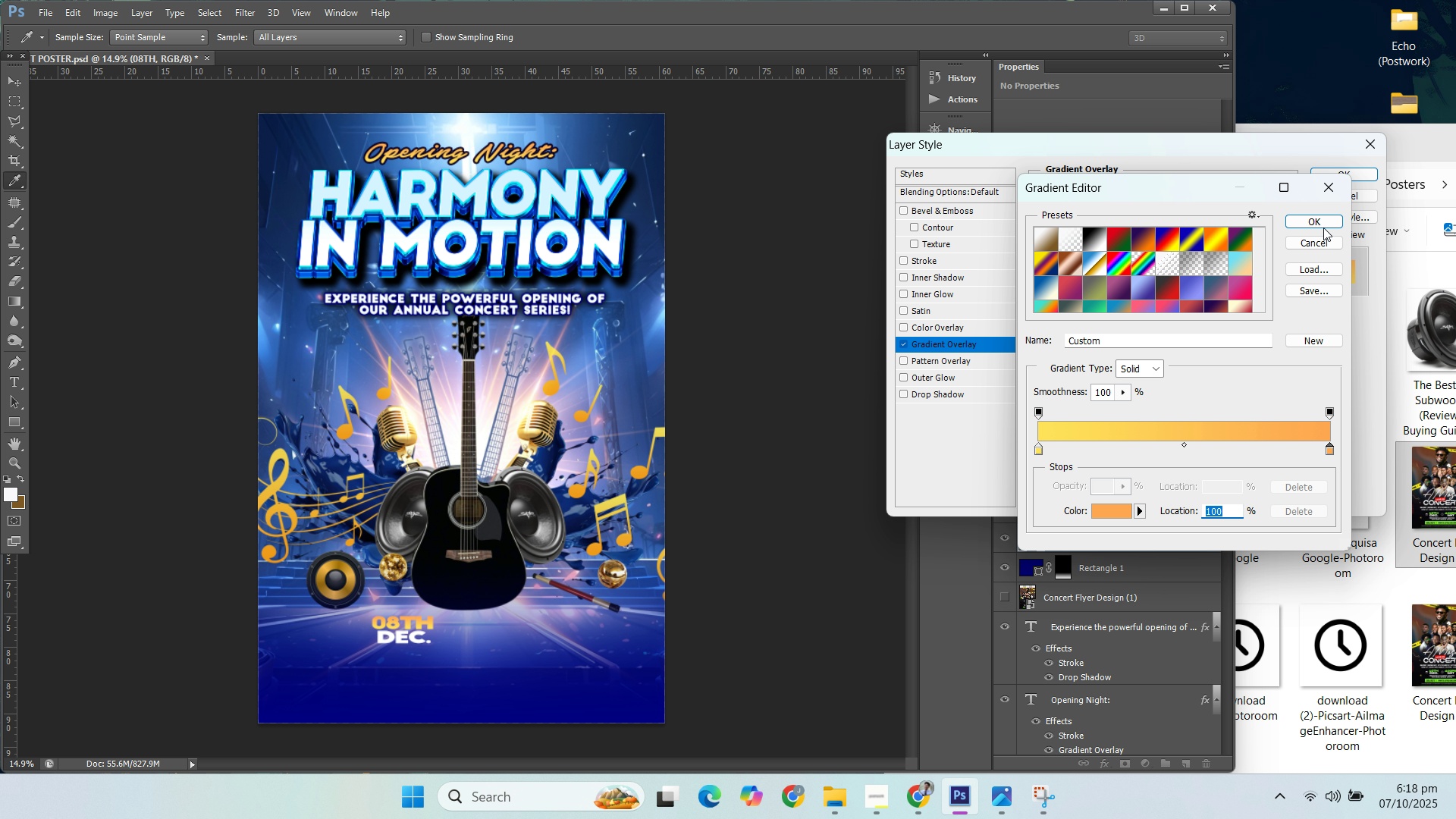 
left_click([1320, 221])
 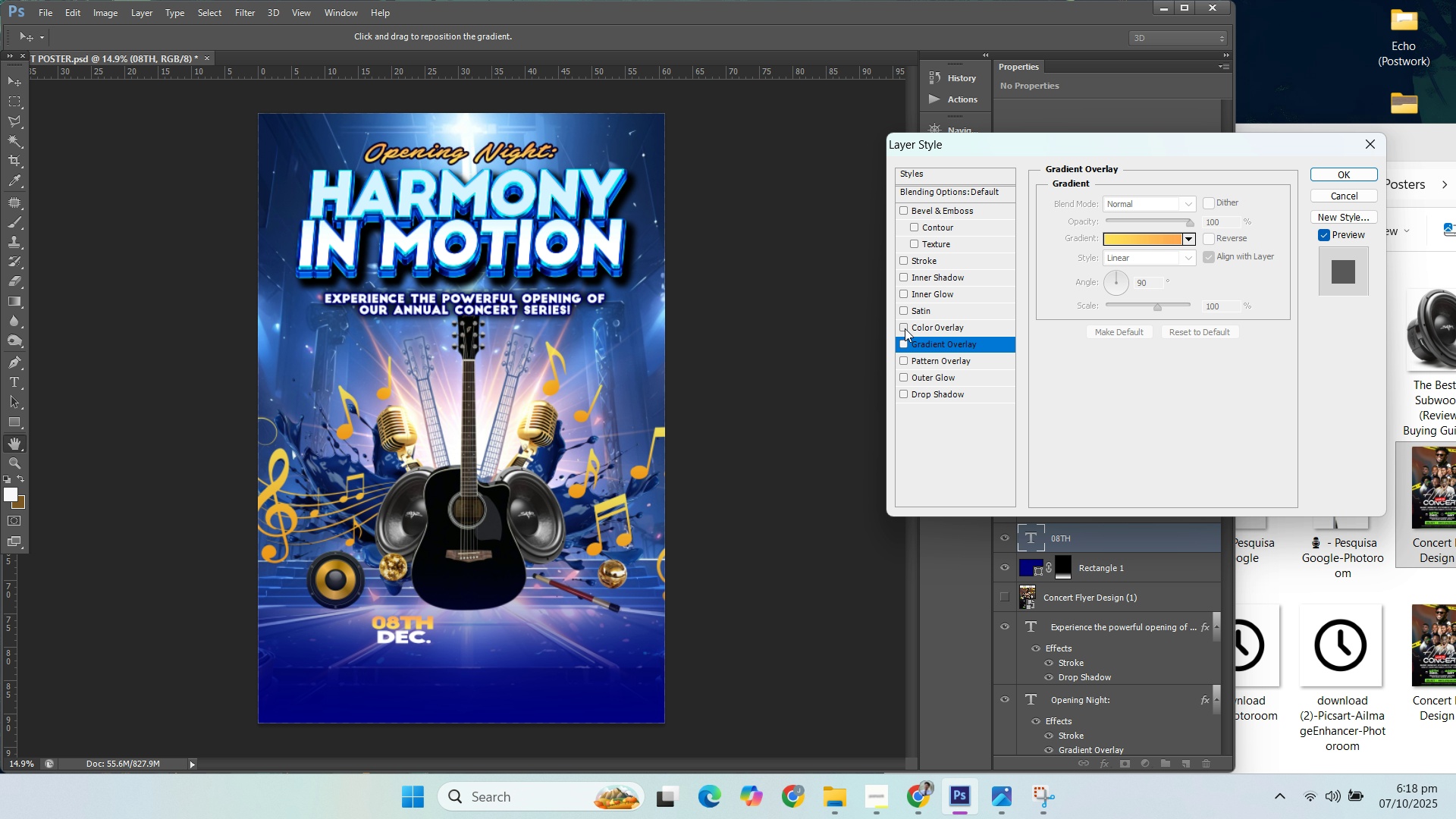 
double_click([905, 327])
 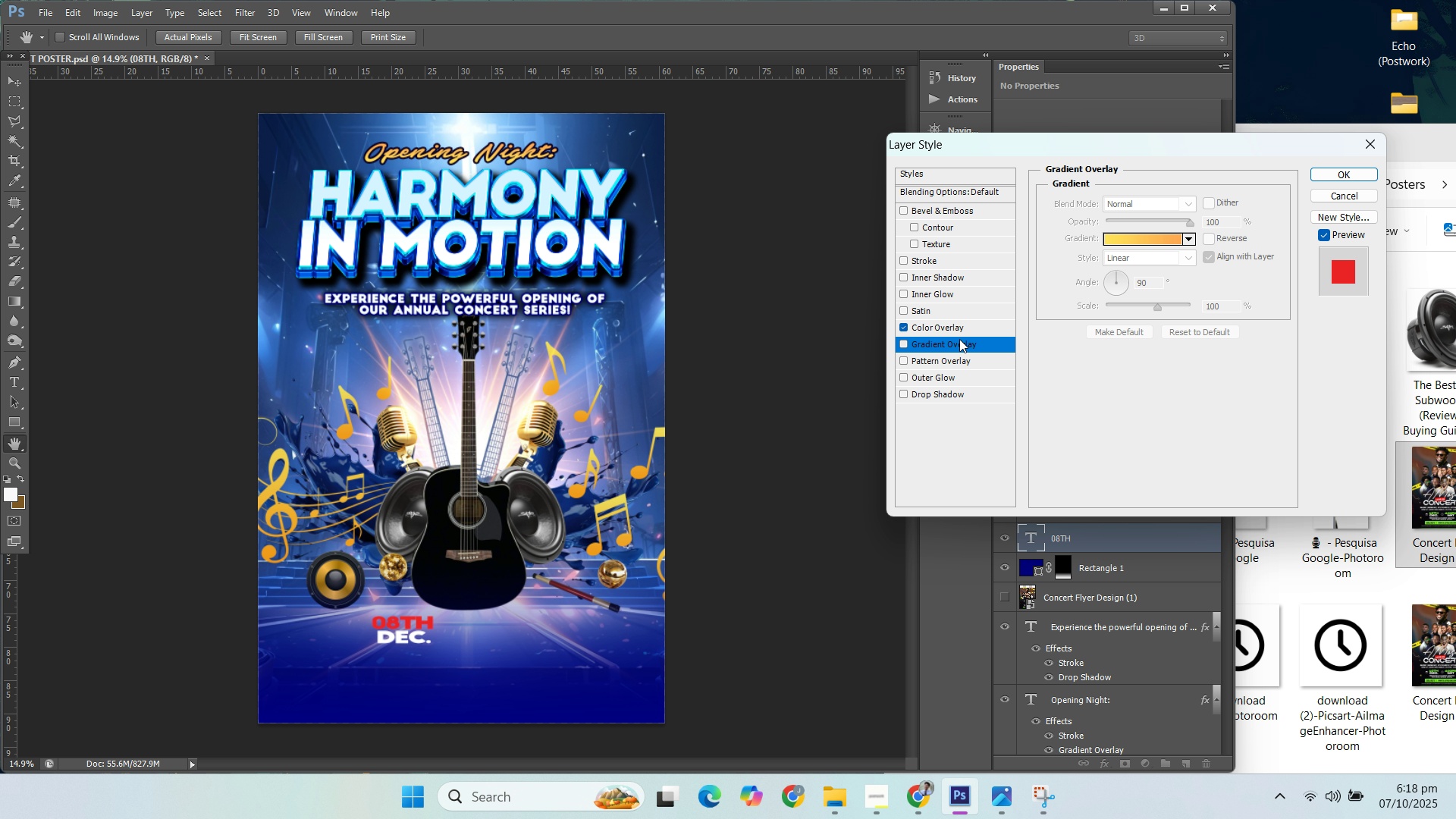 
left_click([957, 324])
 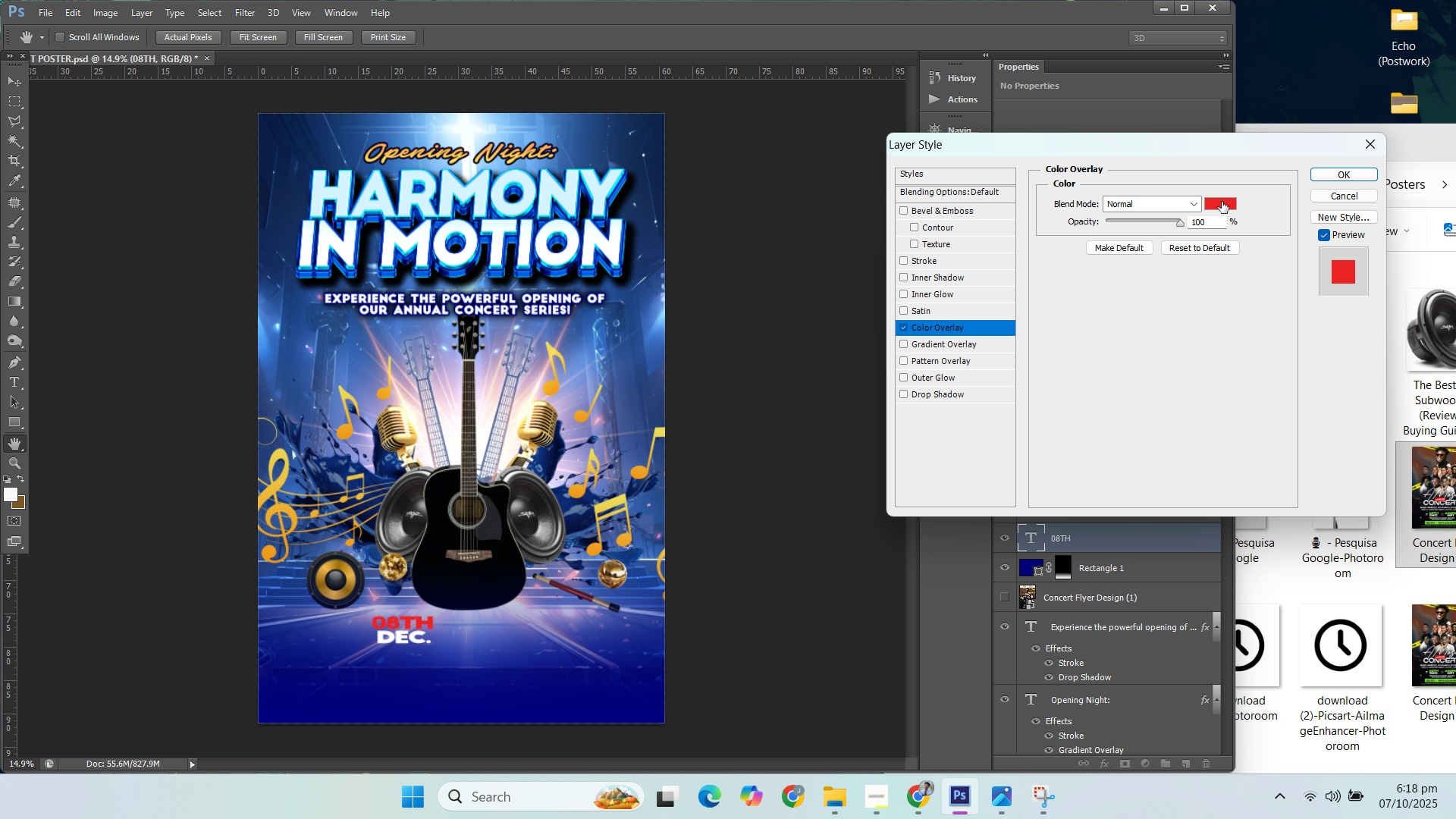 
left_click([1222, 202])
 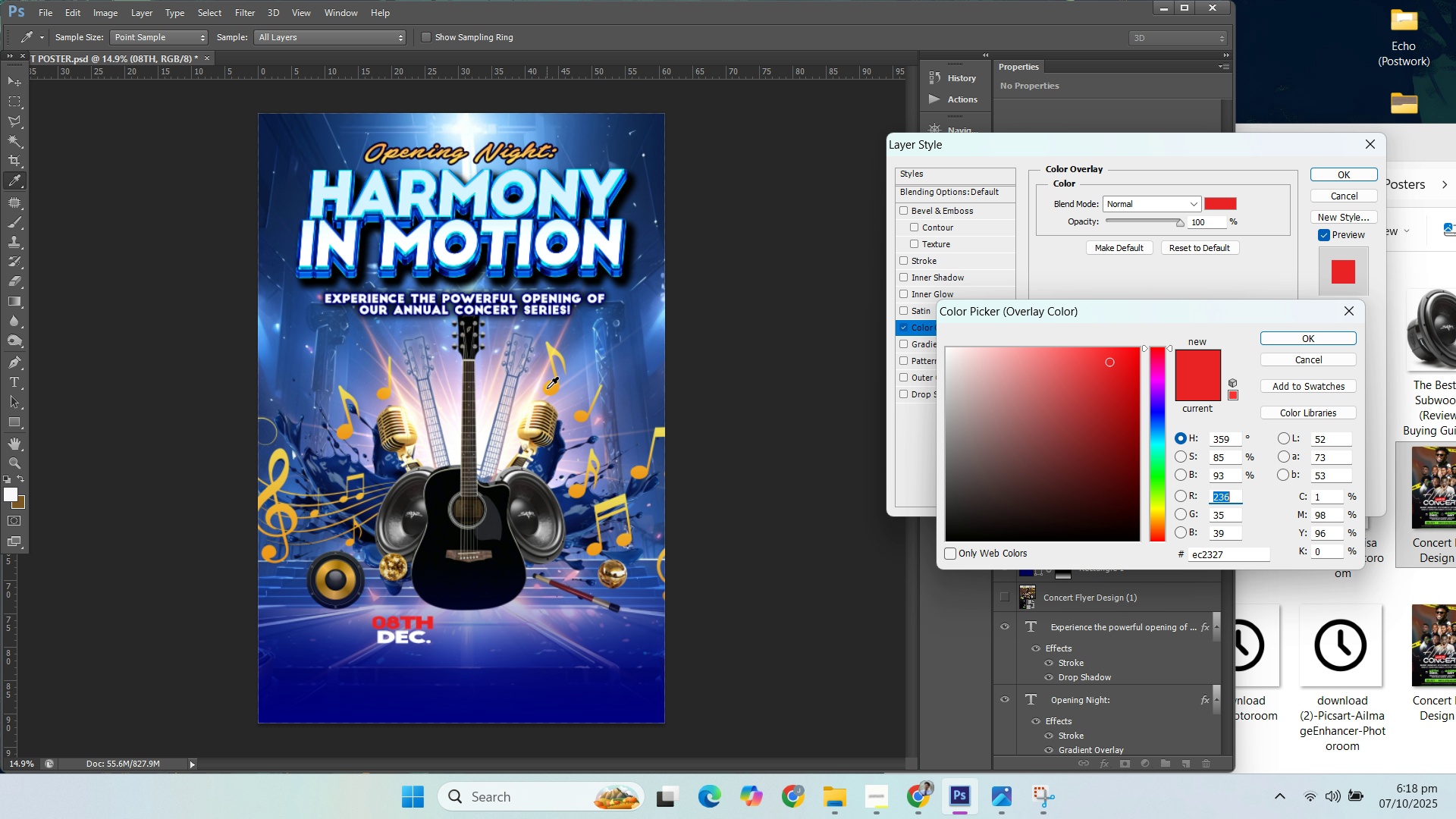 
left_click([550, 387])
 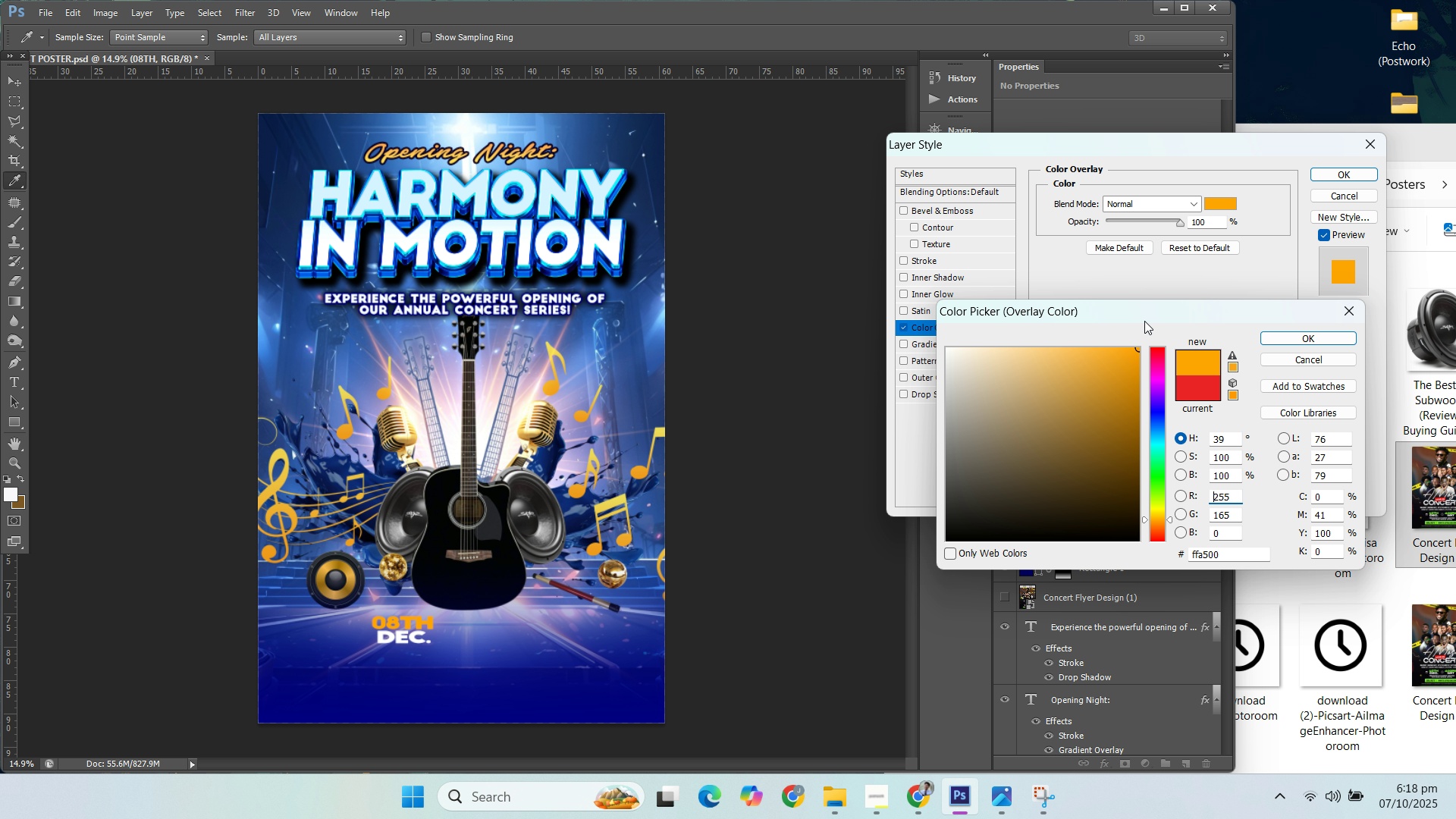 
wait(14.61)
 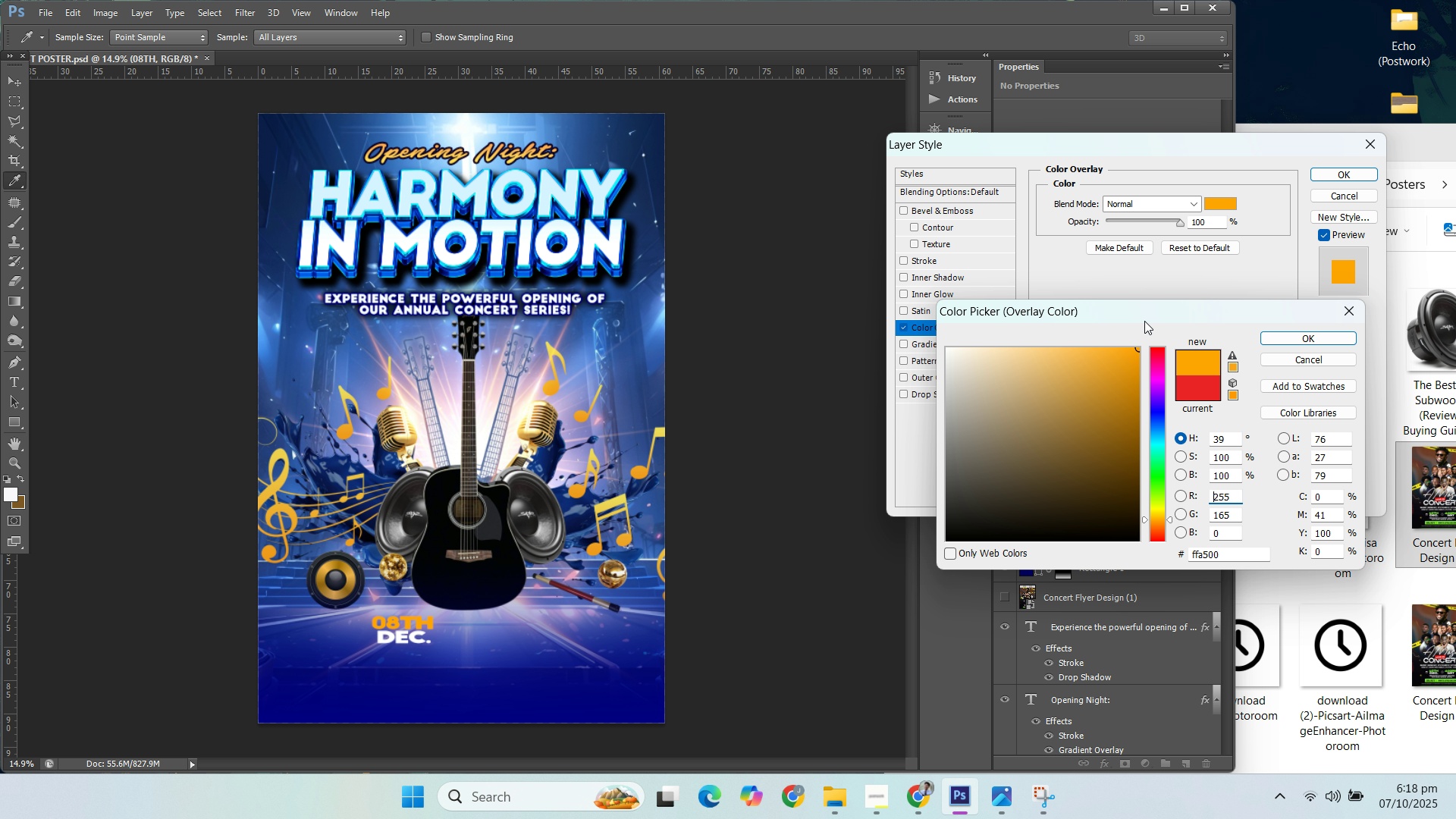 
left_click([549, 349])
 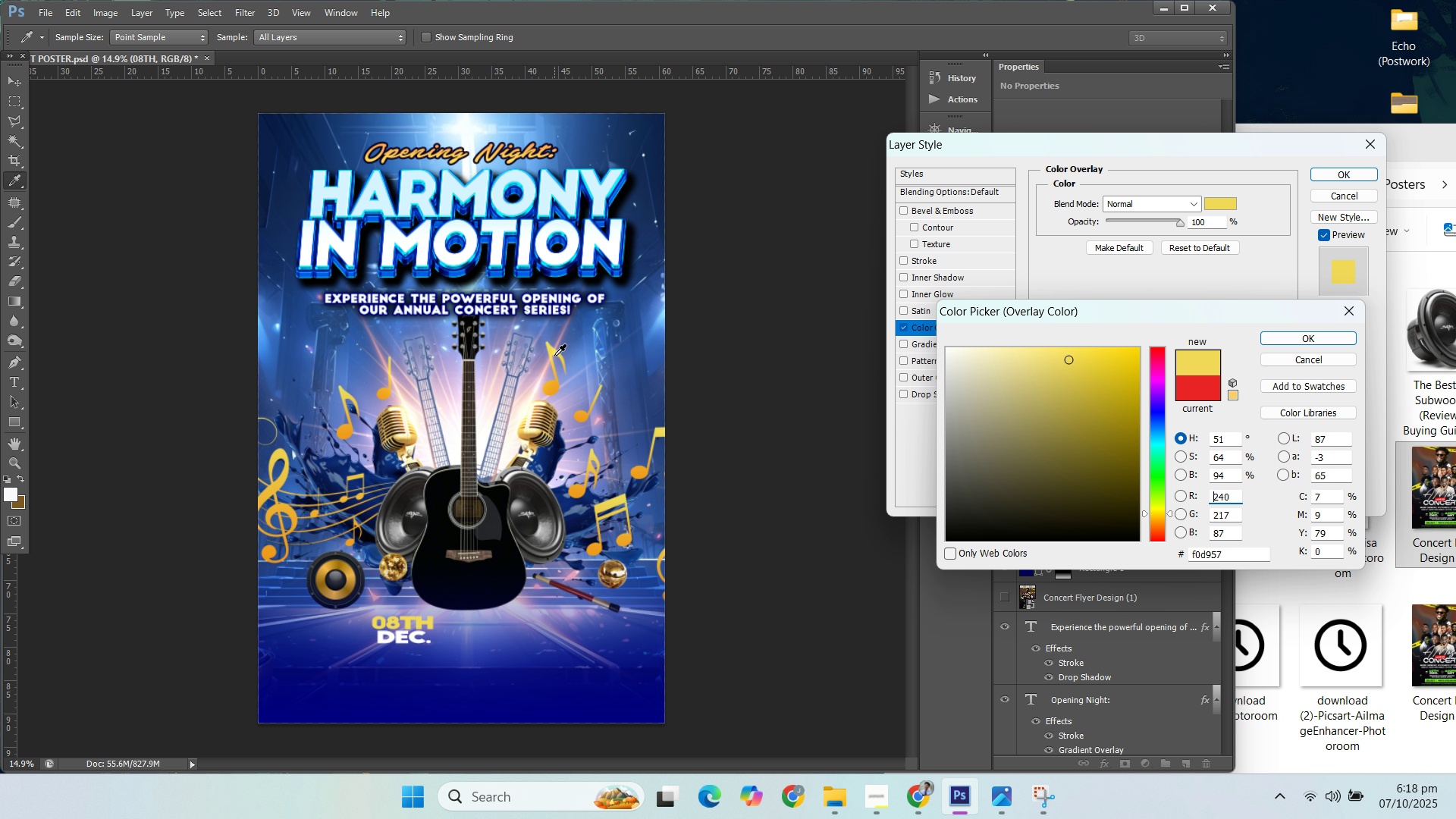 
left_click([551, 350])
 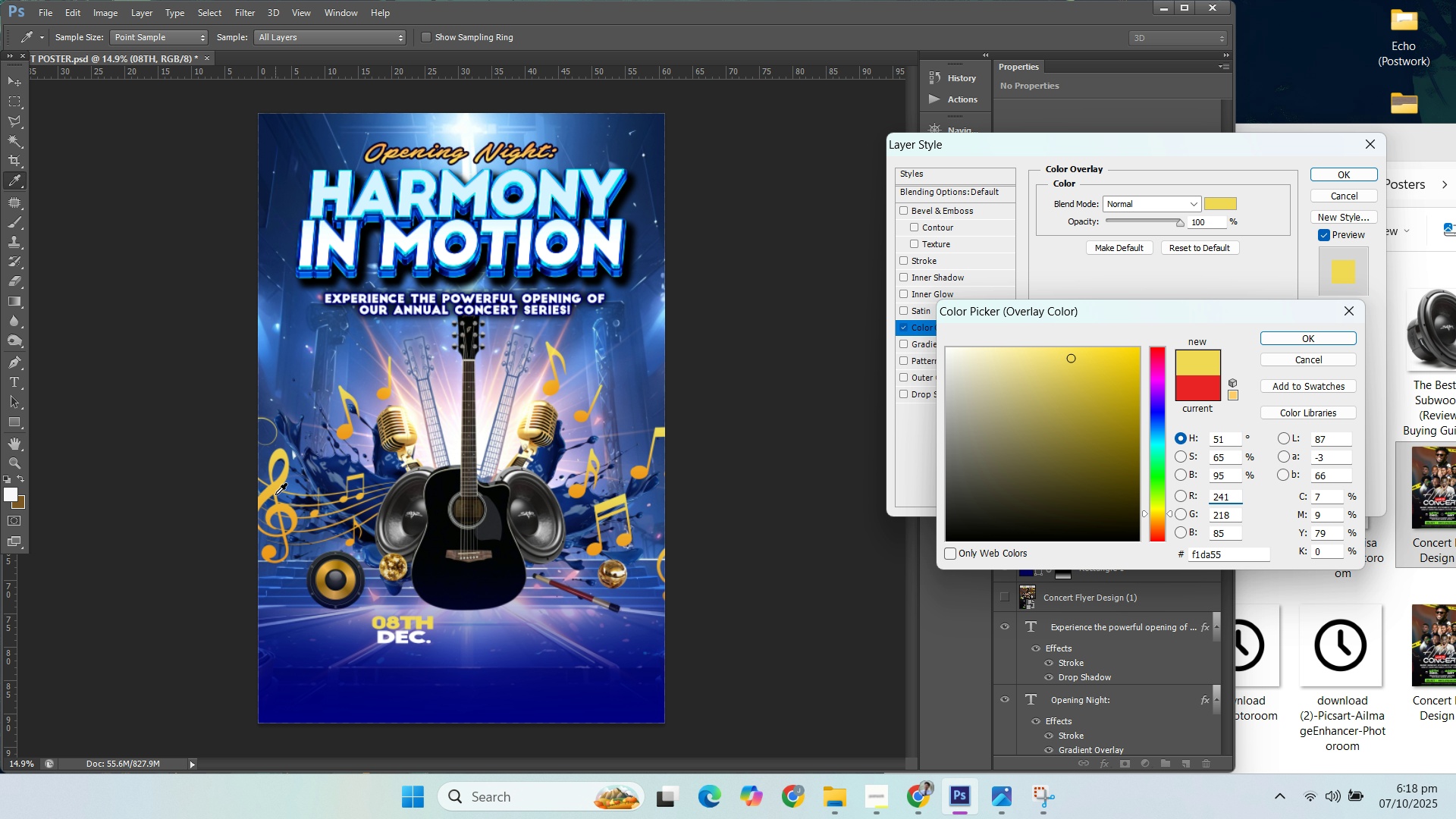 
left_click([263, 495])
 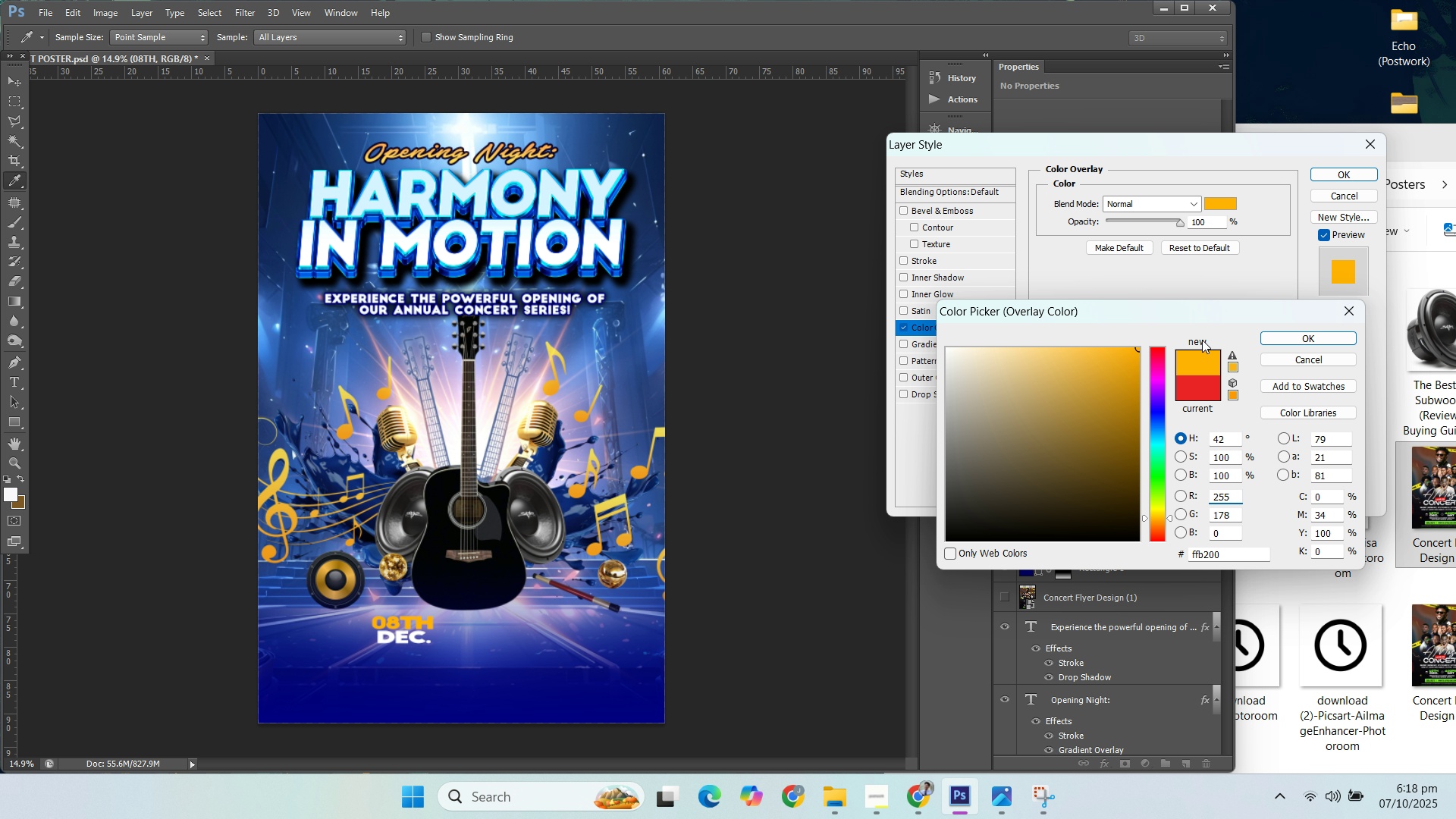 
wait(18.3)
 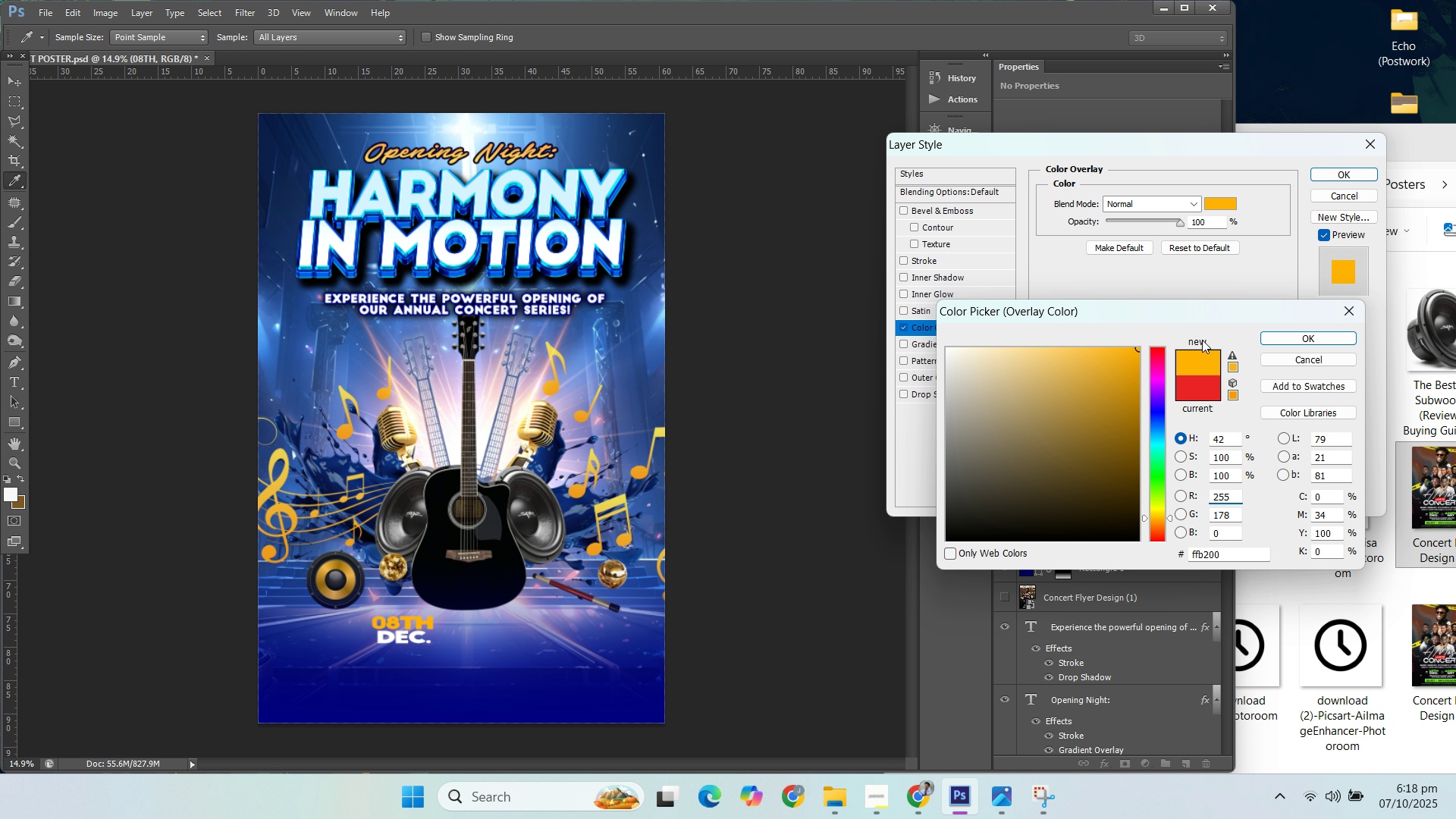 
left_click([1269, 338])
 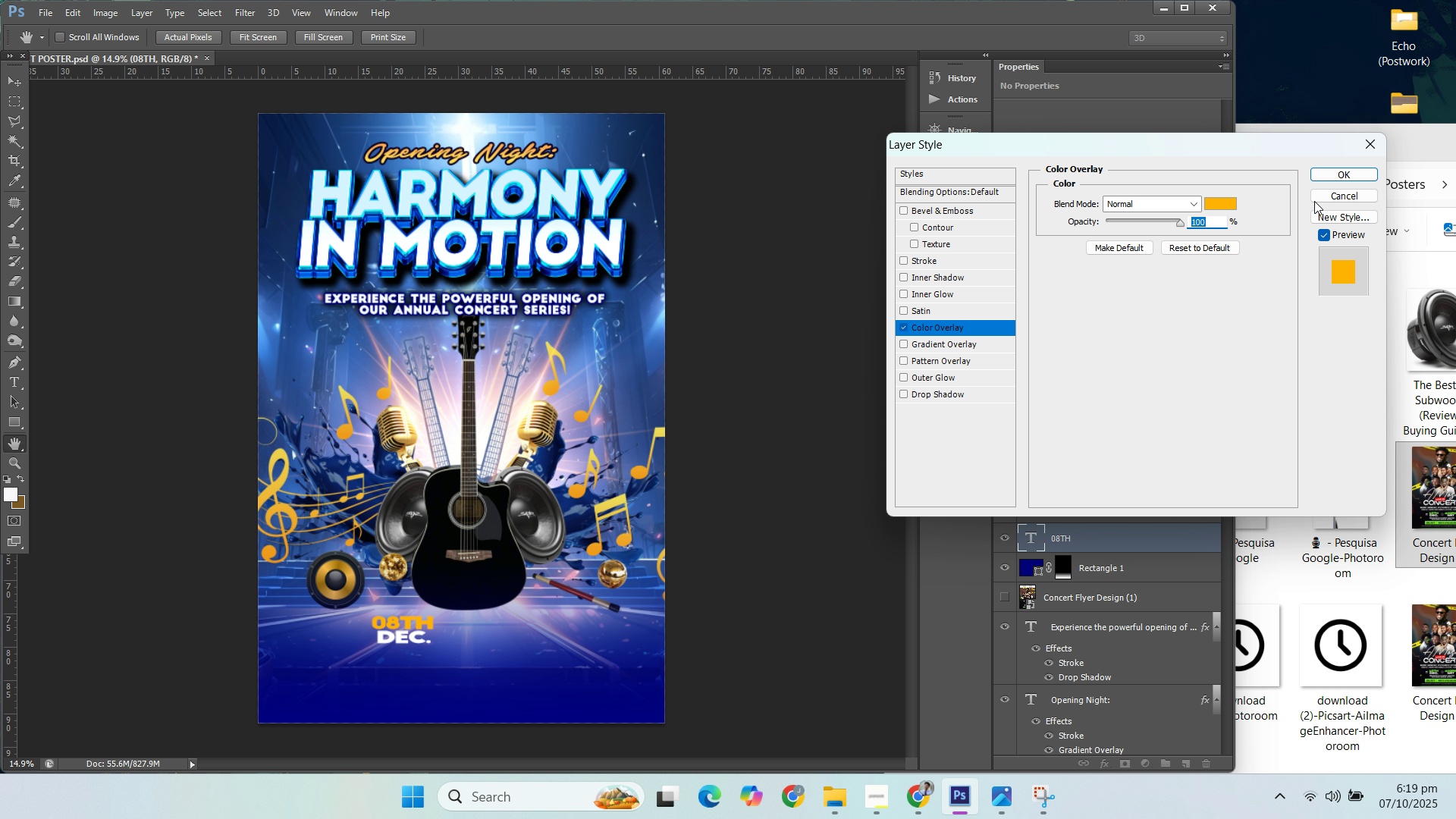 
left_click([1326, 174])
 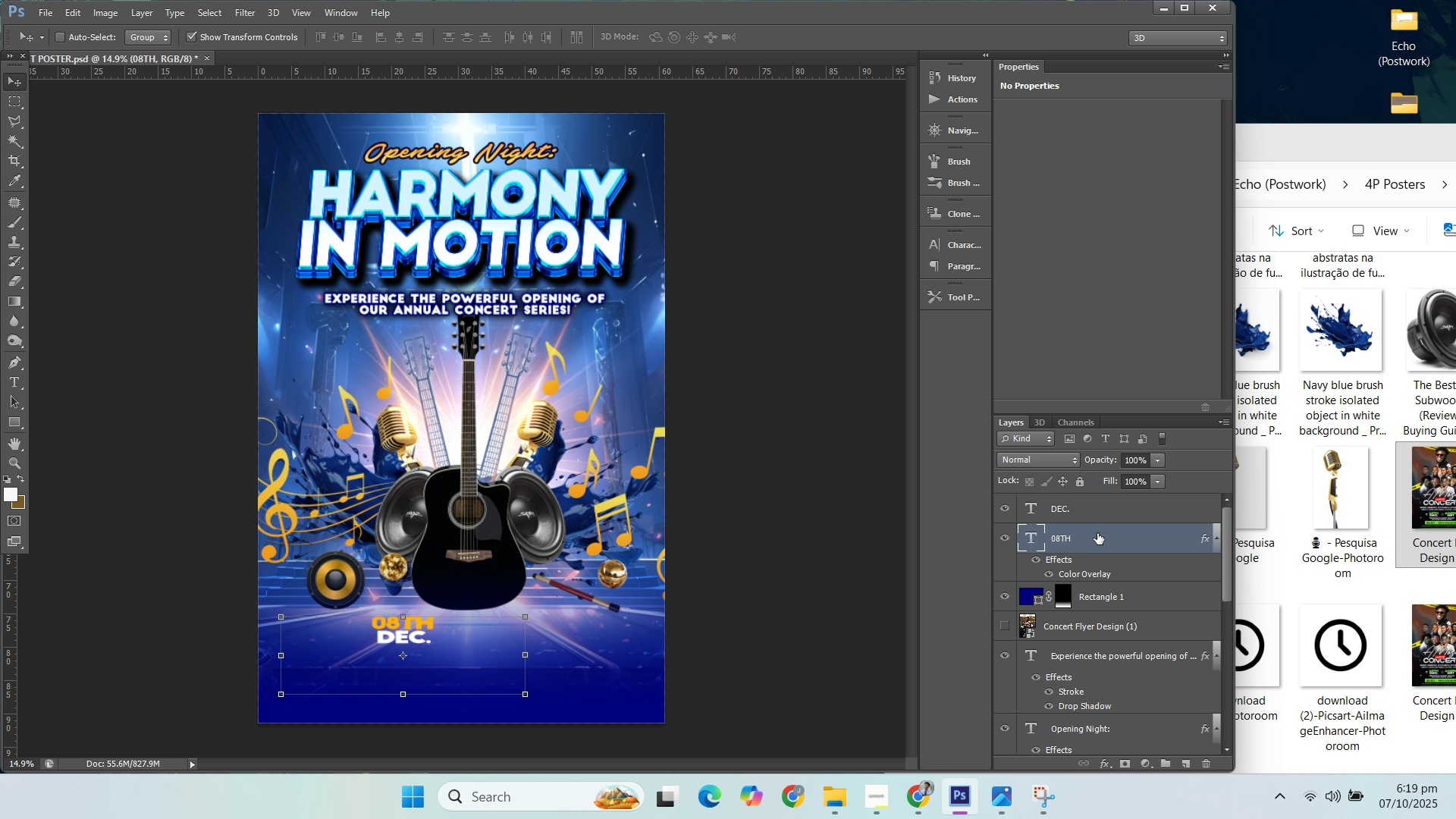 
left_click([1090, 538])
 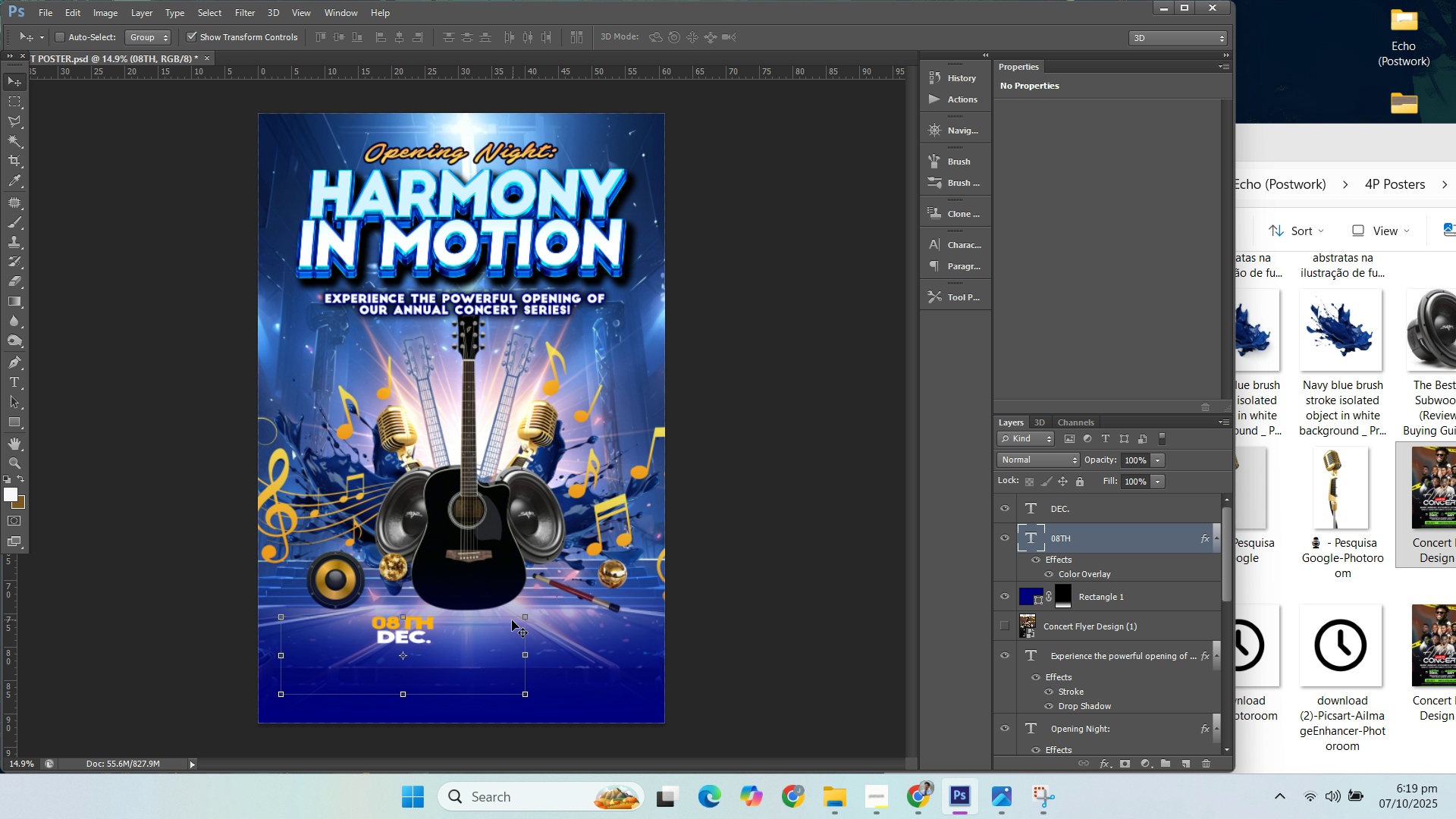 
hold_key(key=AltLeft, duration=1.52)
scroll: coordinate [400, 646], scroll_direction: up, amount: 8.0
 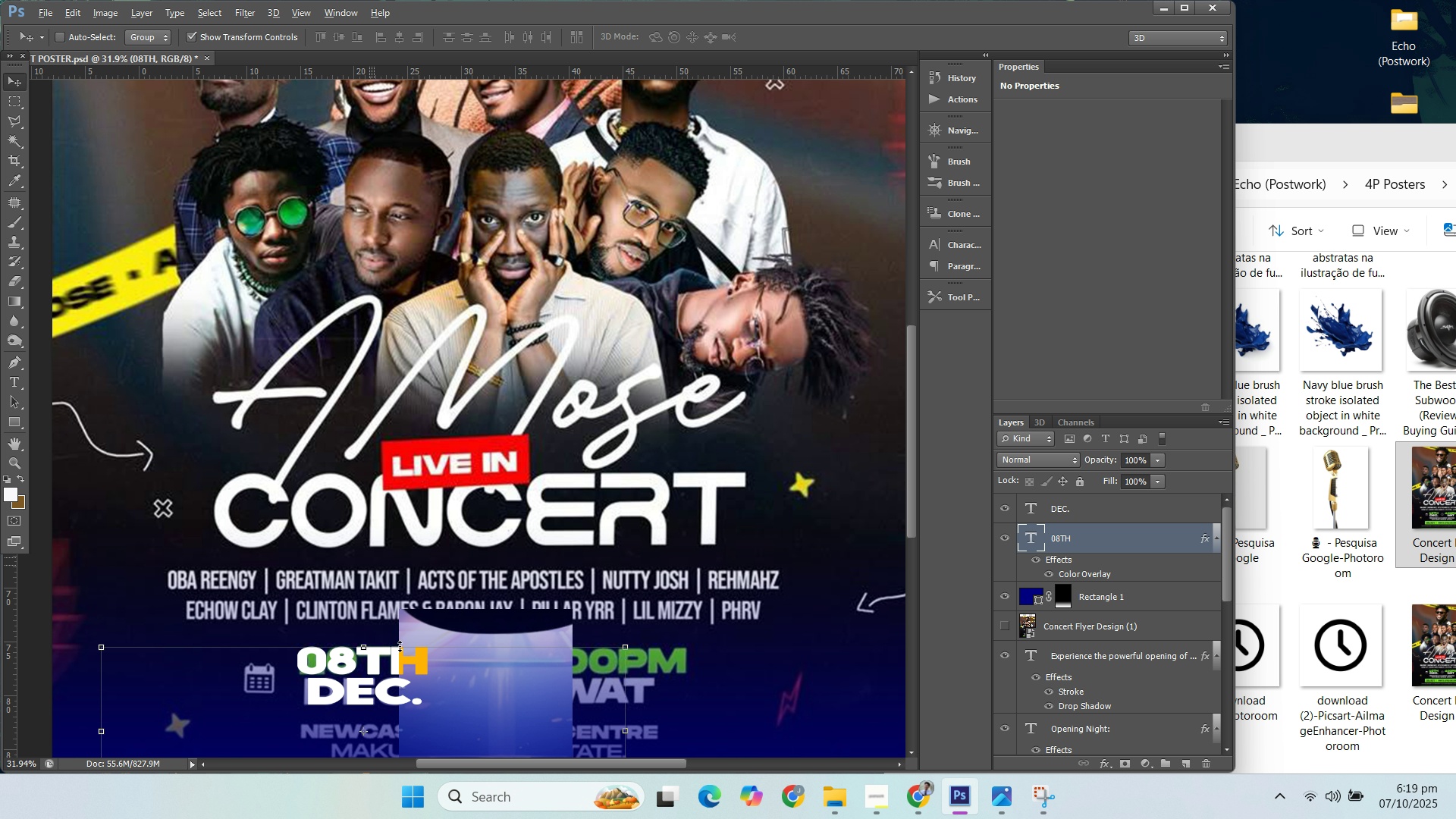 
hold_key(key=AltLeft, duration=0.91)
scroll: coordinate [424, 645], scroll_direction: up, amount: 3.0
 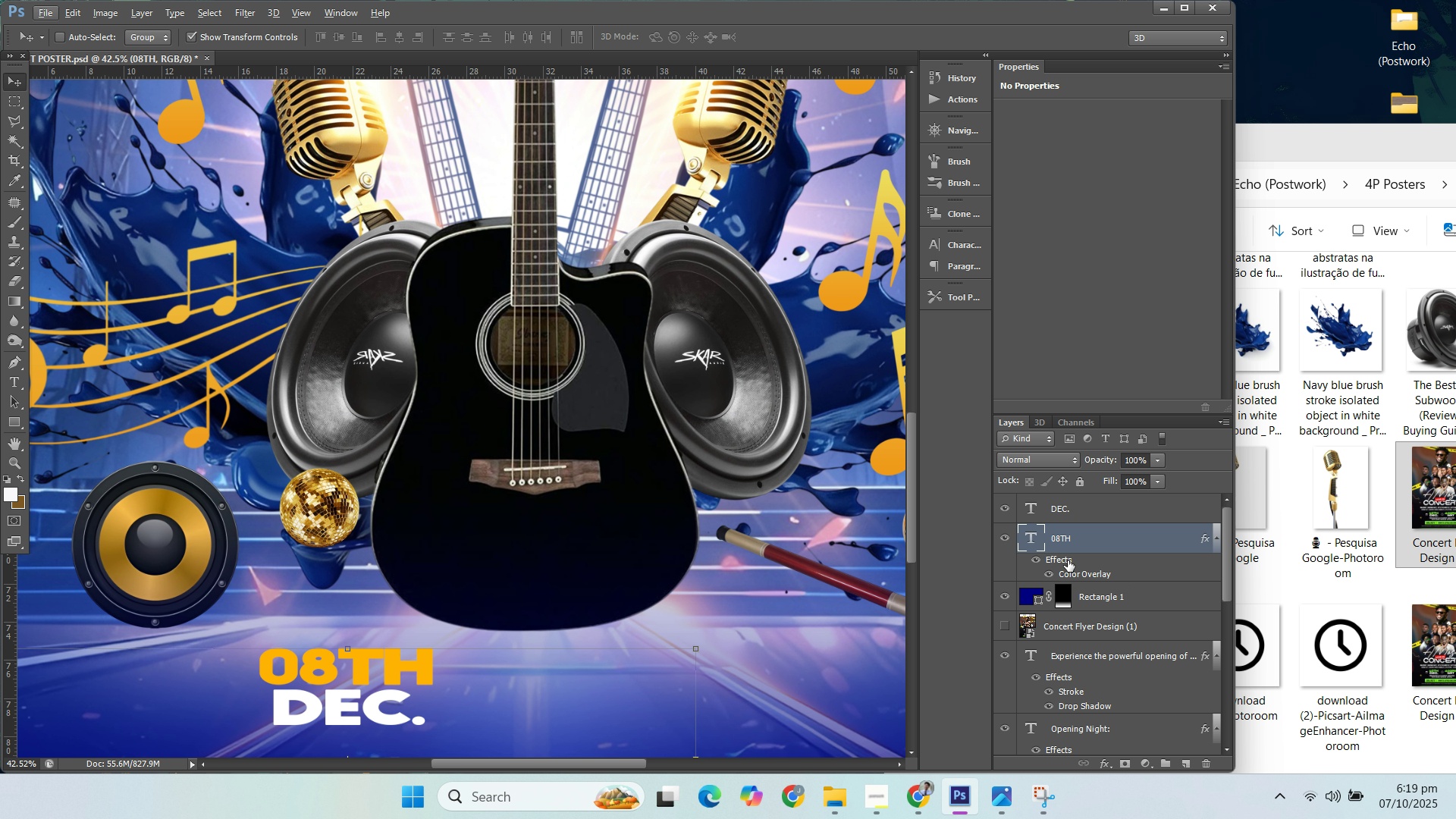 
double_click([1068, 560])
 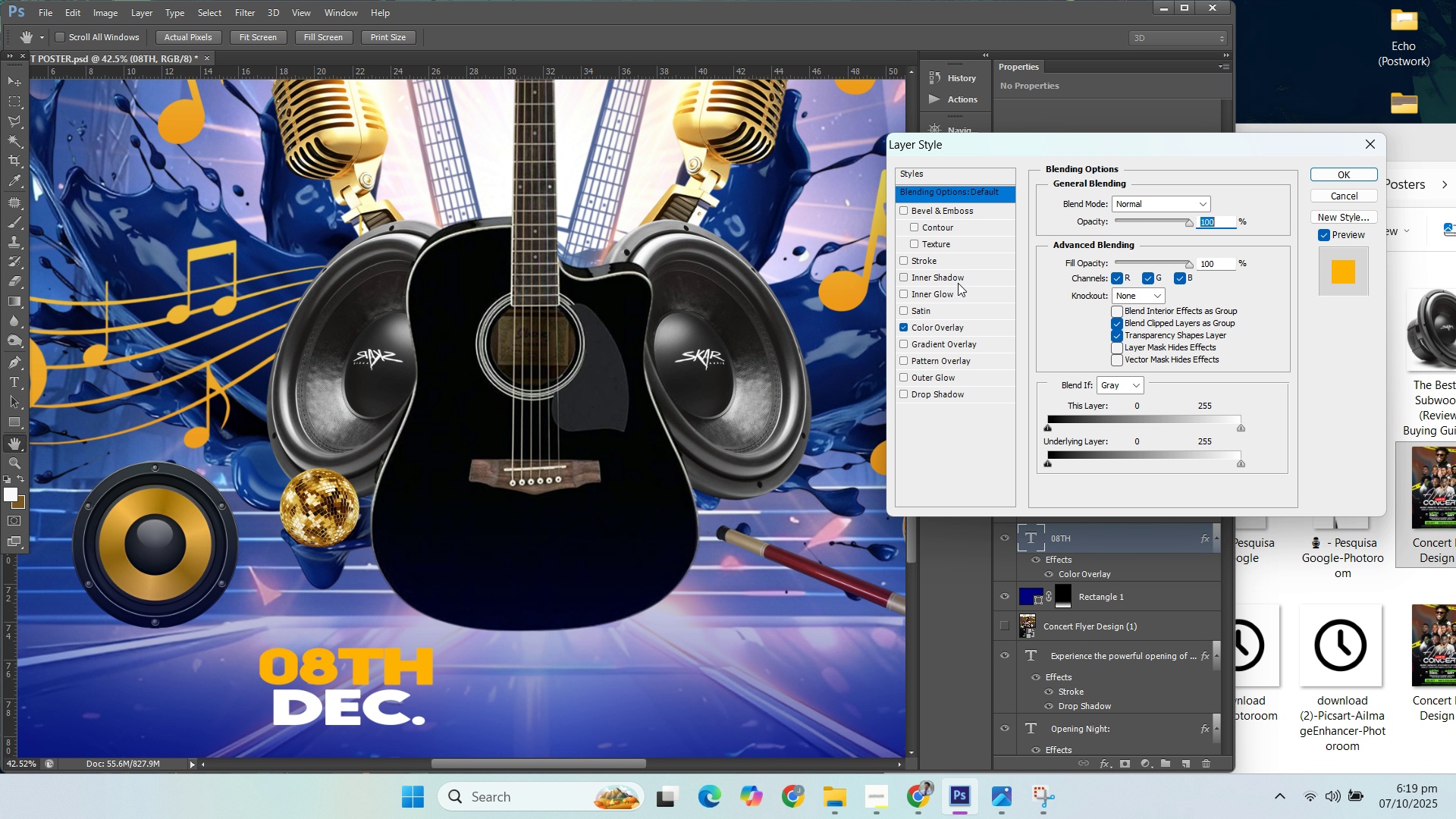 
left_click([952, 293])
 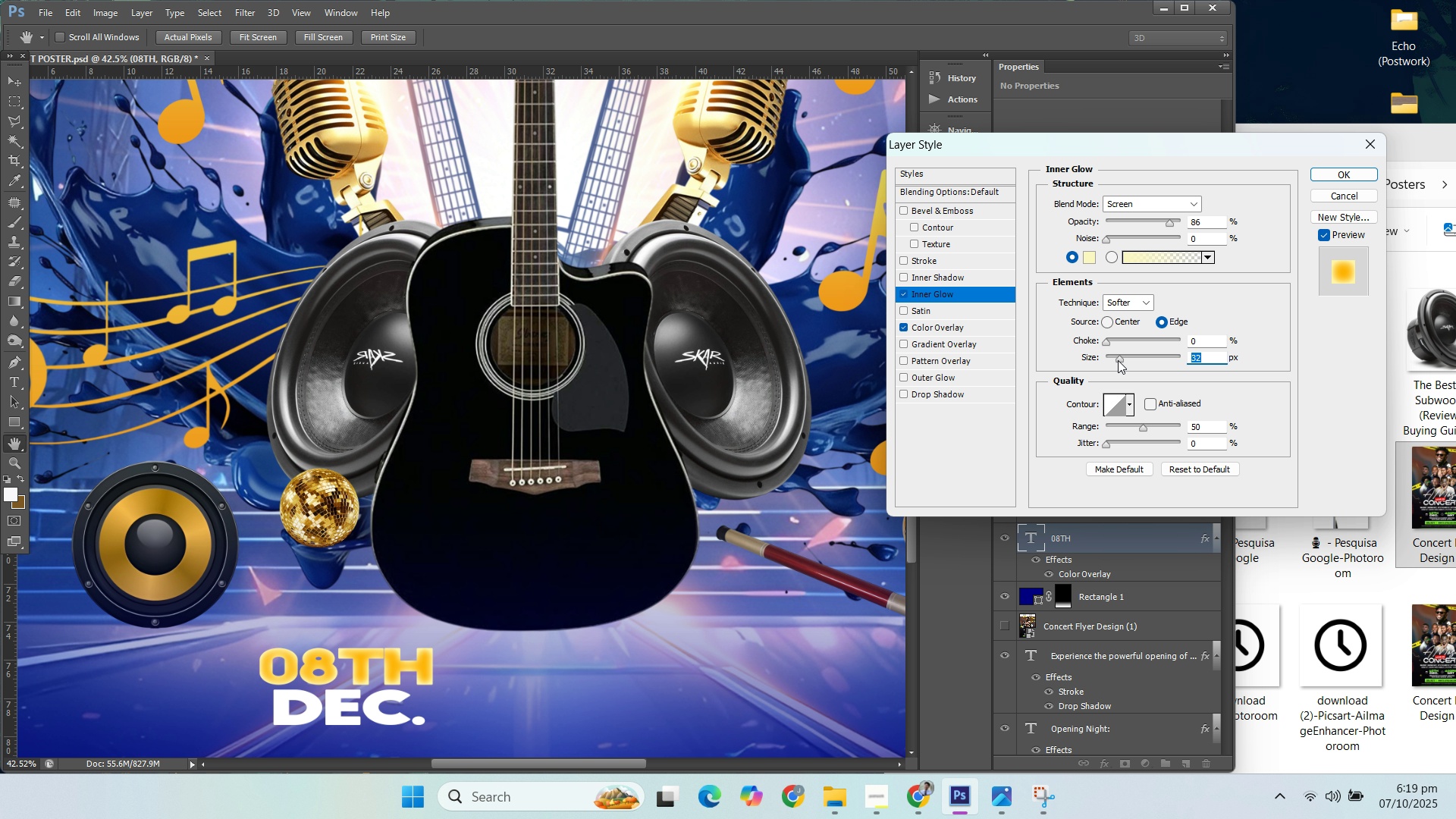 
wait(10.09)
 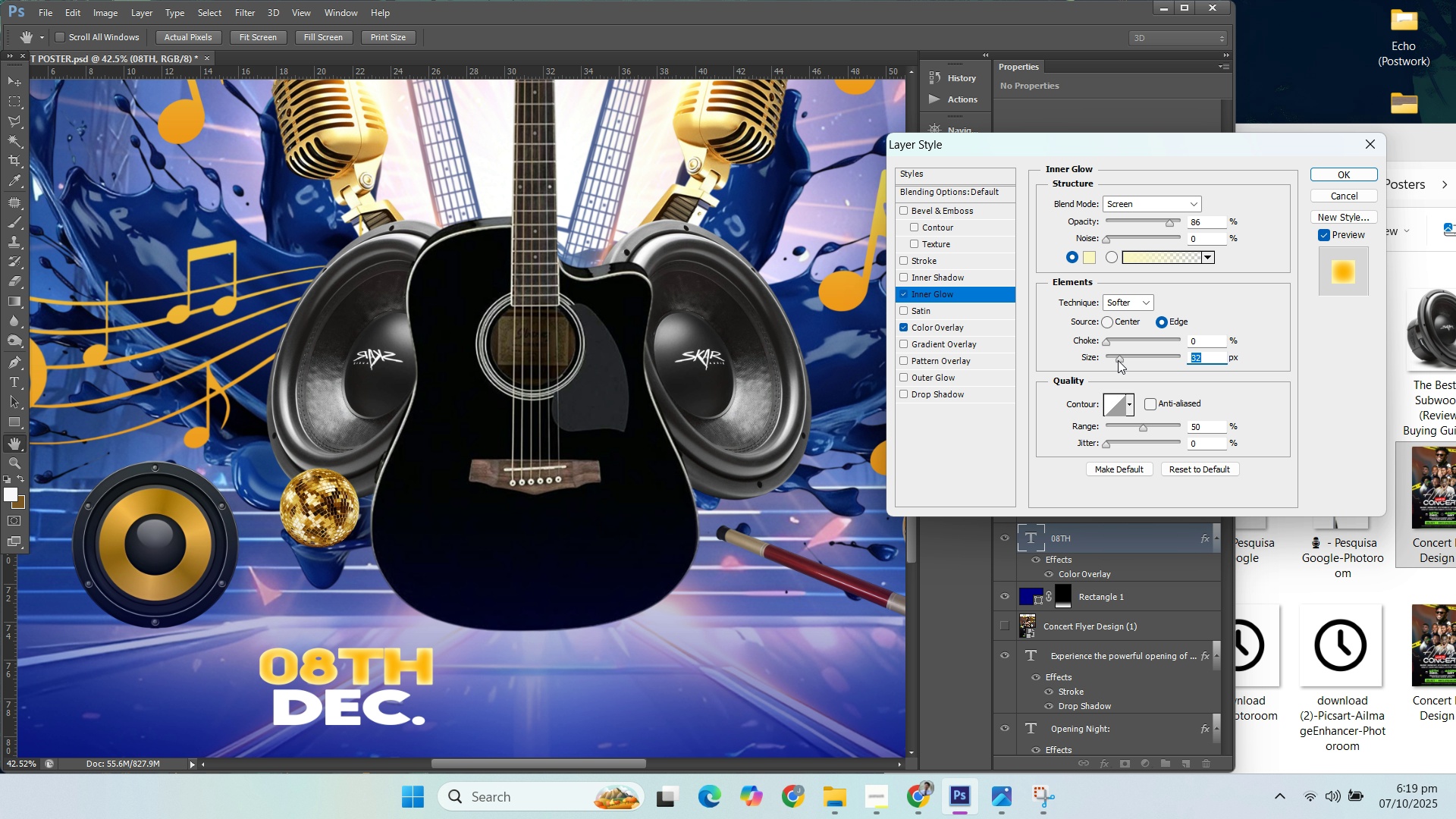 
left_click([1323, 178])
 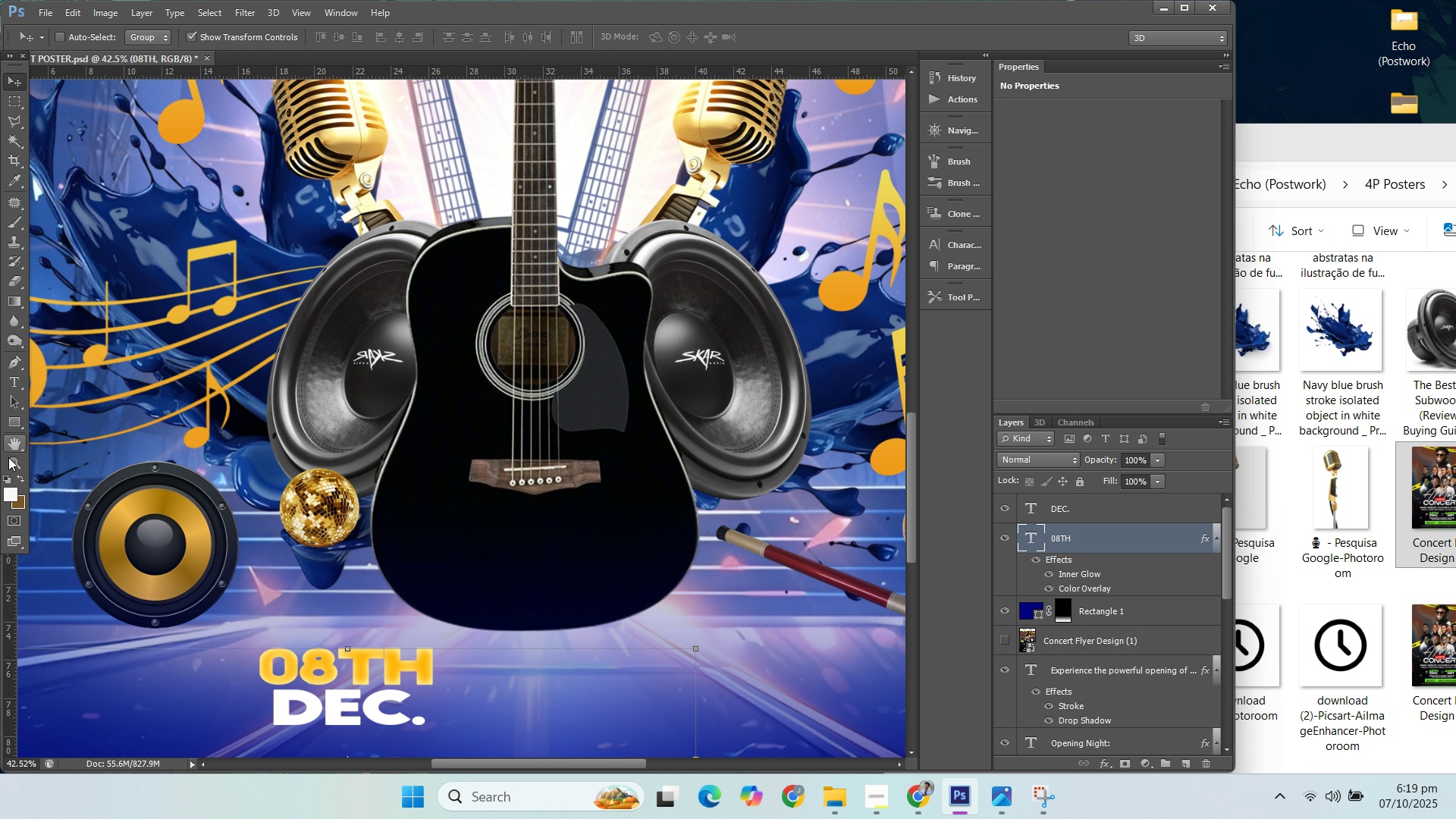 
left_click([8, 462])
 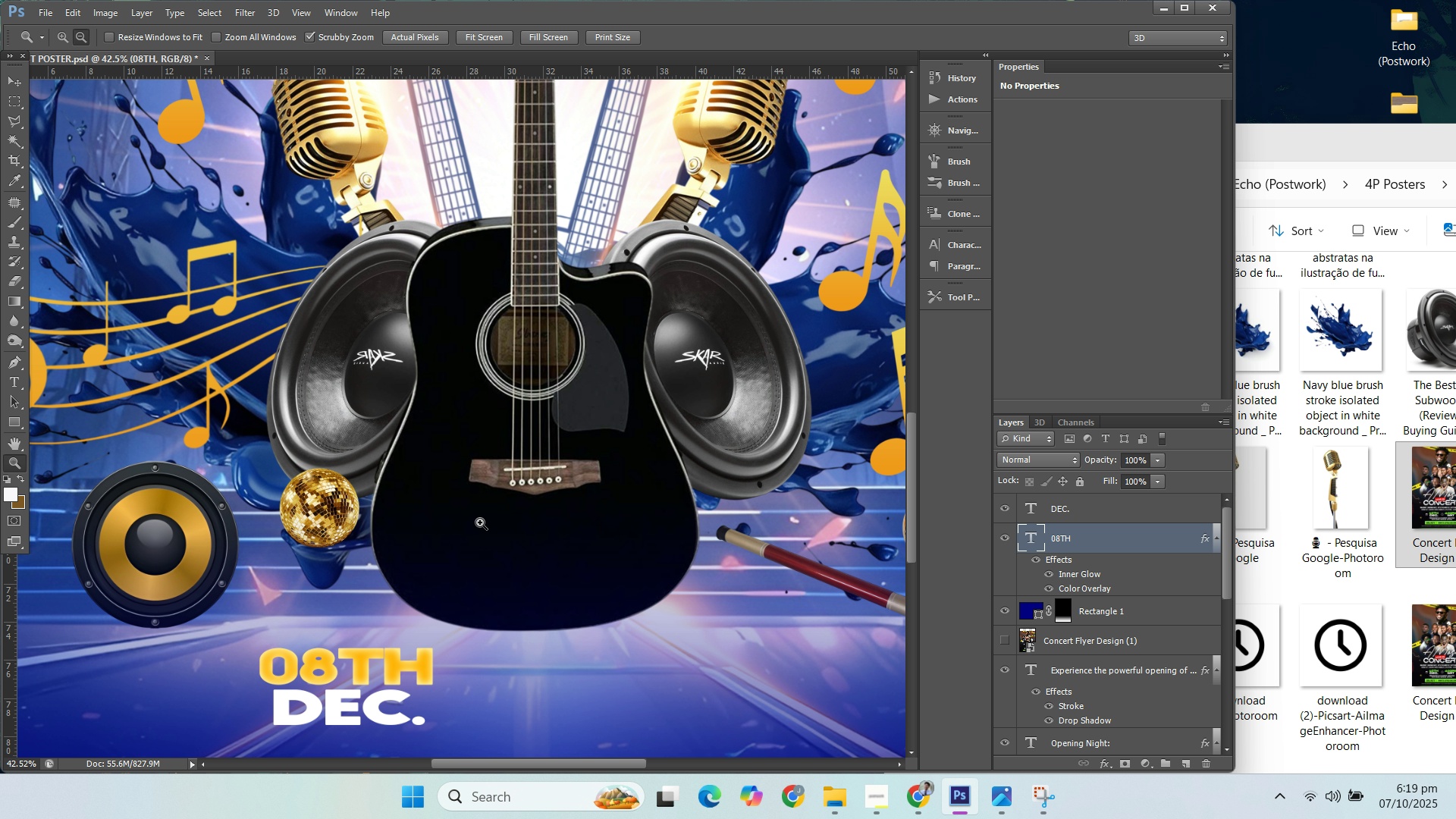 
hold_key(key=AltLeft, duration=1.44)
scroll: coordinate [543, 510], scroll_direction: down, amount: 4.0
 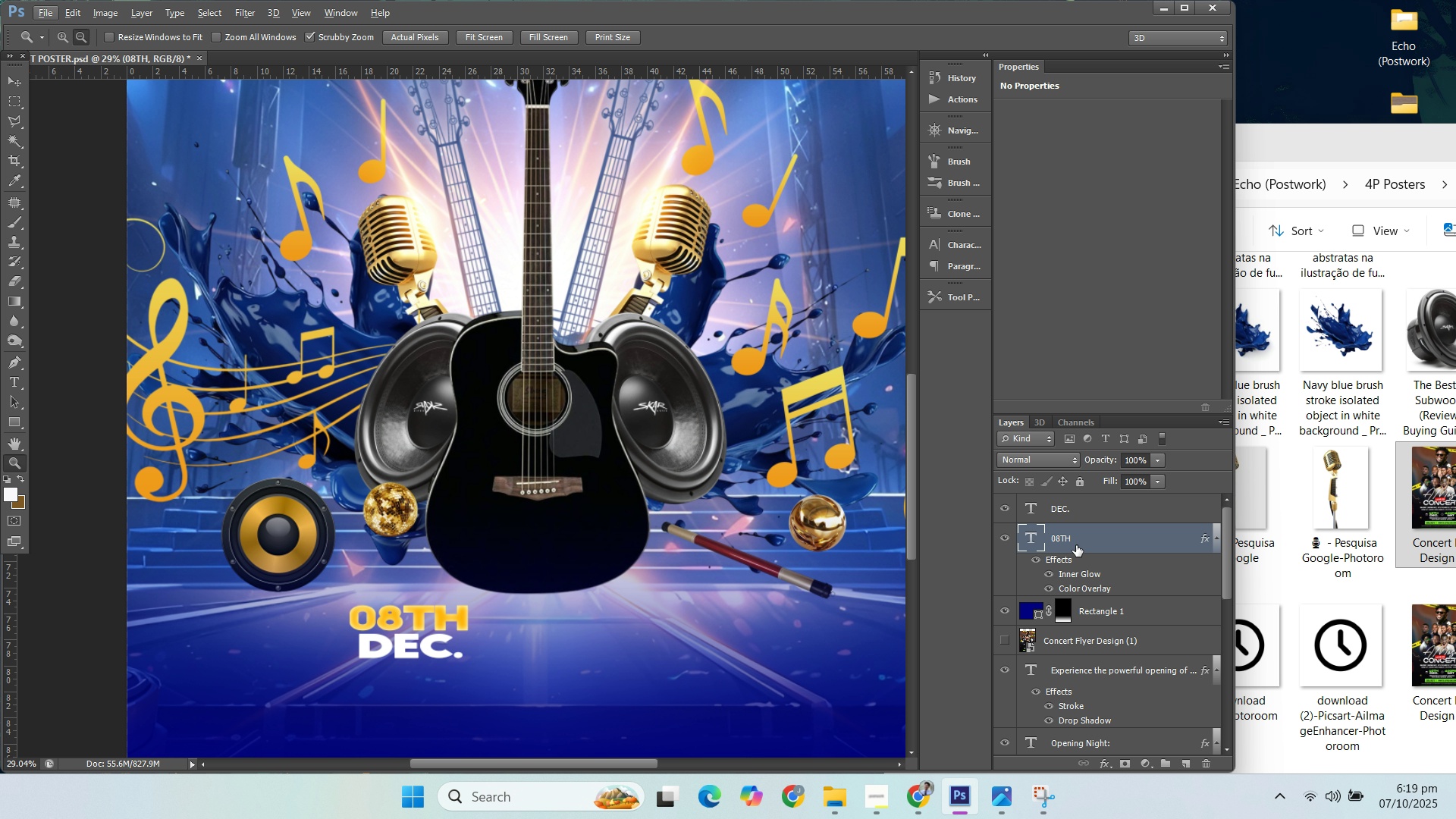 
hold_key(key=AltLeft, duration=1.53)
scroll: coordinate [716, 572], scroll_direction: down, amount: 7.0
 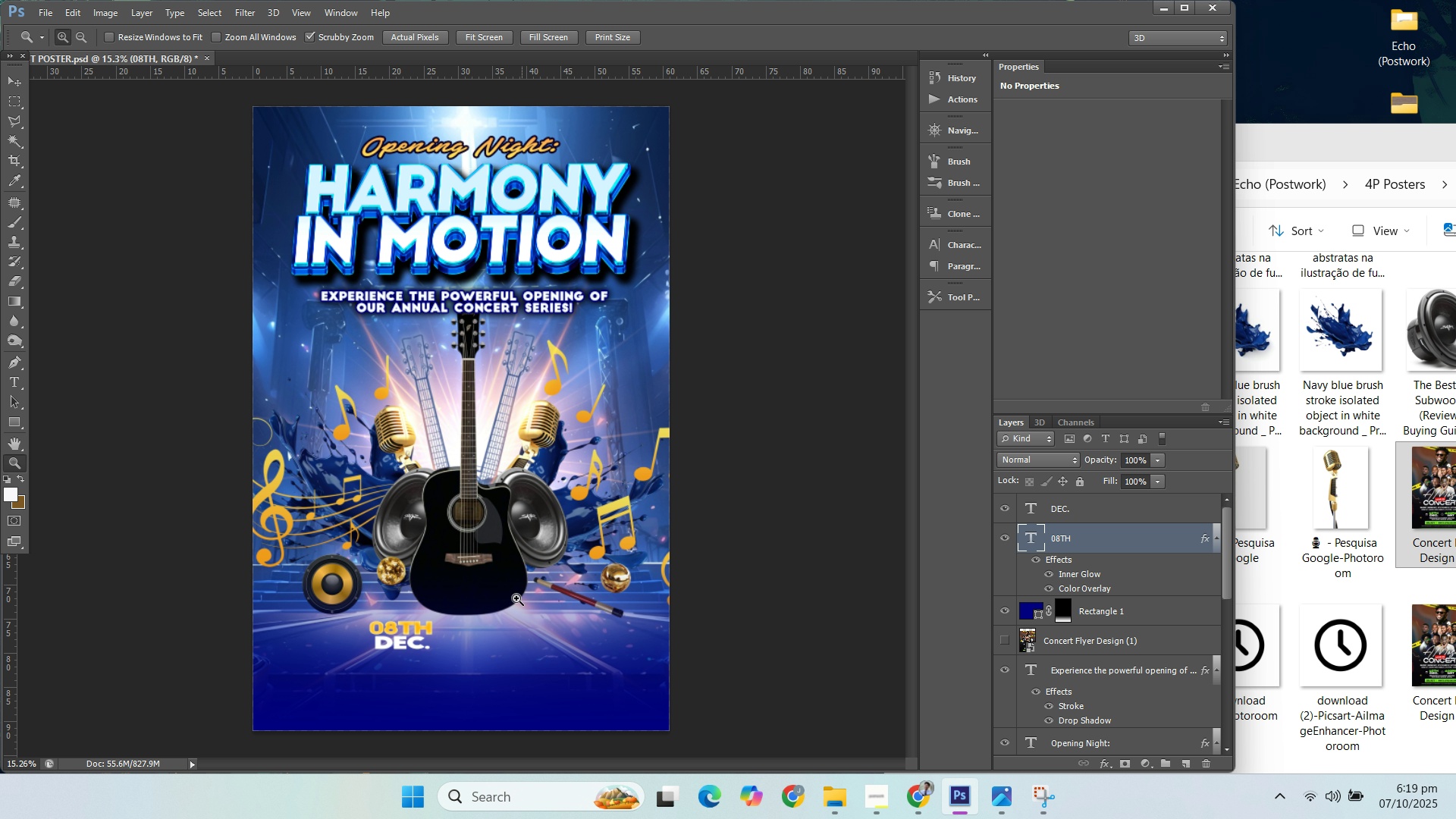 
hold_key(key=AltLeft, duration=1.23)
scroll: coordinate [410, 646], scroll_direction: up, amount: 10.0
 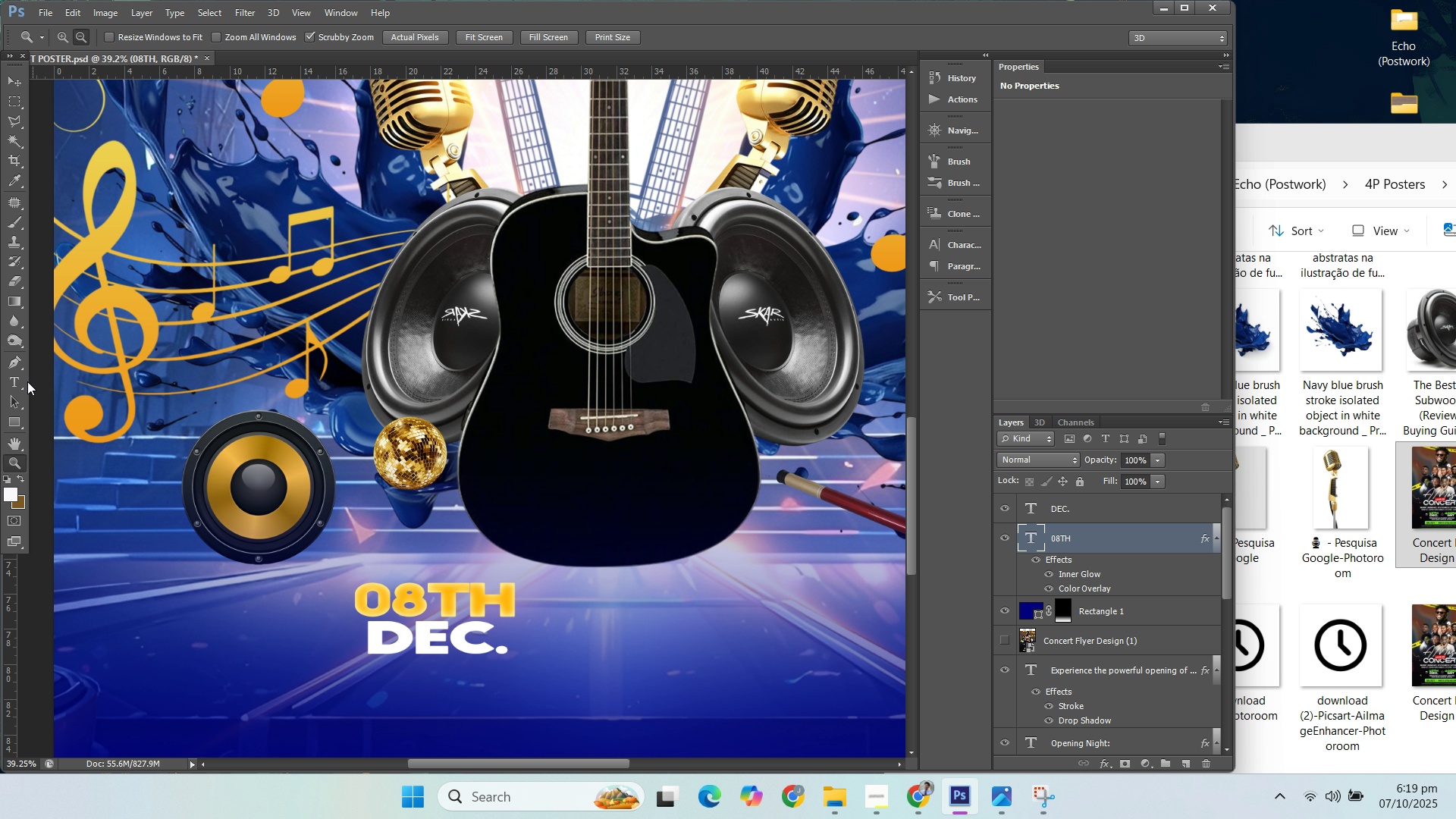 
left_click([16, 384])
 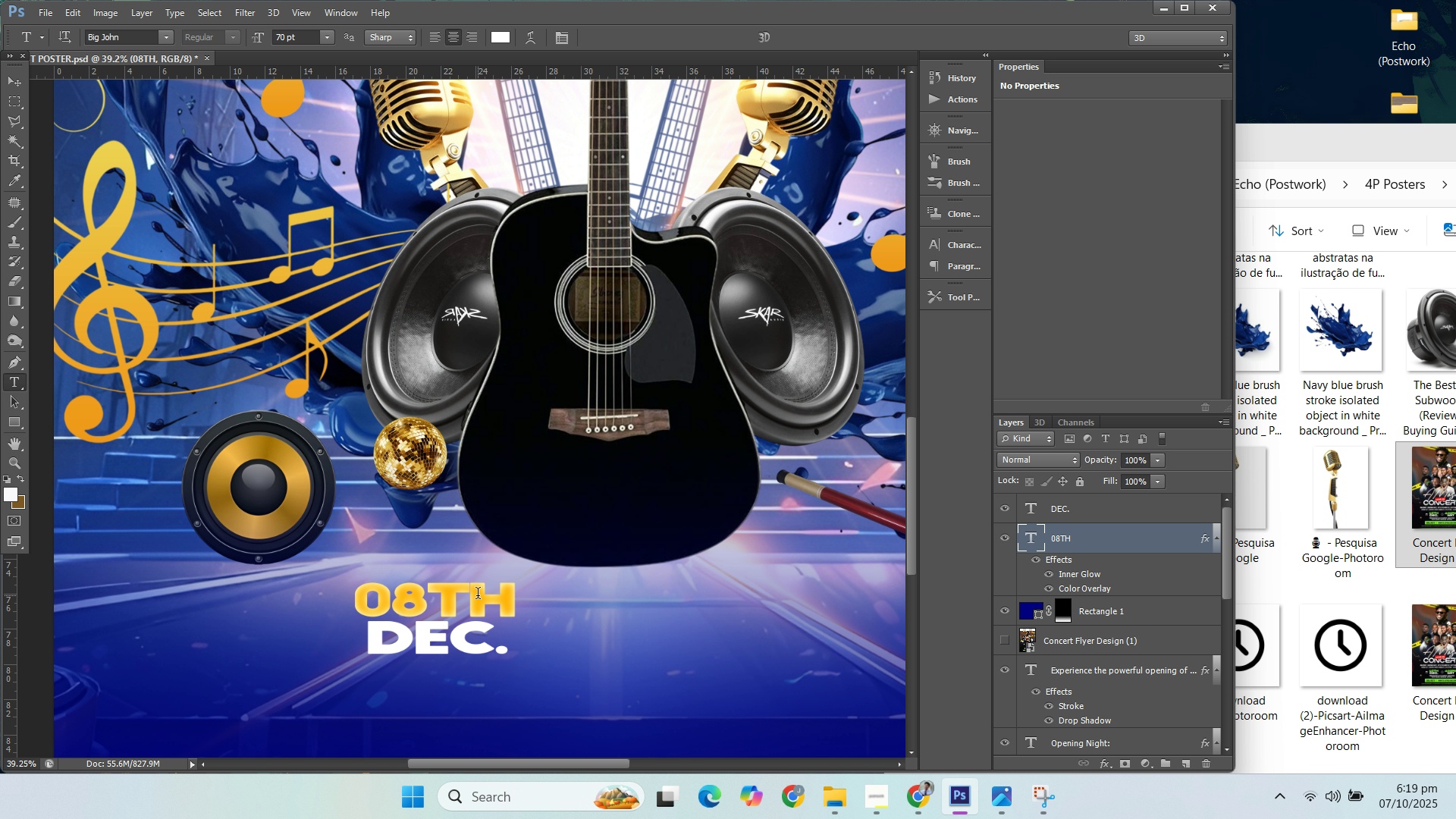 
left_click([476, 595])
 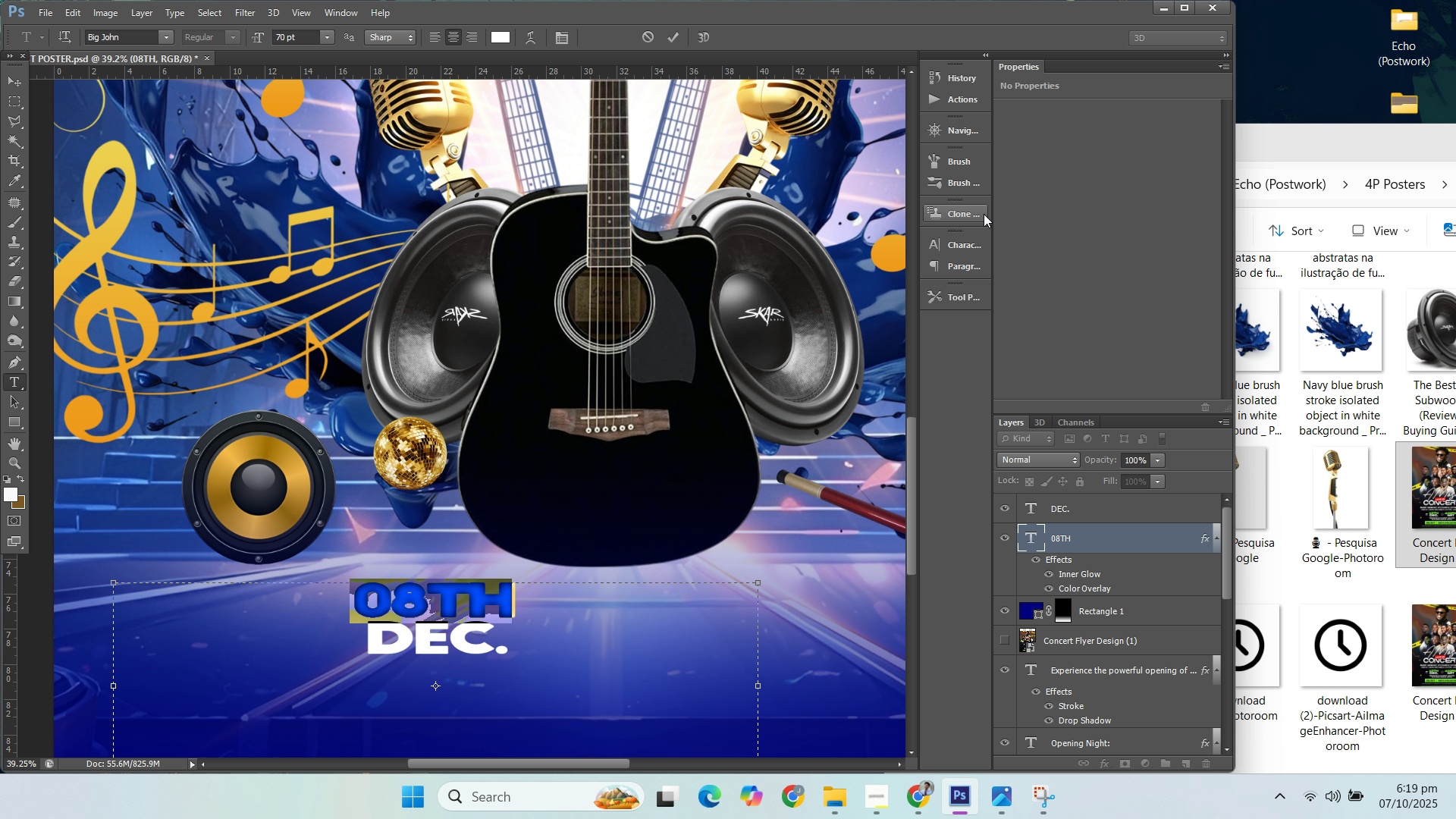 
left_click([966, 242])
 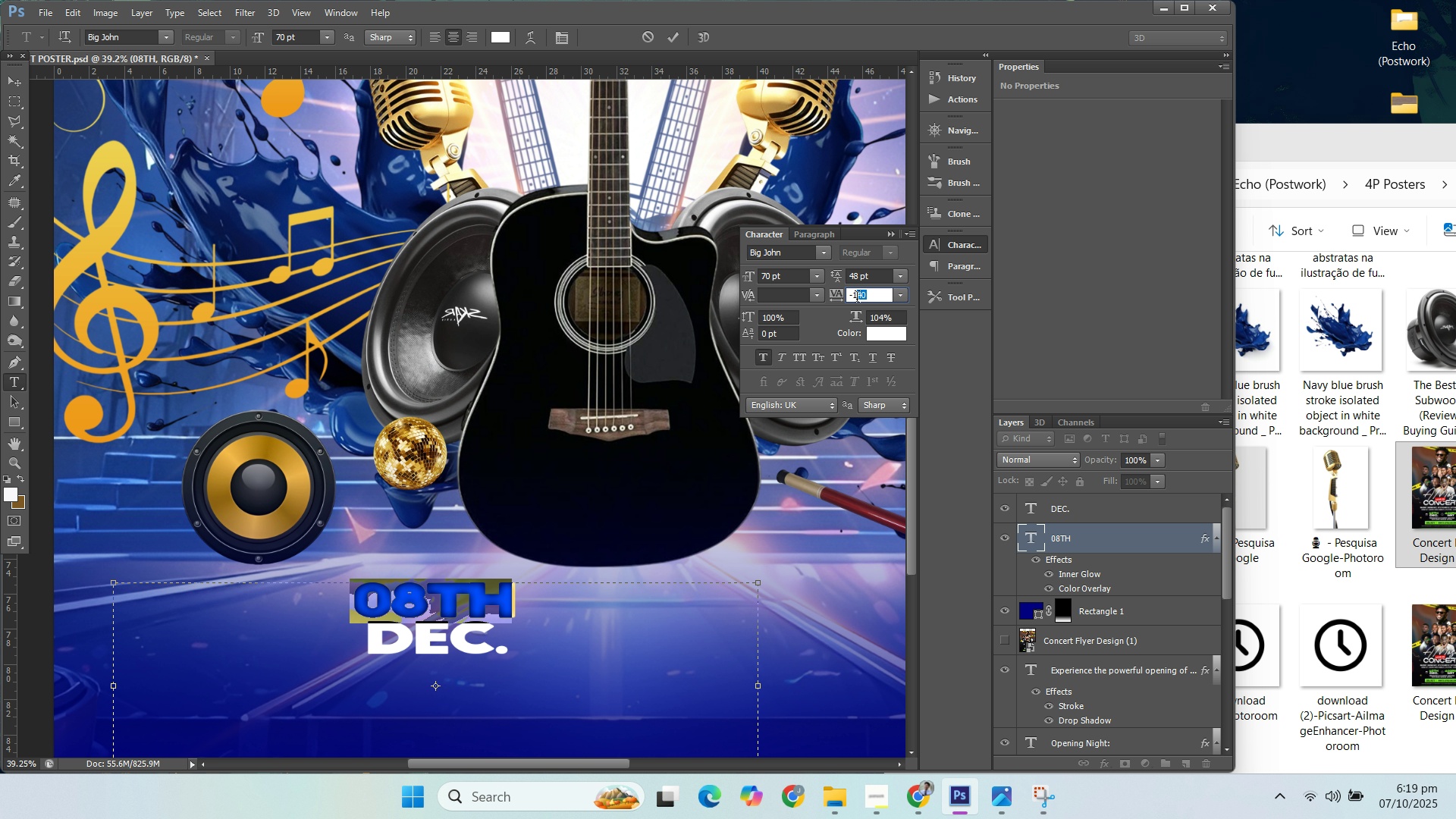 
type(0)
key(Backspace)
type(30)
key(Backspace)
key(Backspace)
type(20)
 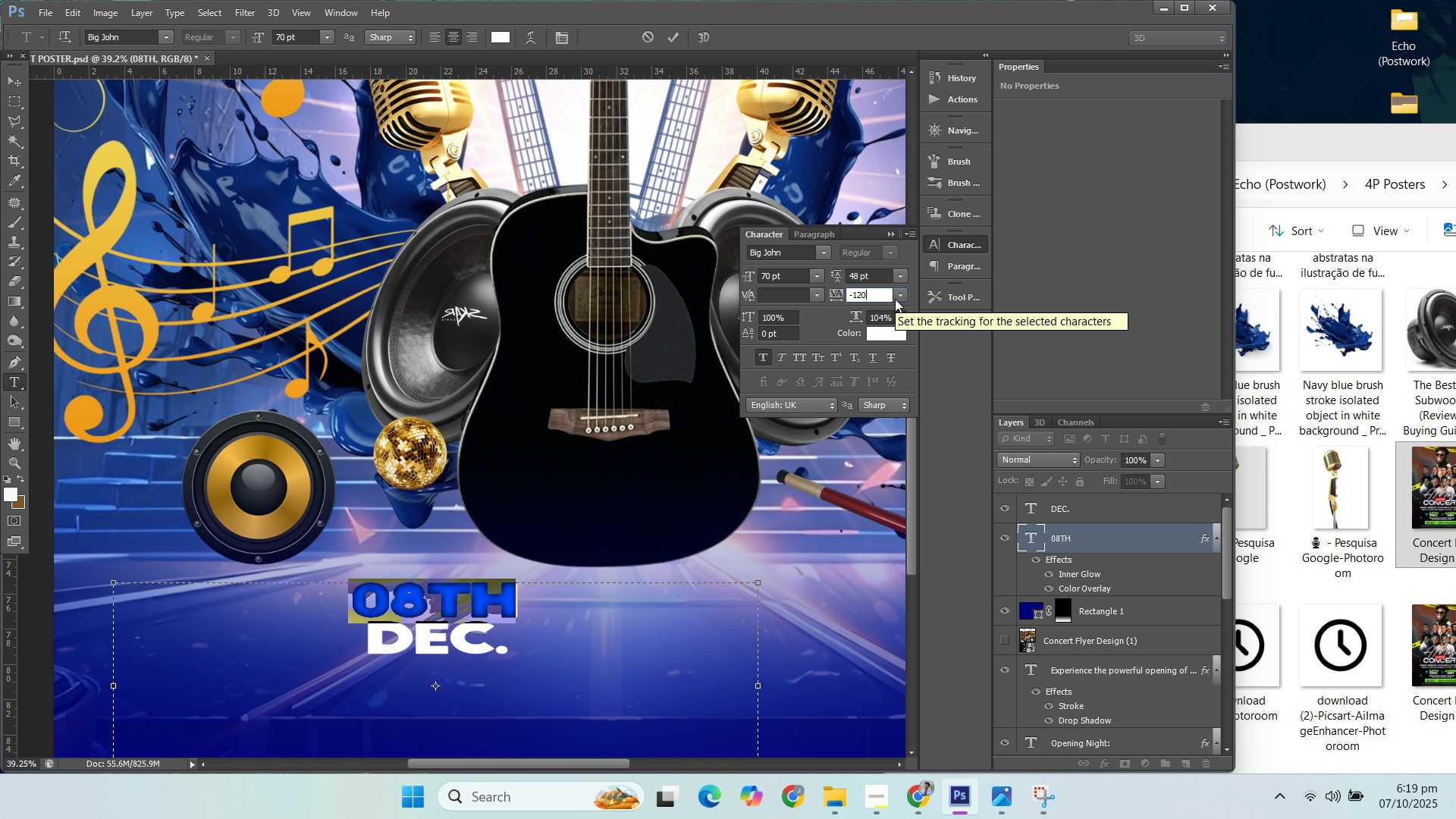 
key(Enter)
 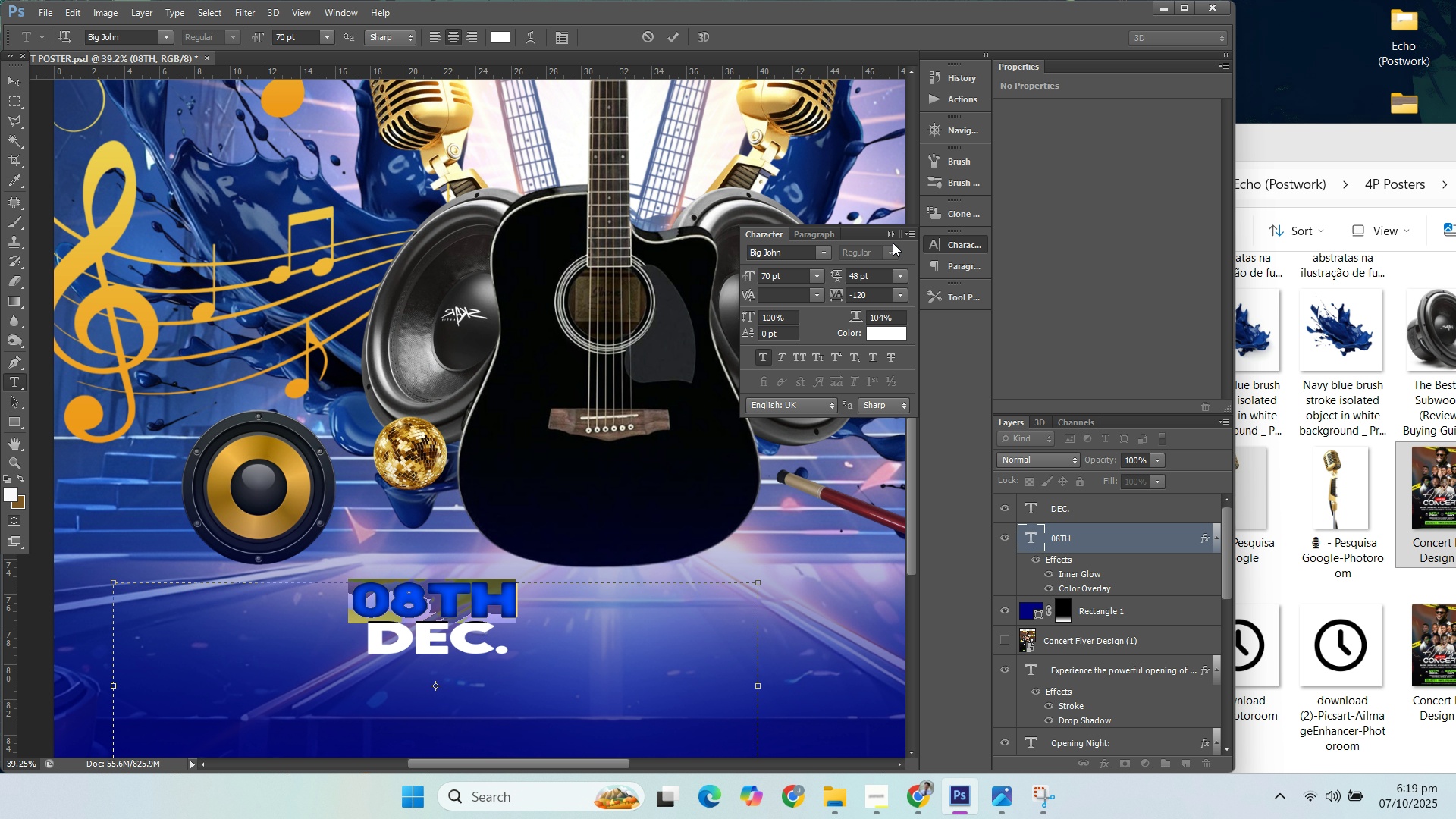 
left_click([890, 238])
 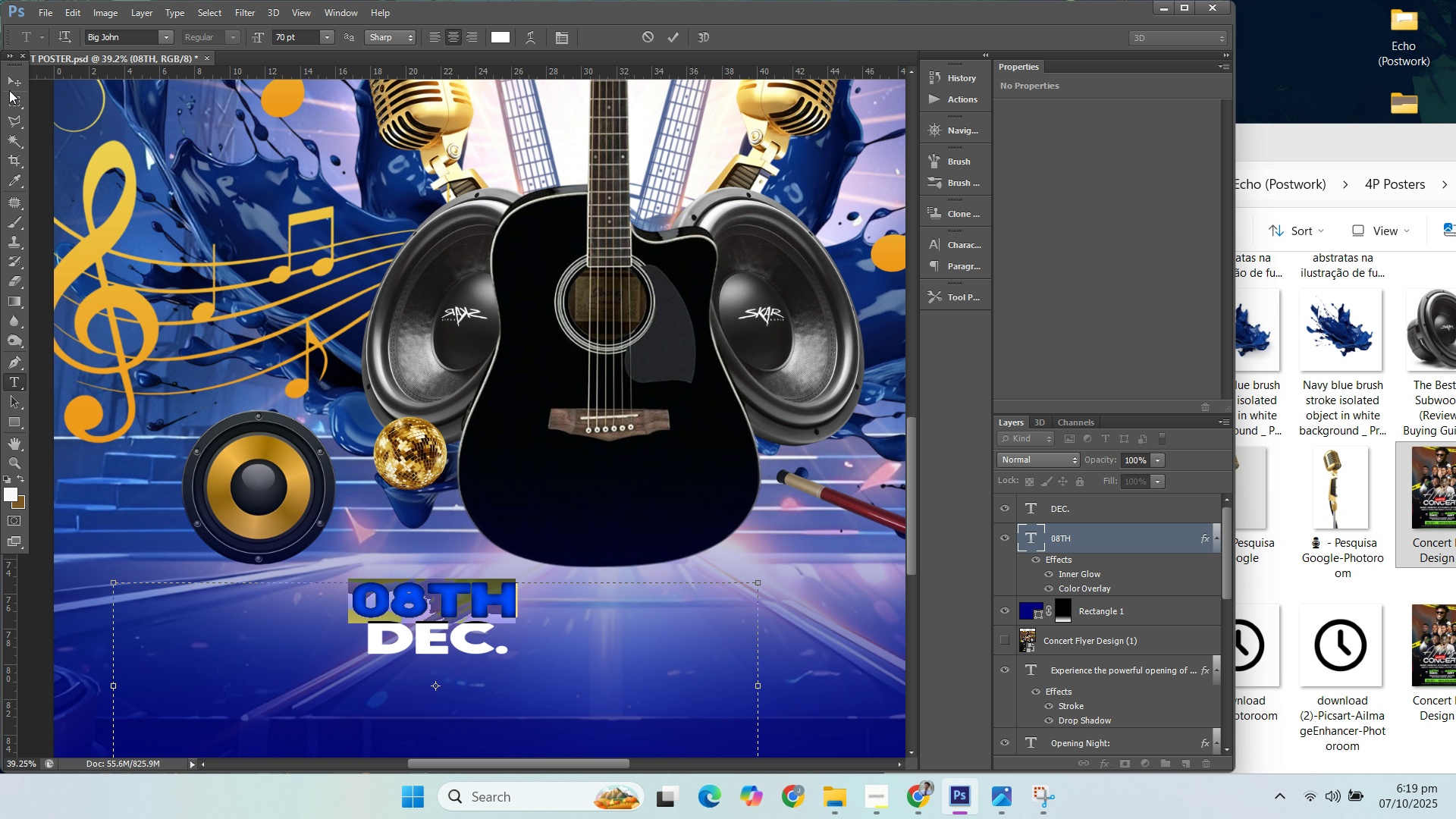 
left_click([9, 89])
 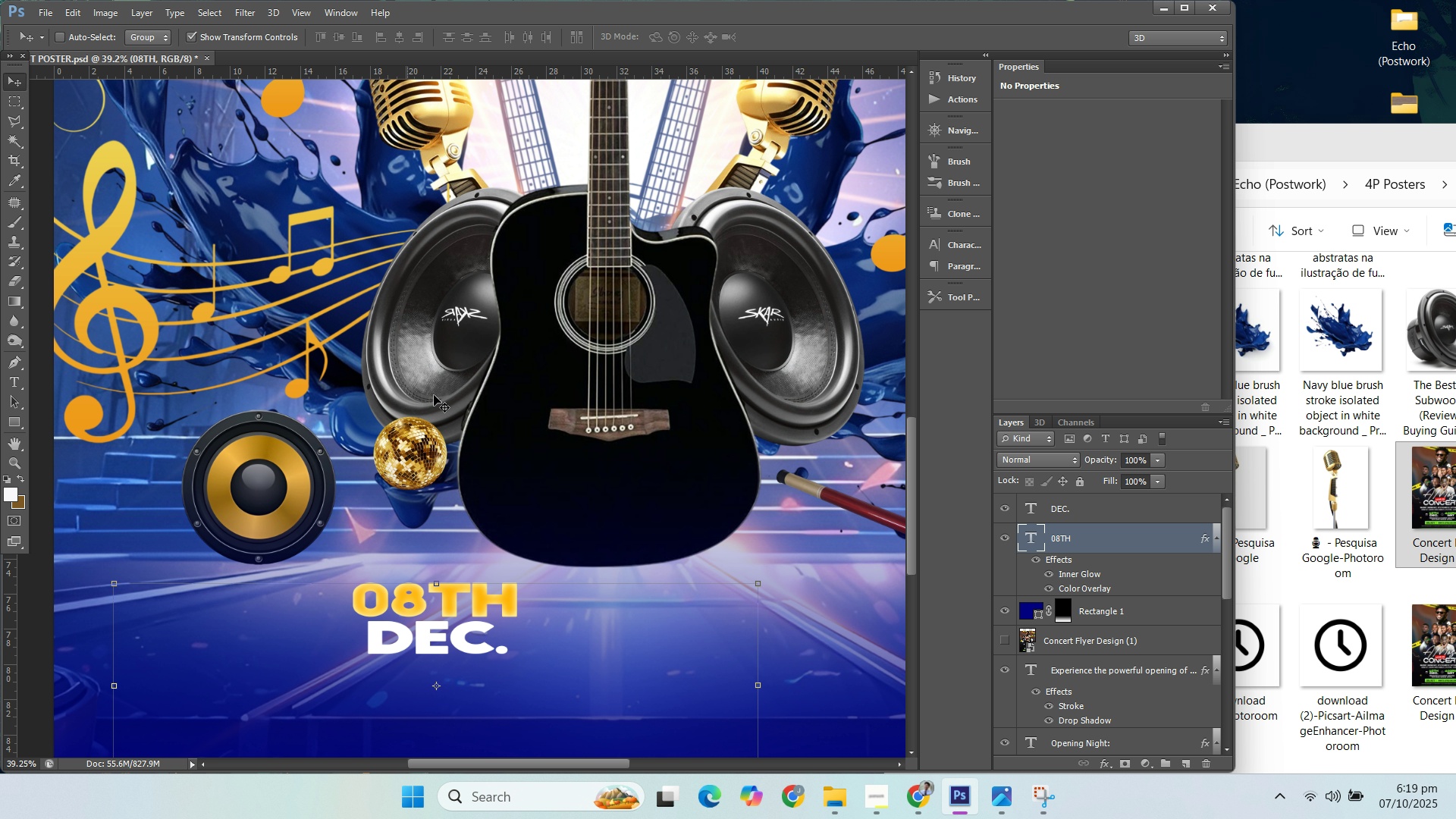 
hold_key(key=AltLeft, duration=1.52)
scroll: coordinate [626, 516], scroll_direction: down, amount: 9.0
 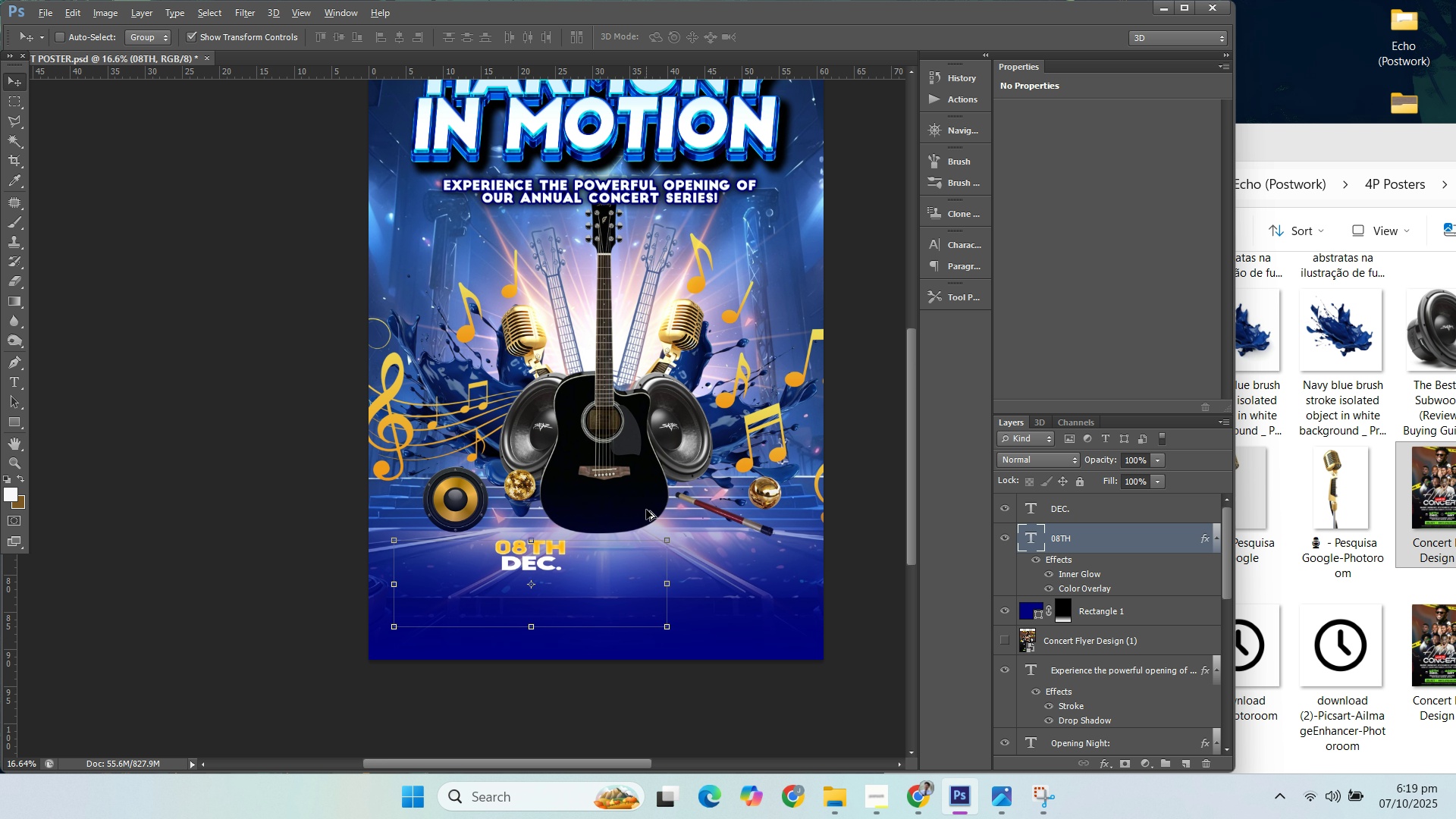 
hold_key(key=AltLeft, duration=0.34)
 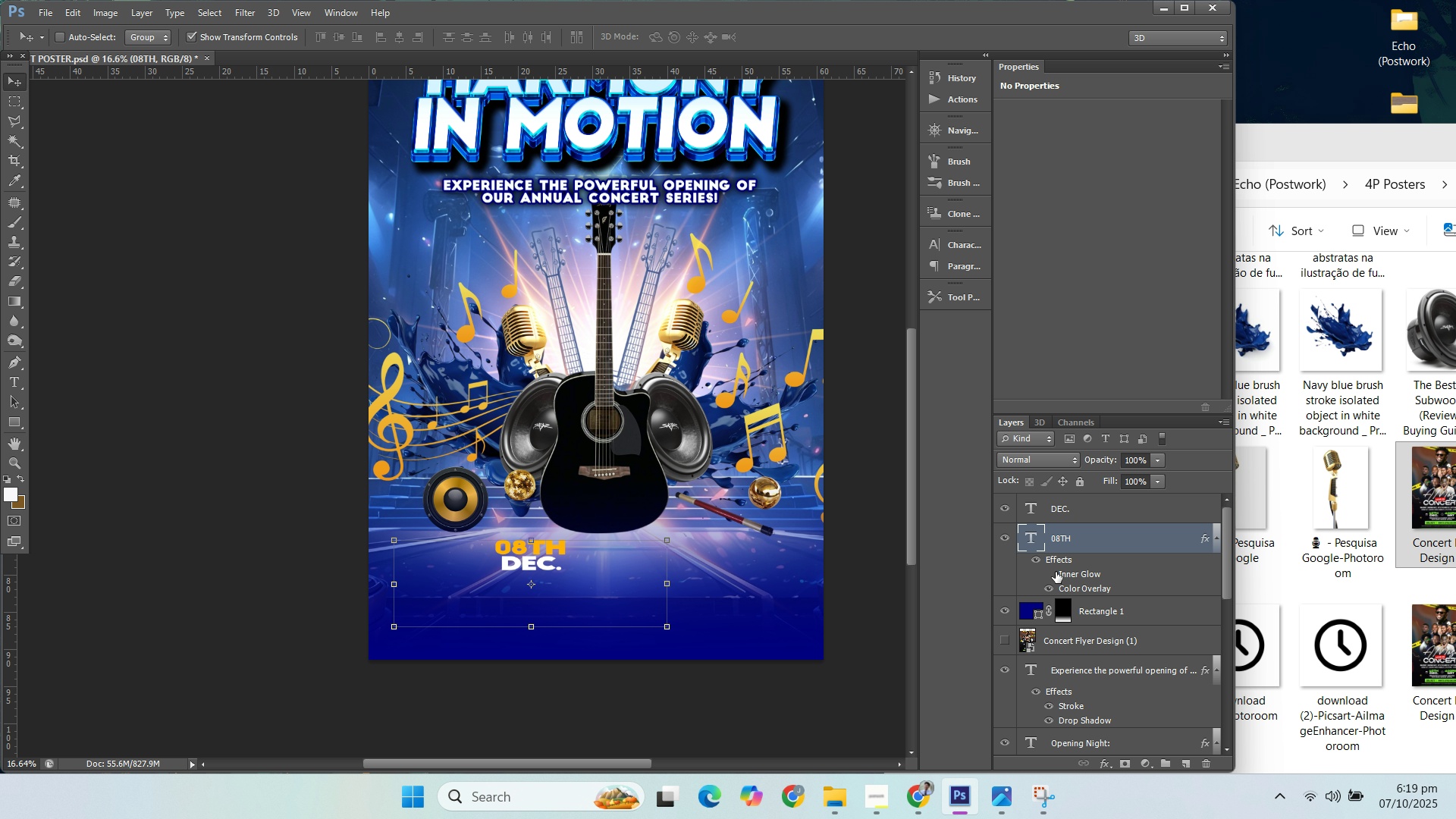 
double_click([1060, 560])
 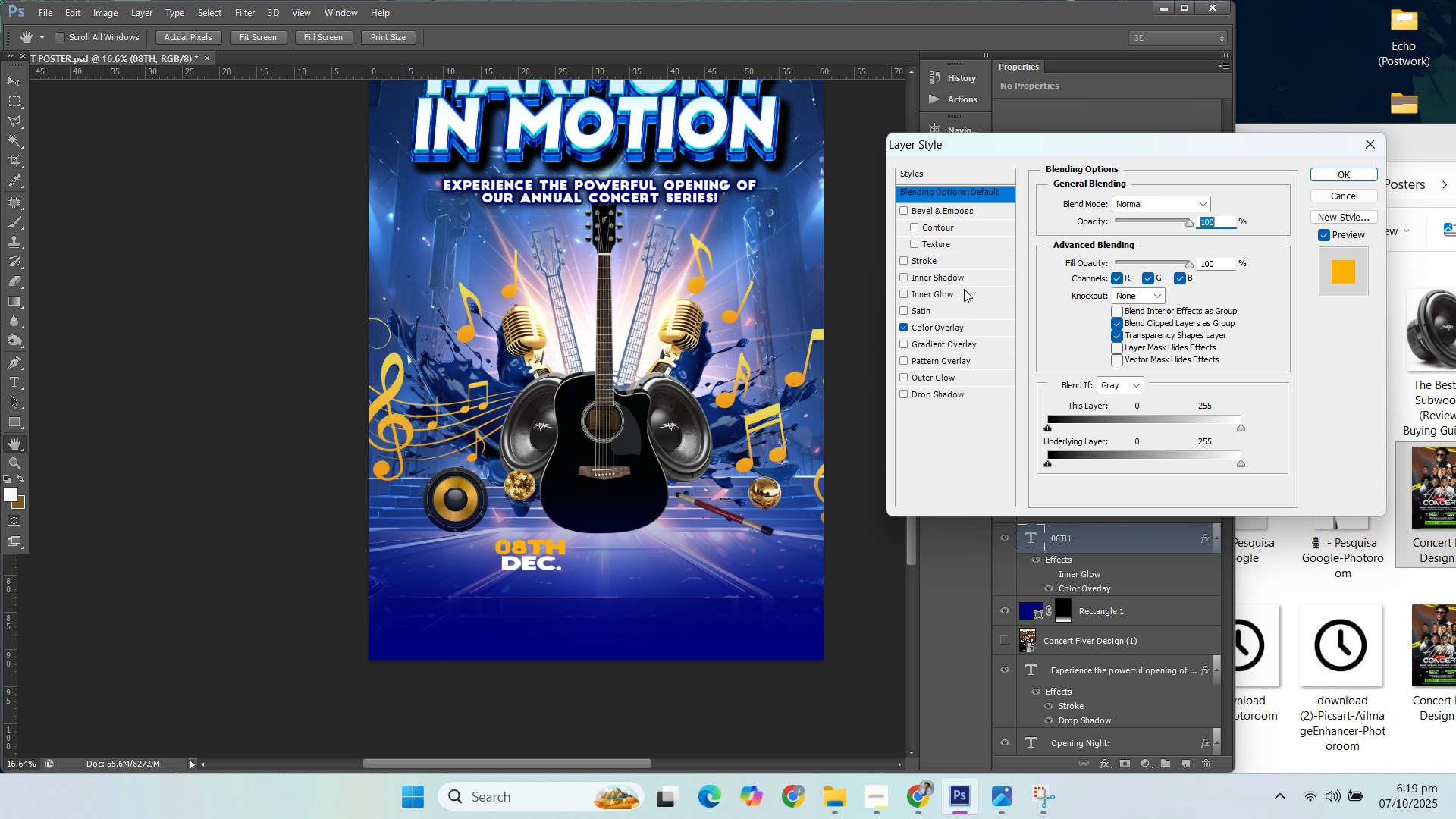 
left_click([944, 262])
 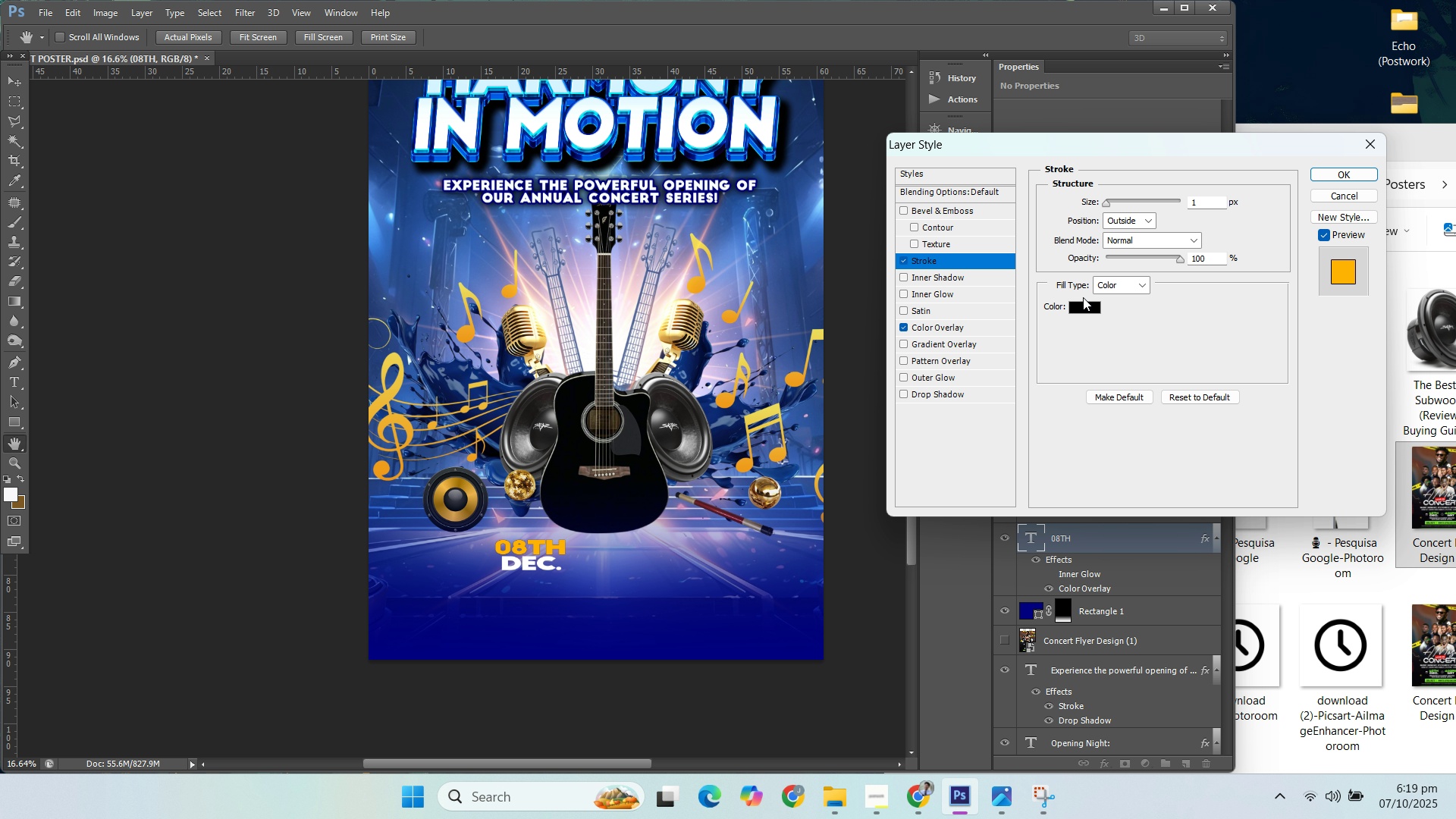 
left_click([1072, 312])
 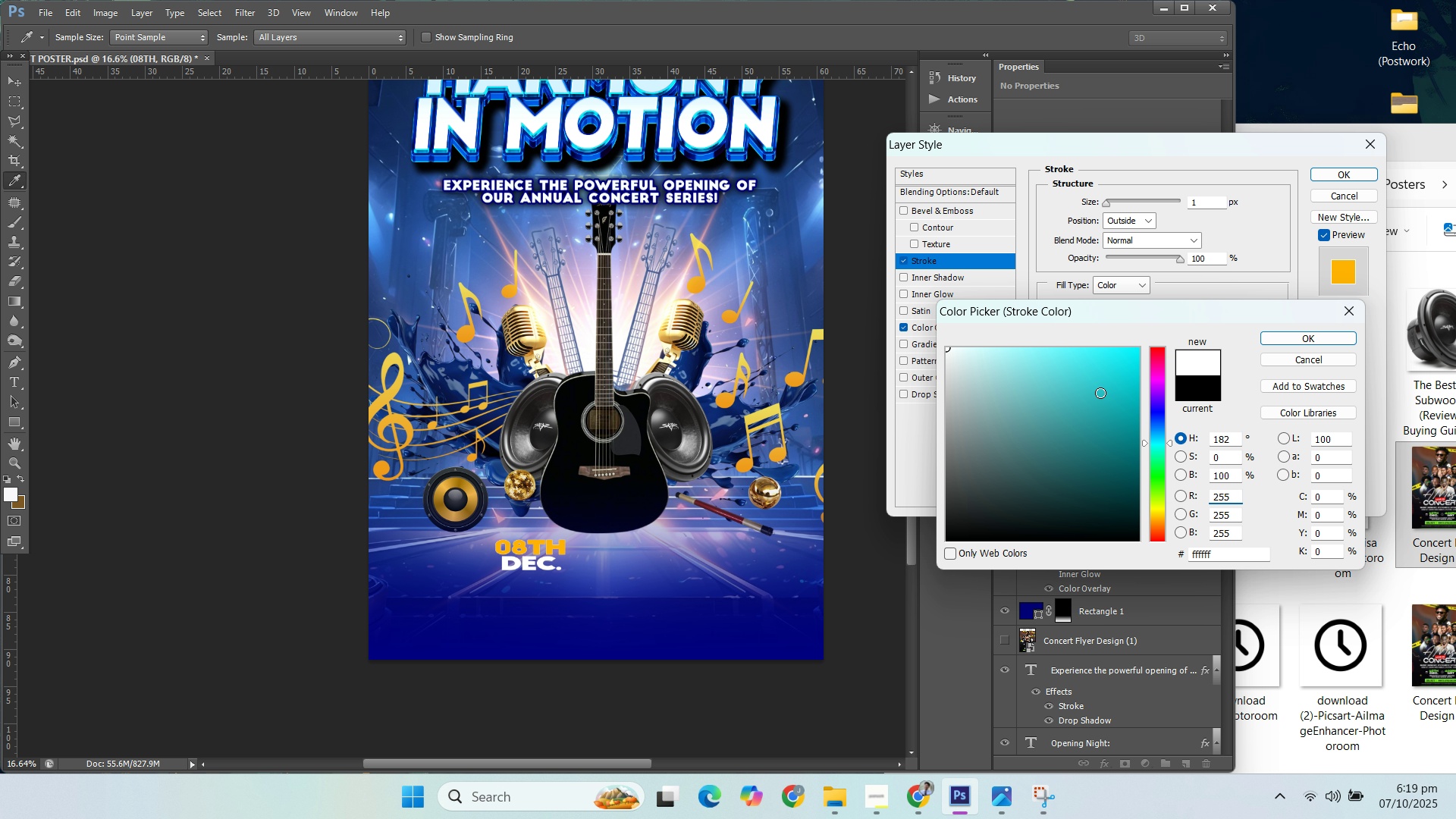 
left_click([1293, 336])
 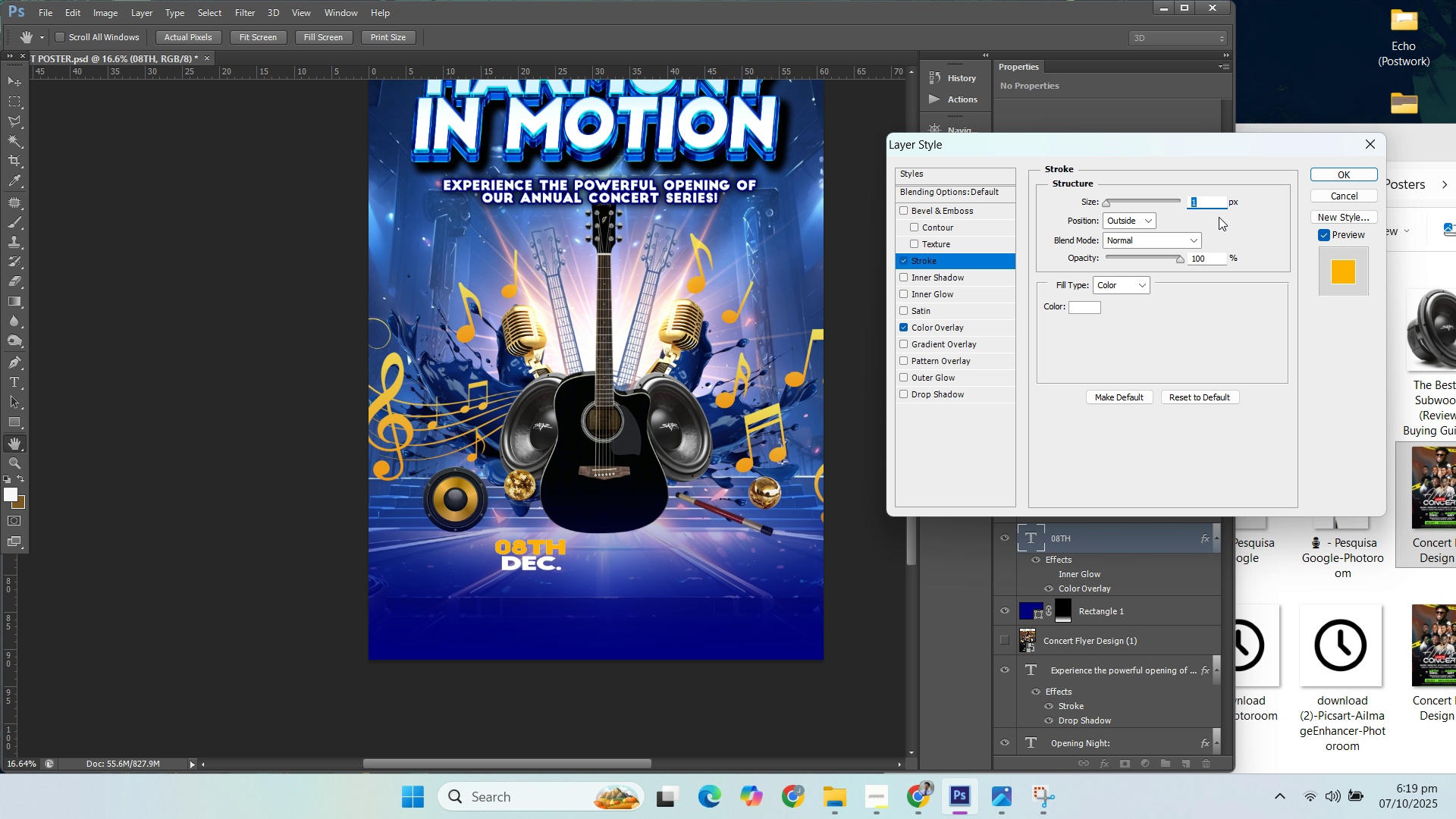 
key(ArrowUp)
 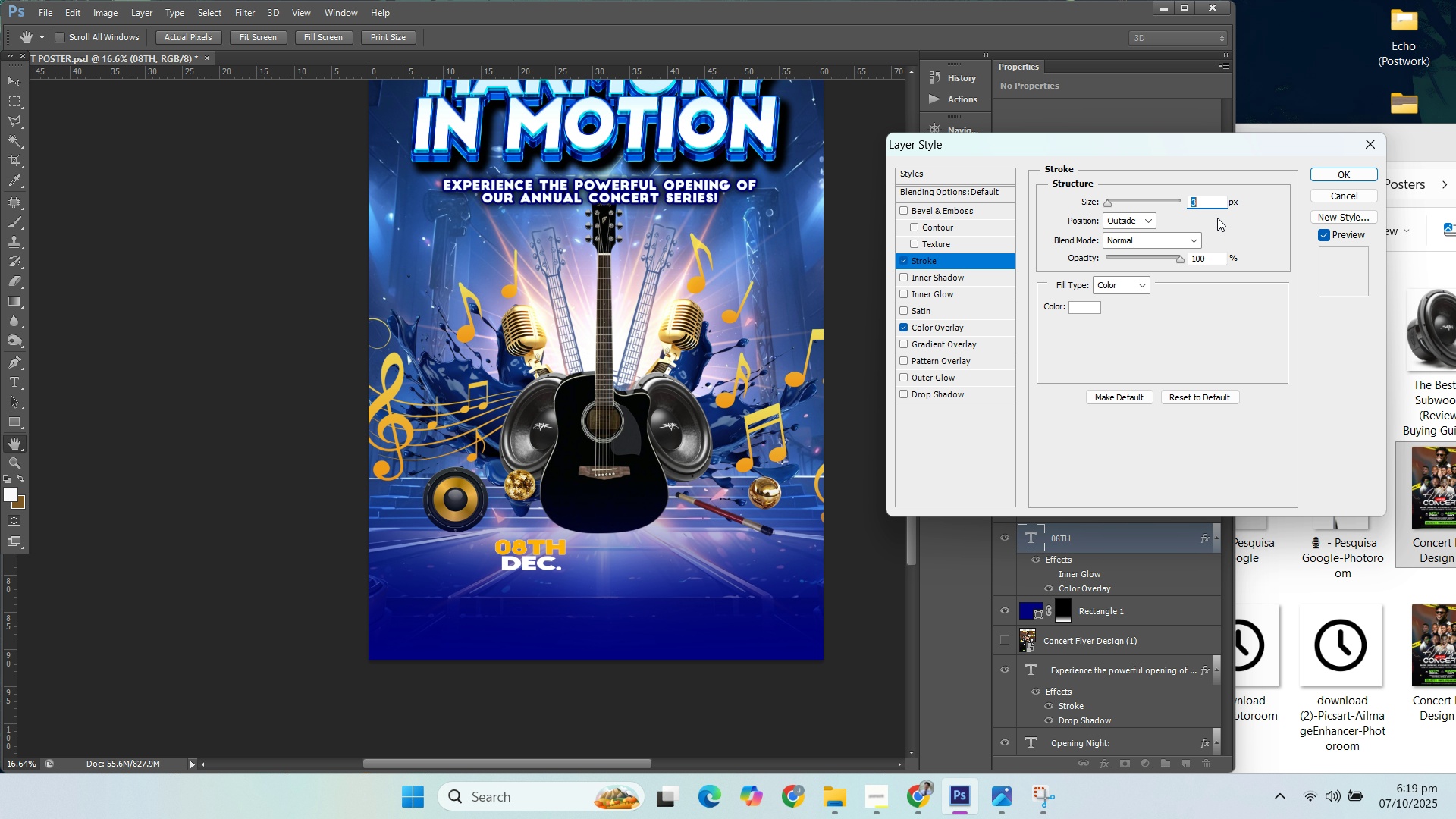 
key(ArrowUp)
 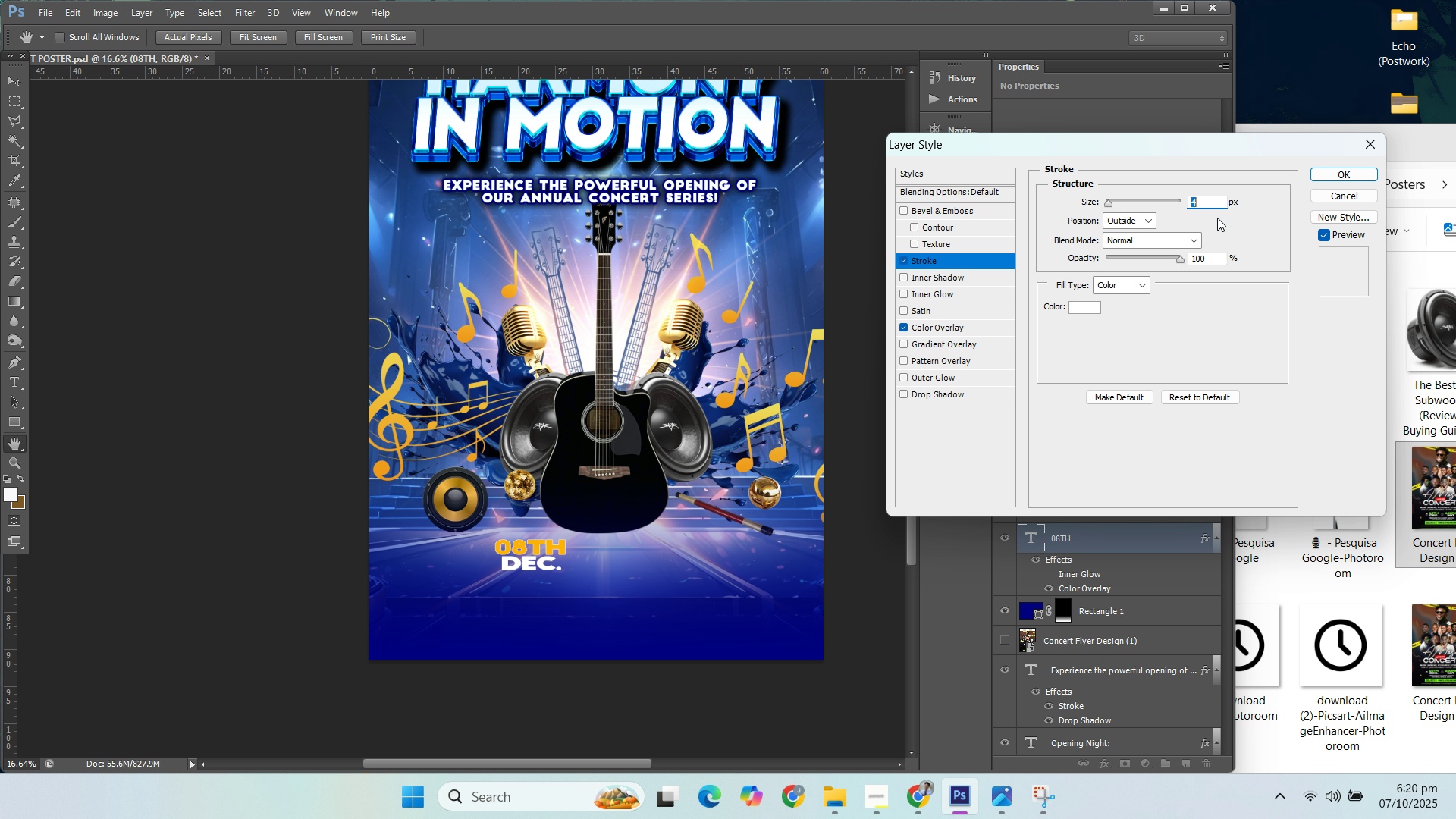 
key(ArrowUp)
 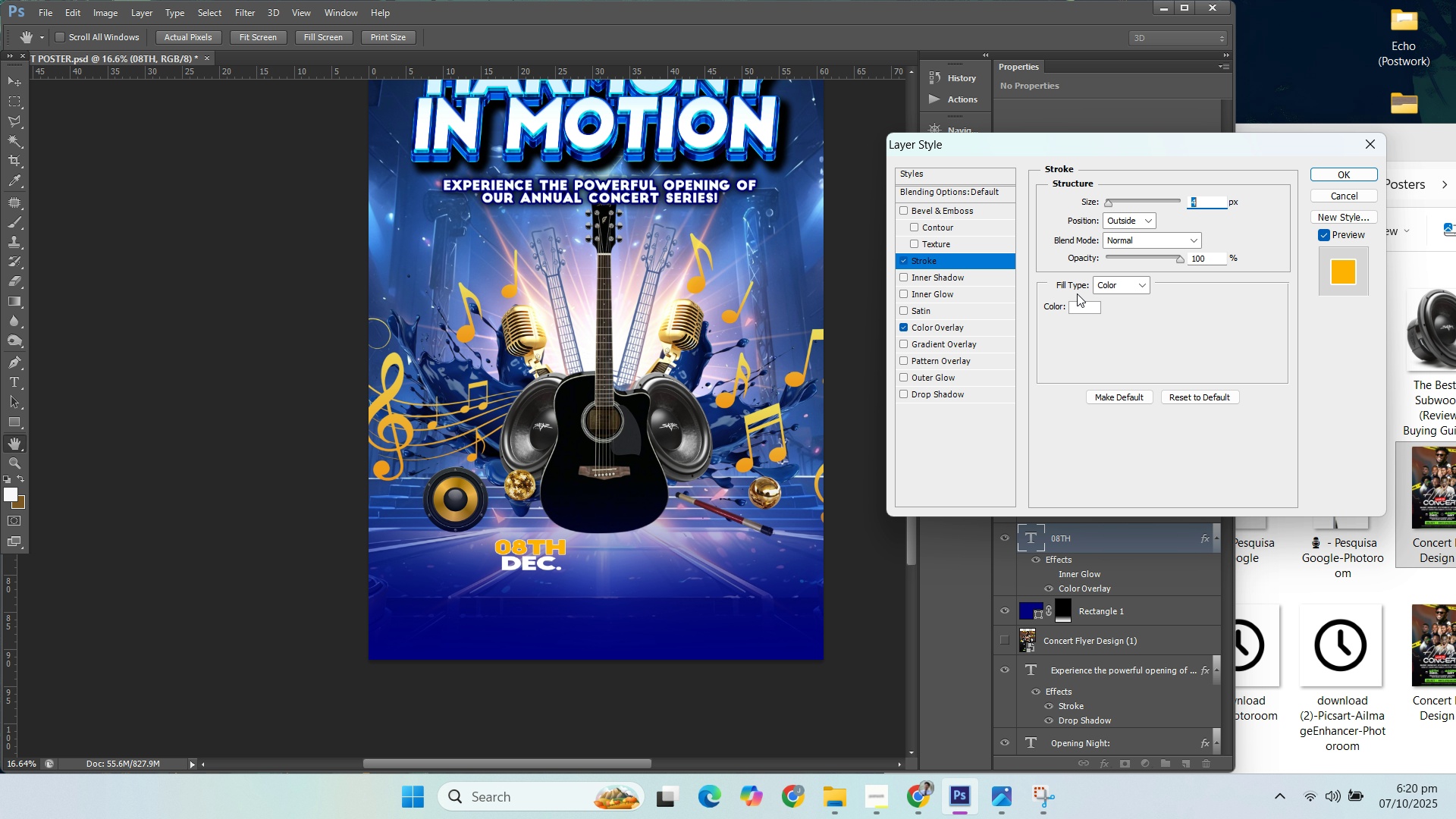 
left_click([1085, 305])
 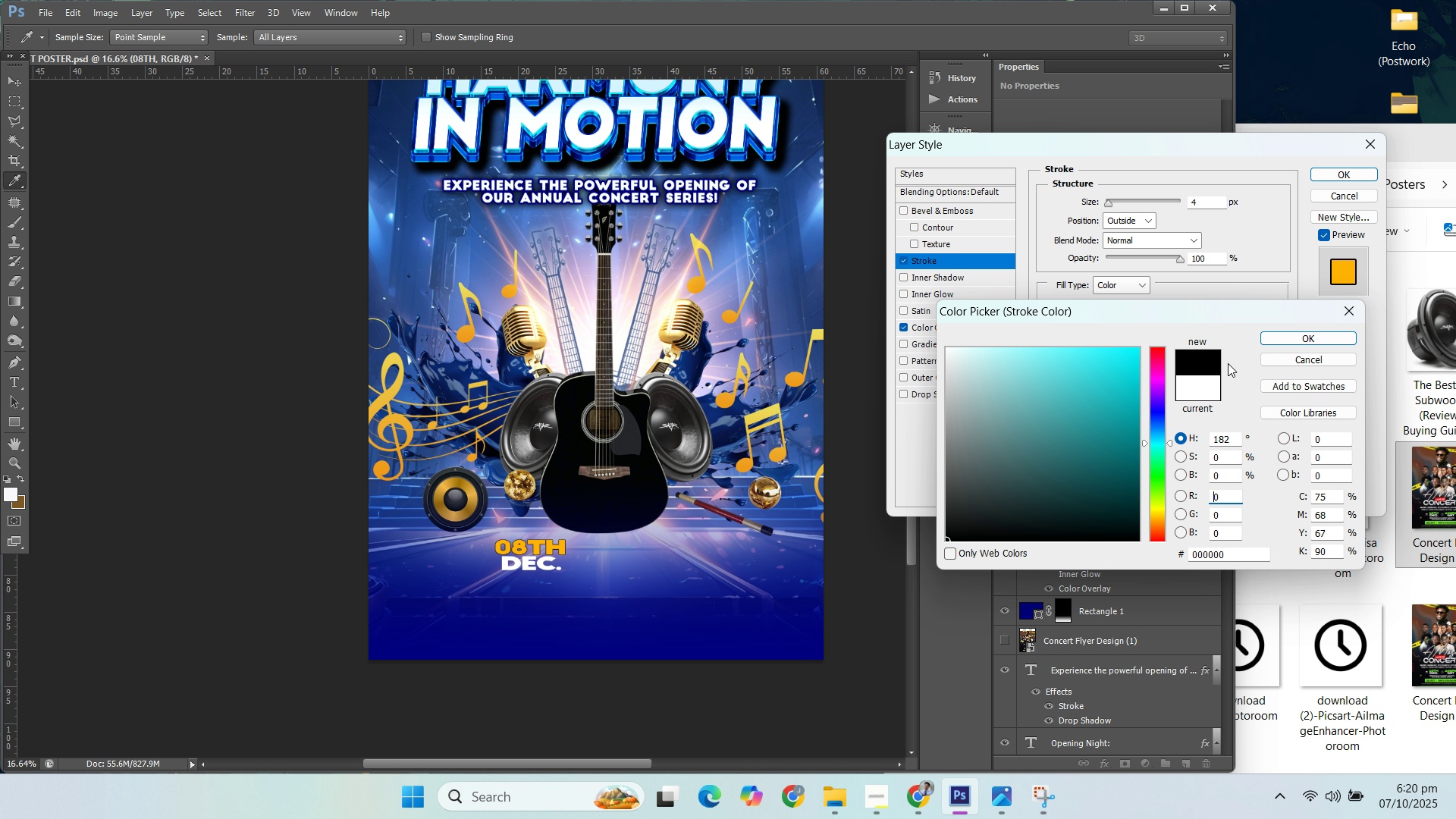 
left_click([1282, 330])
 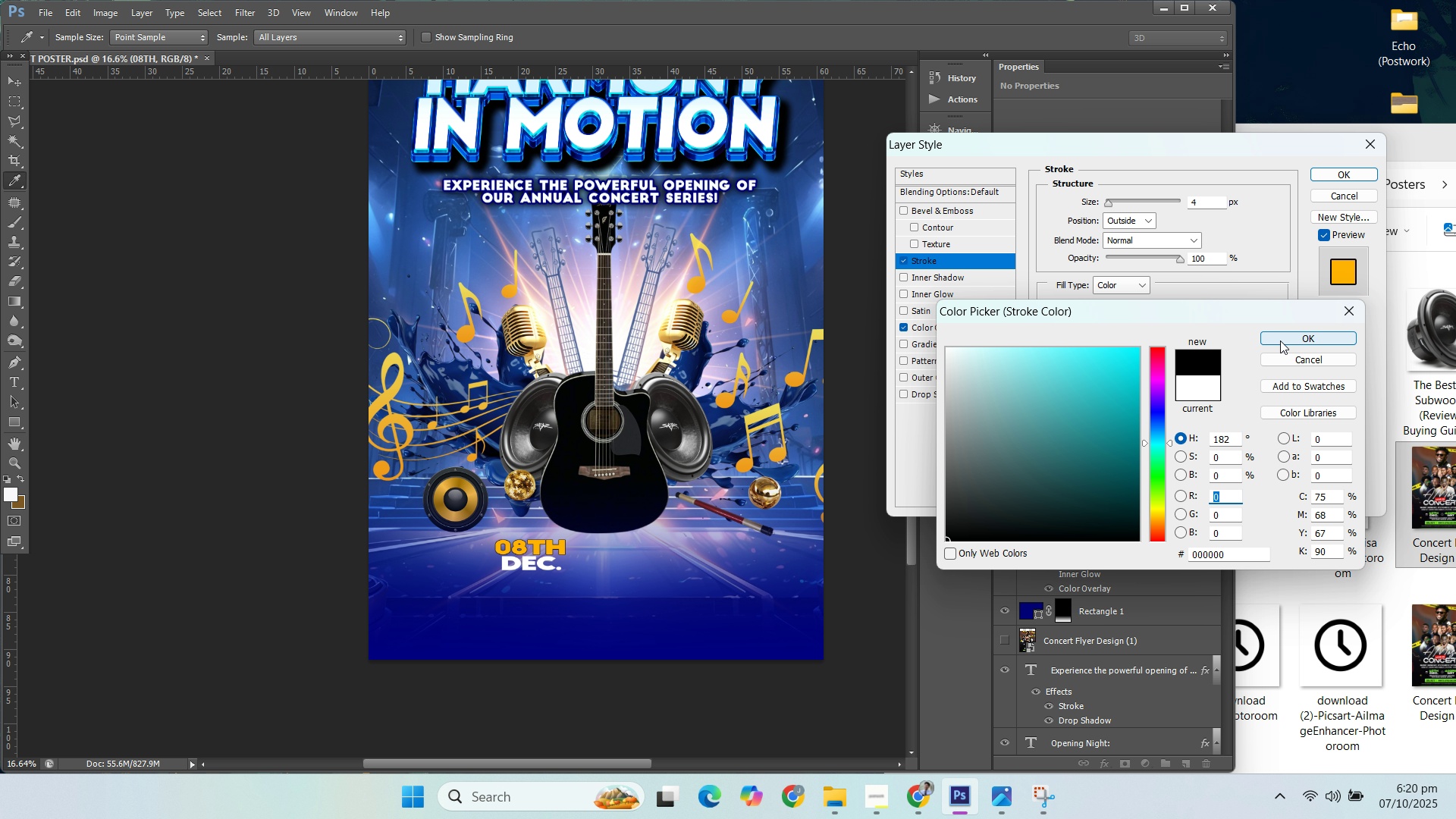 
left_click([1280, 340])
 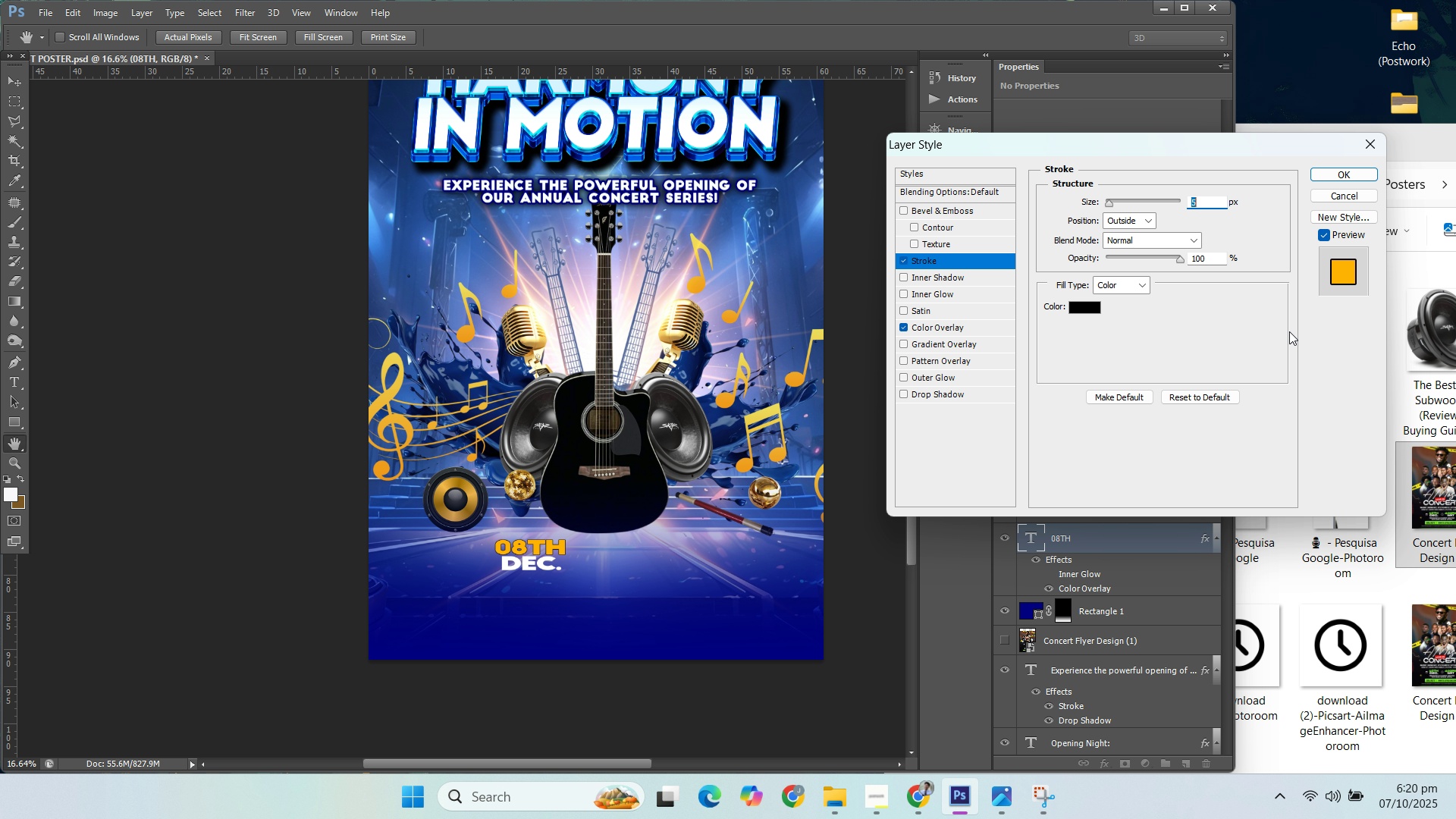 
key(ArrowUp)
 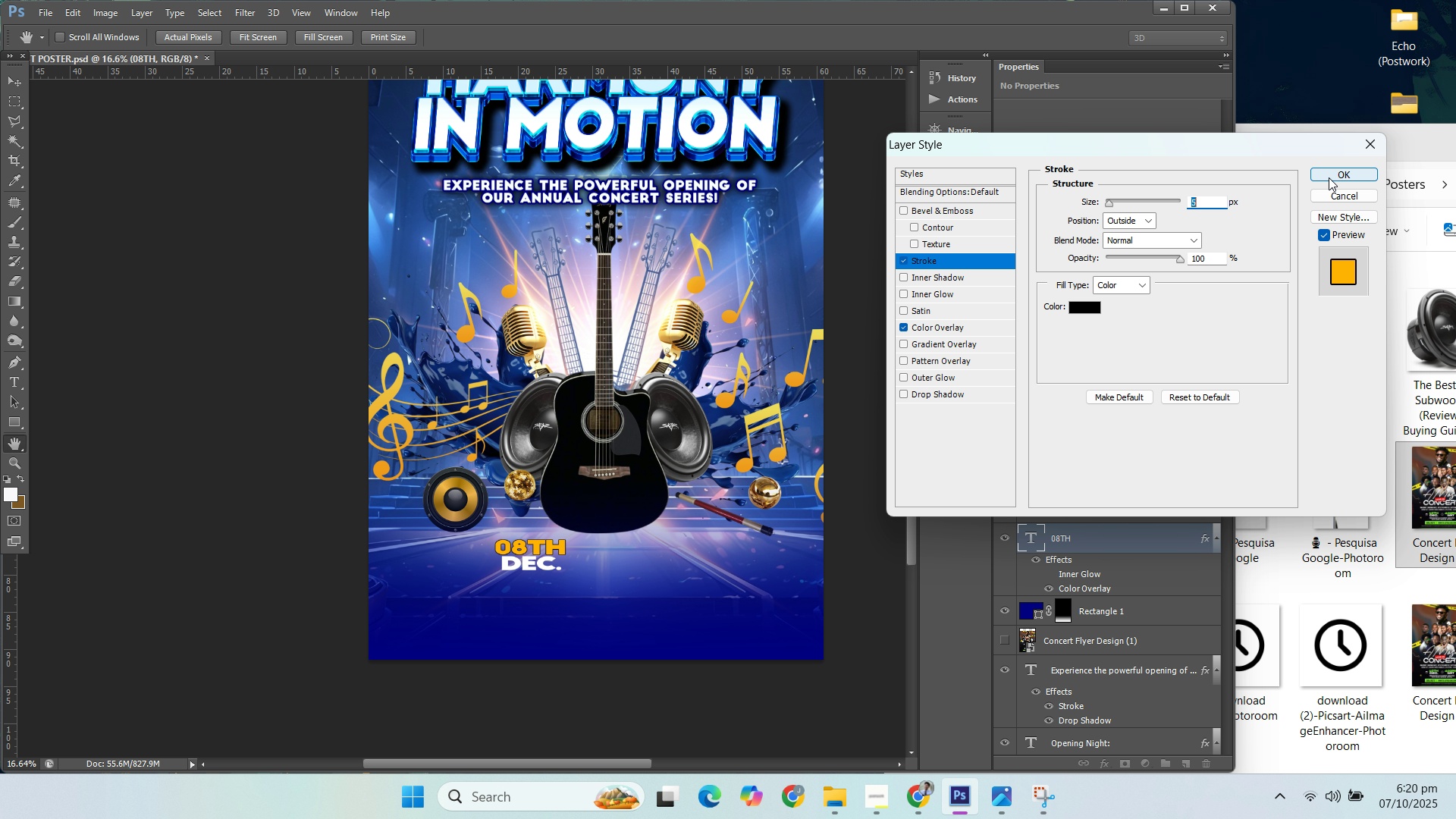 
left_click([1329, 177])
 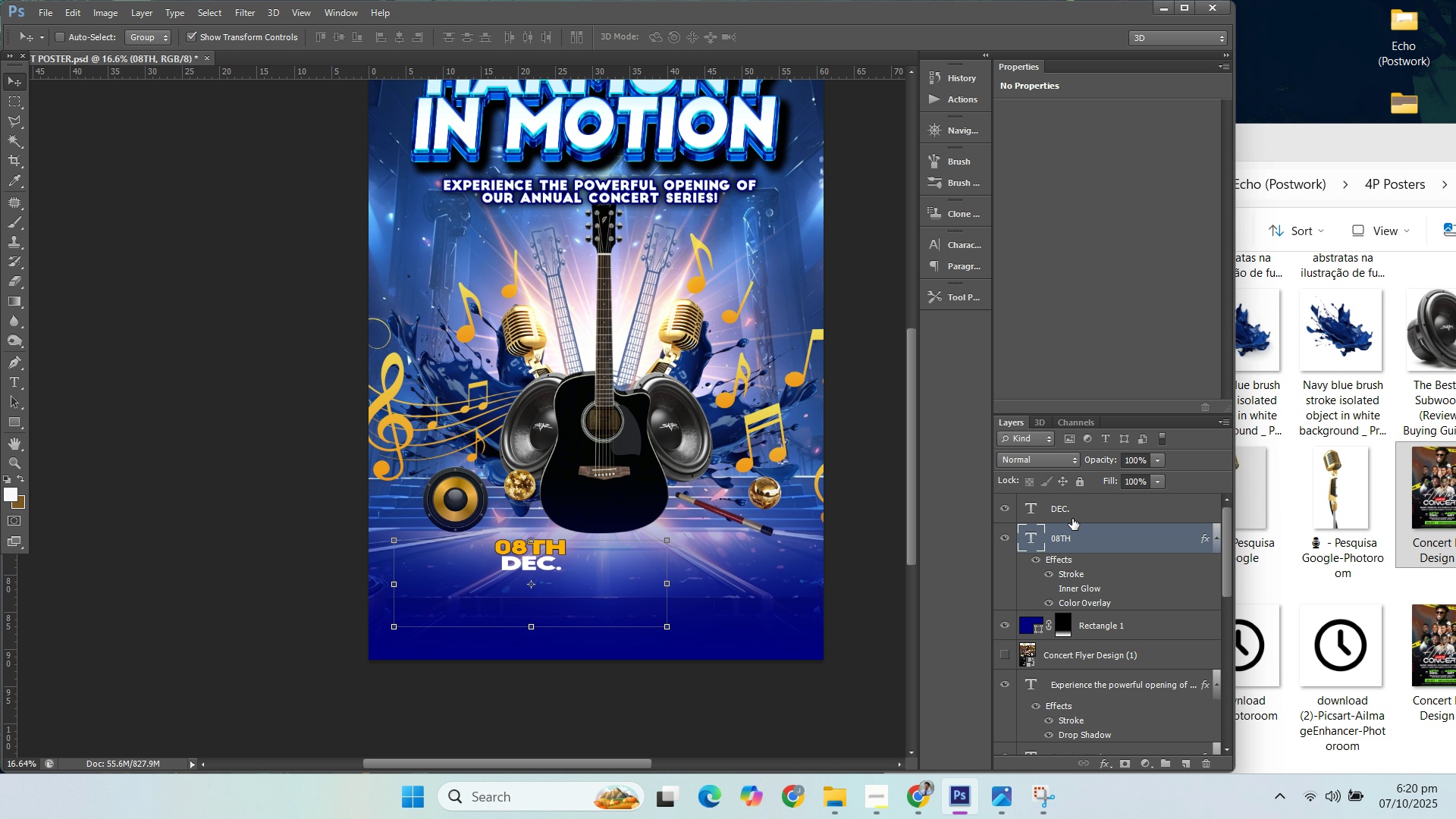 
left_click([1073, 514])
 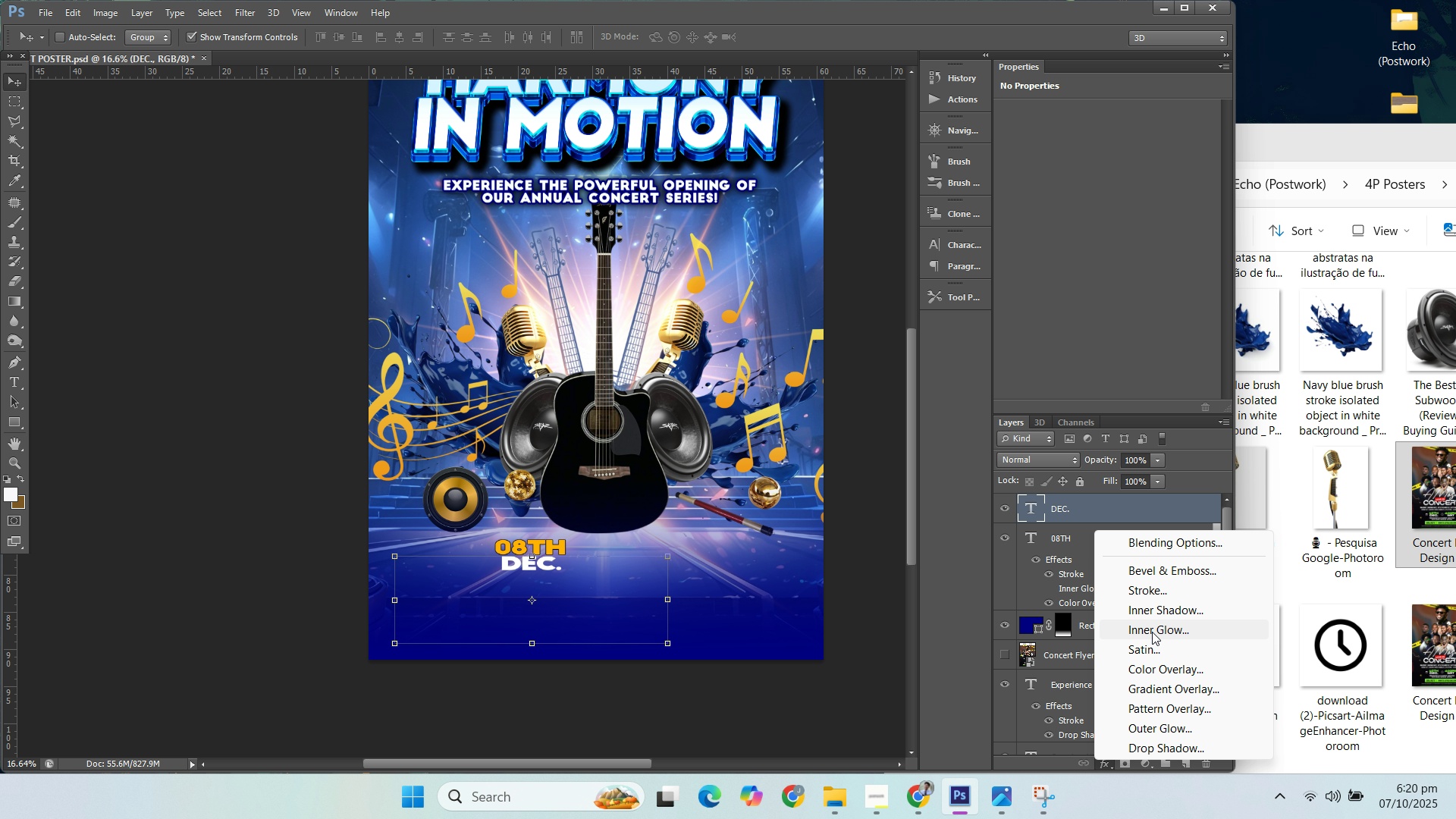 
left_click([1154, 592])
 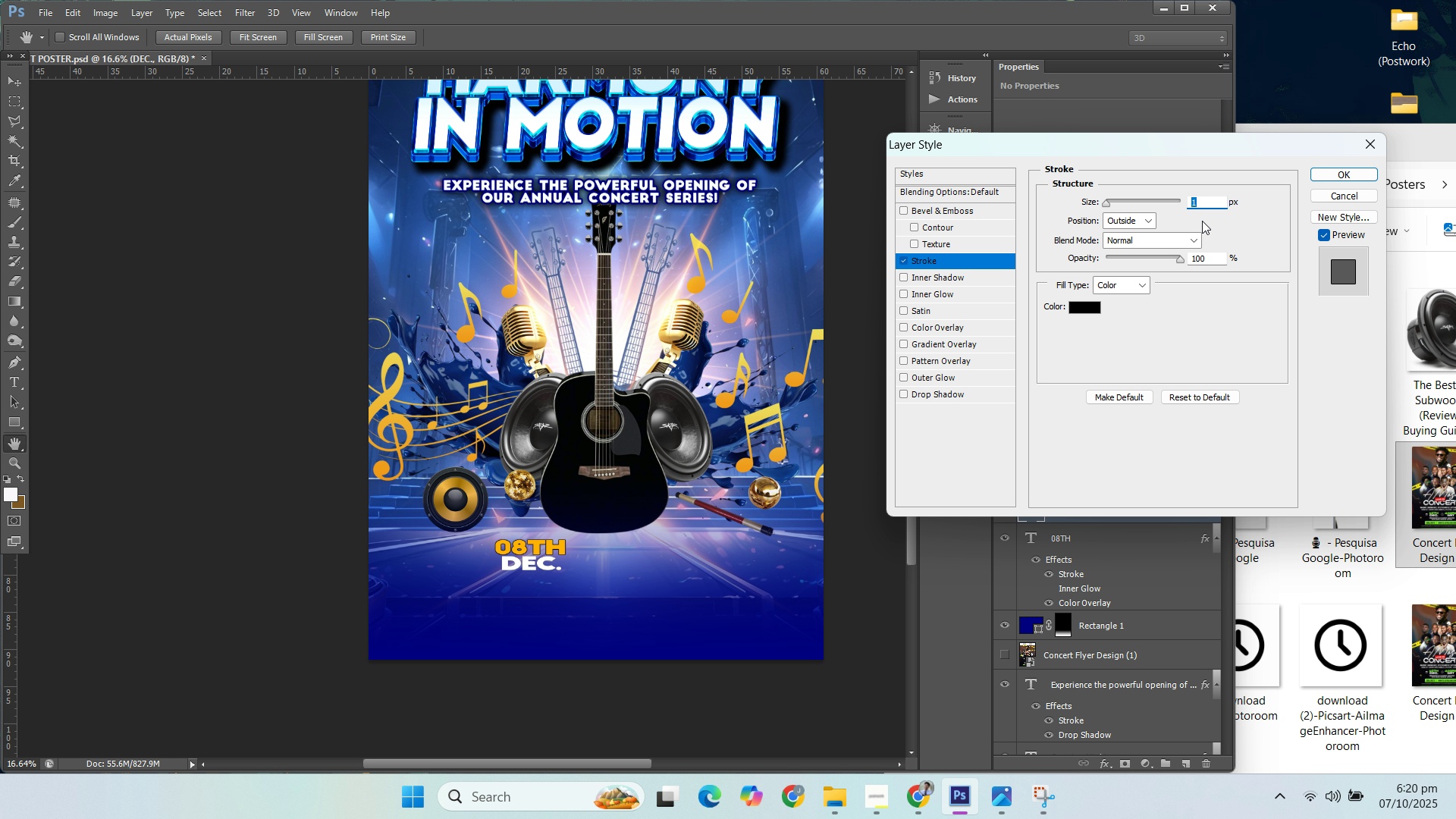 
key(ArrowUp)
 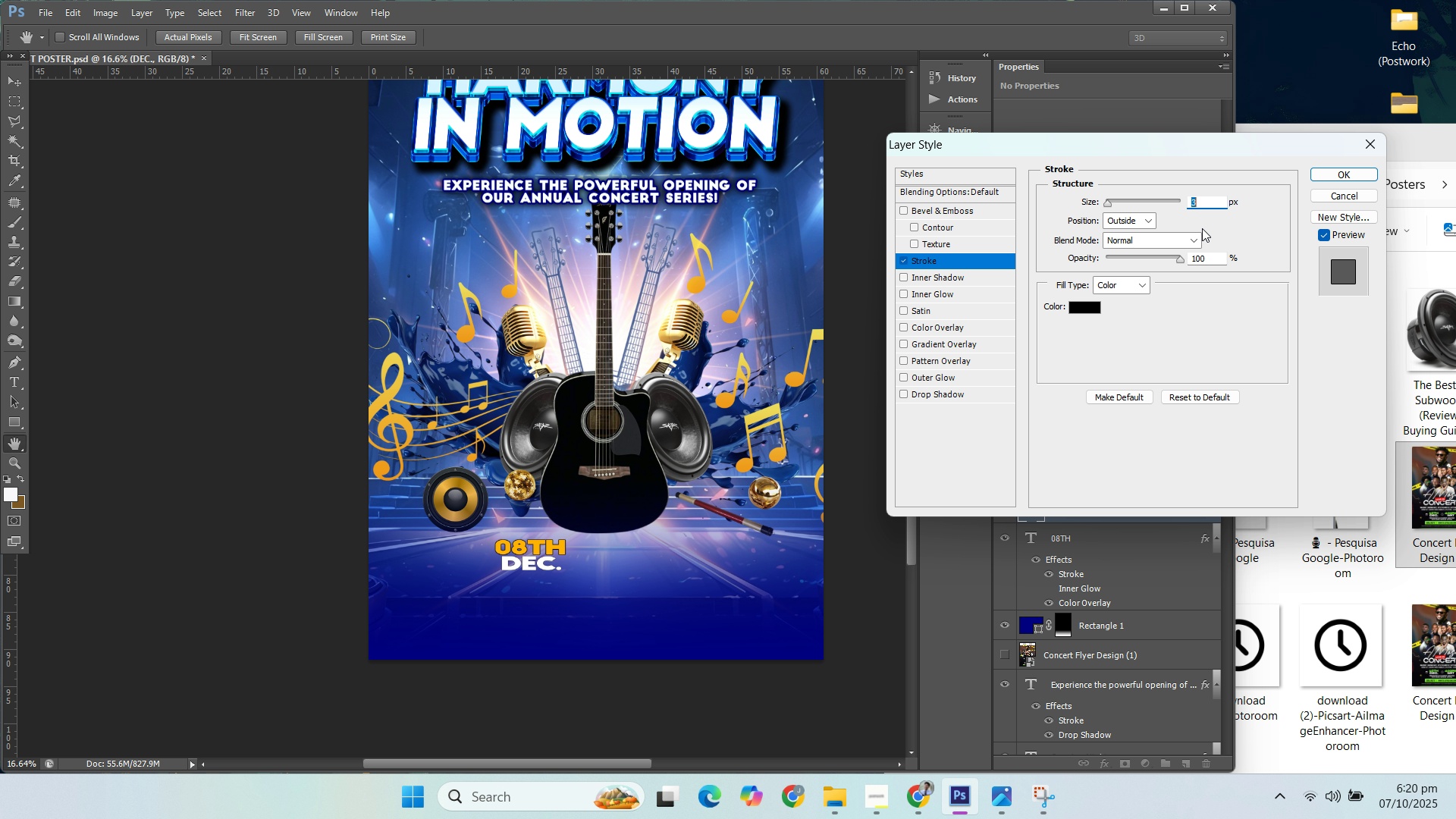 
key(ArrowUp)
 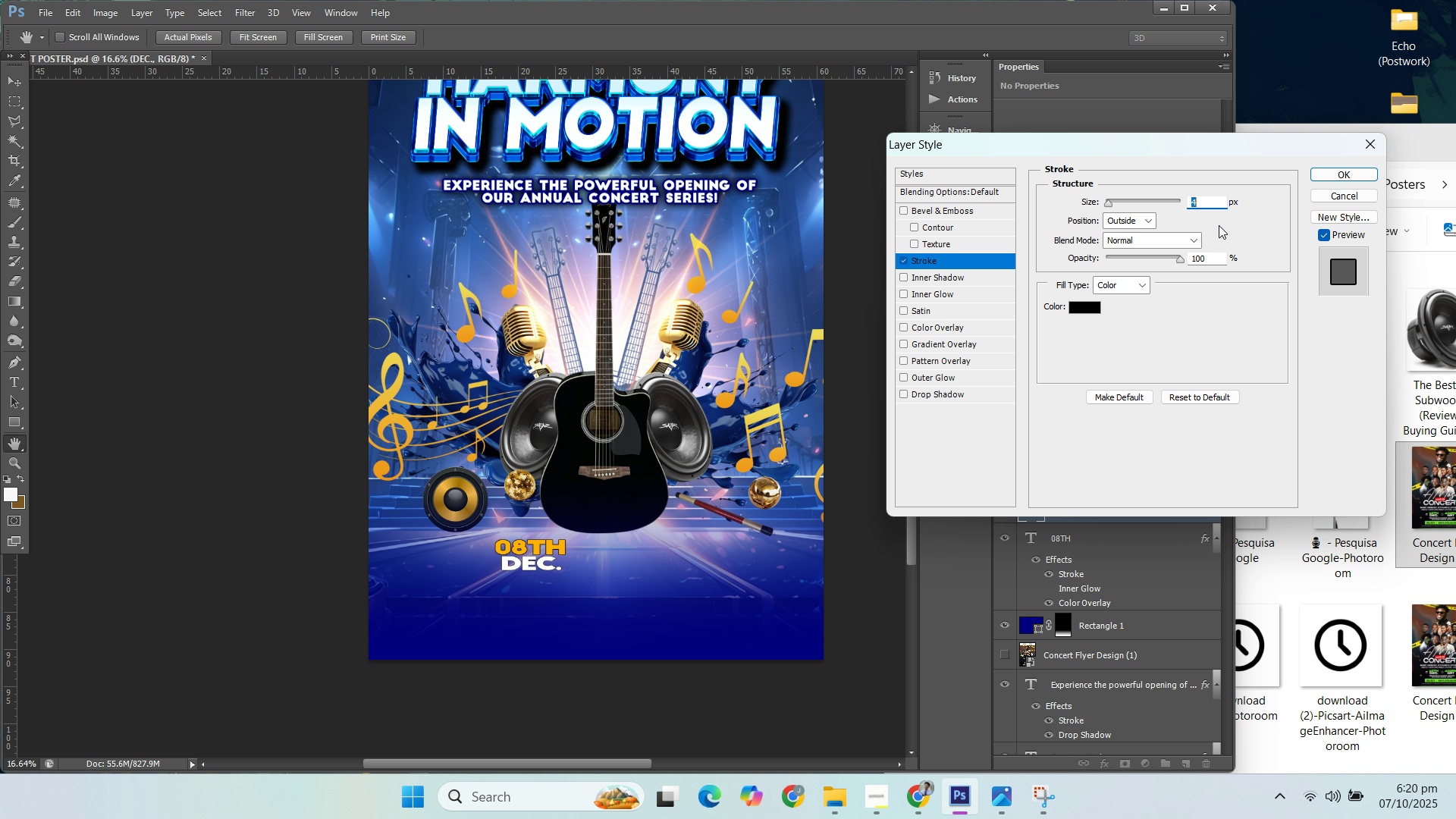 
key(ArrowUp)
 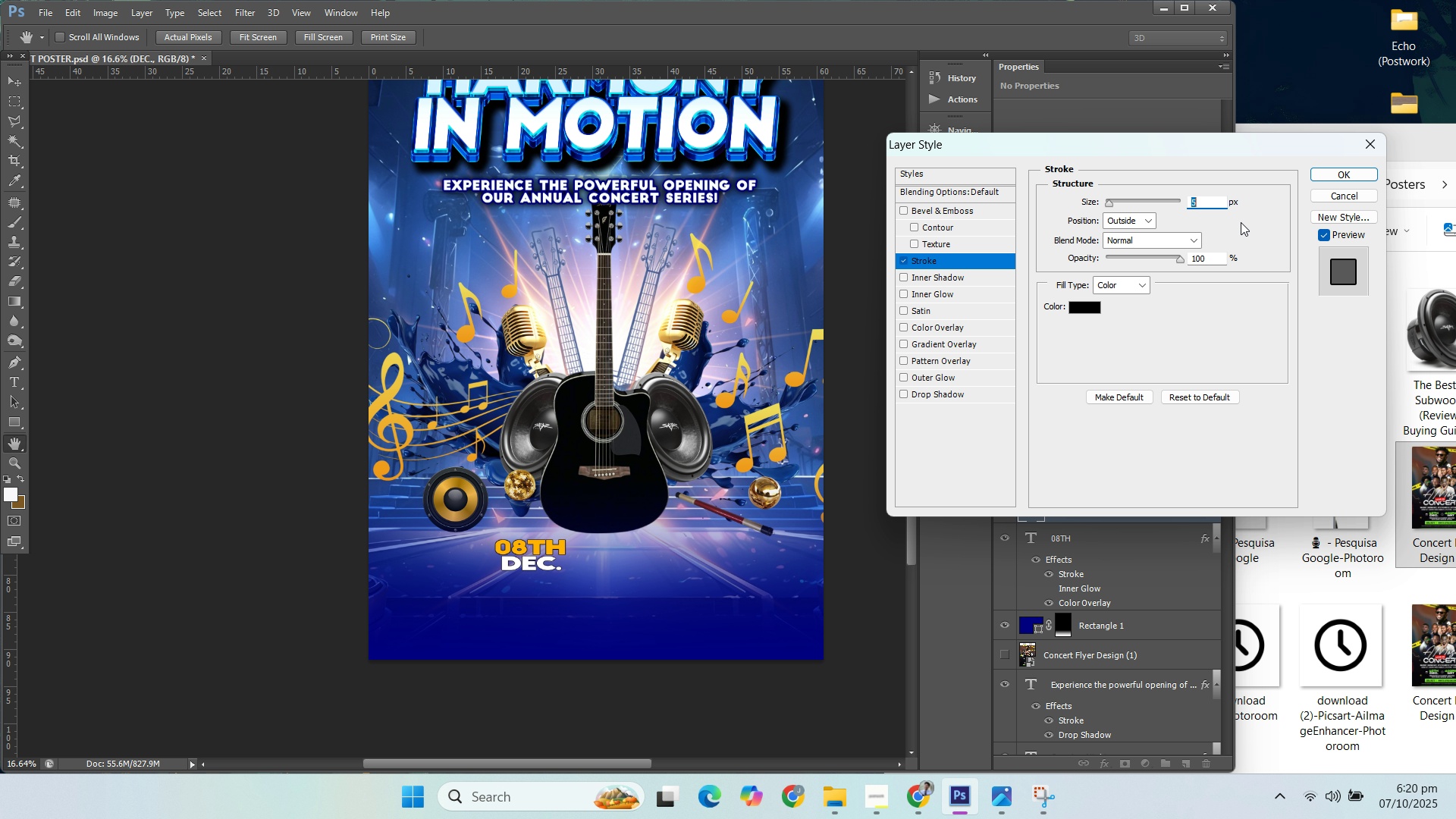 
key(ArrowUp)
 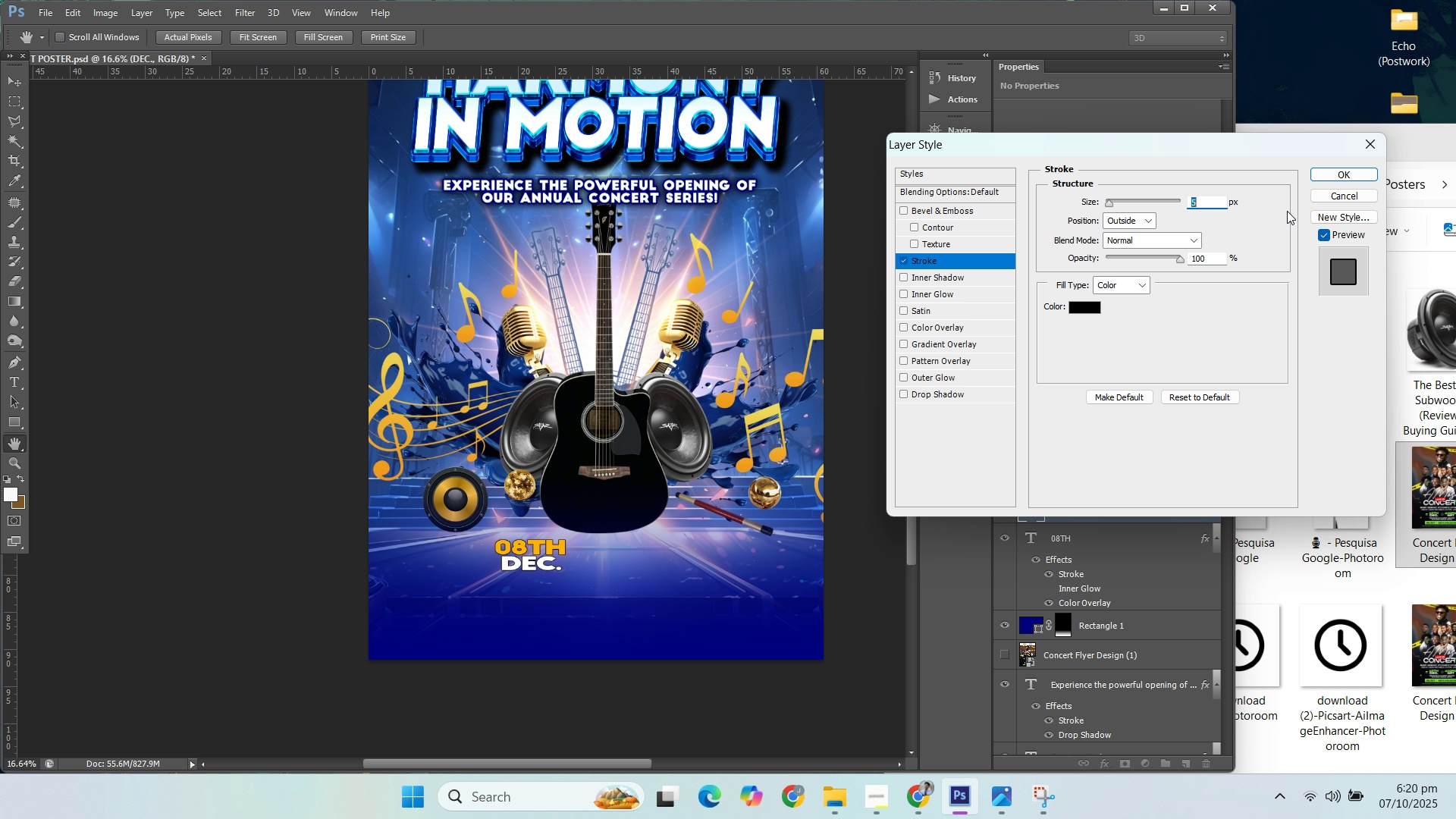 
key(ArrowUp)
 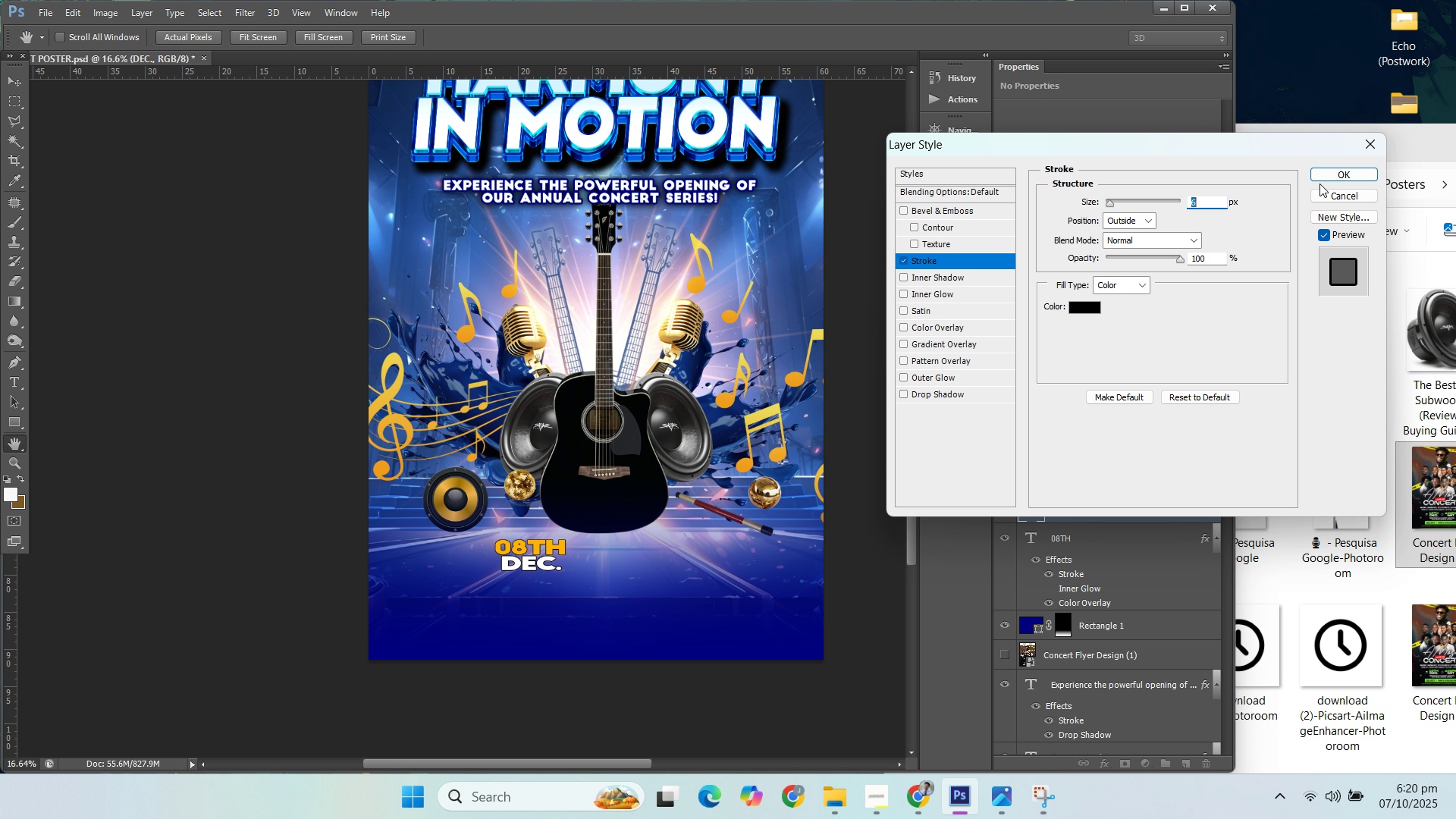 
key(ArrowDown)
 